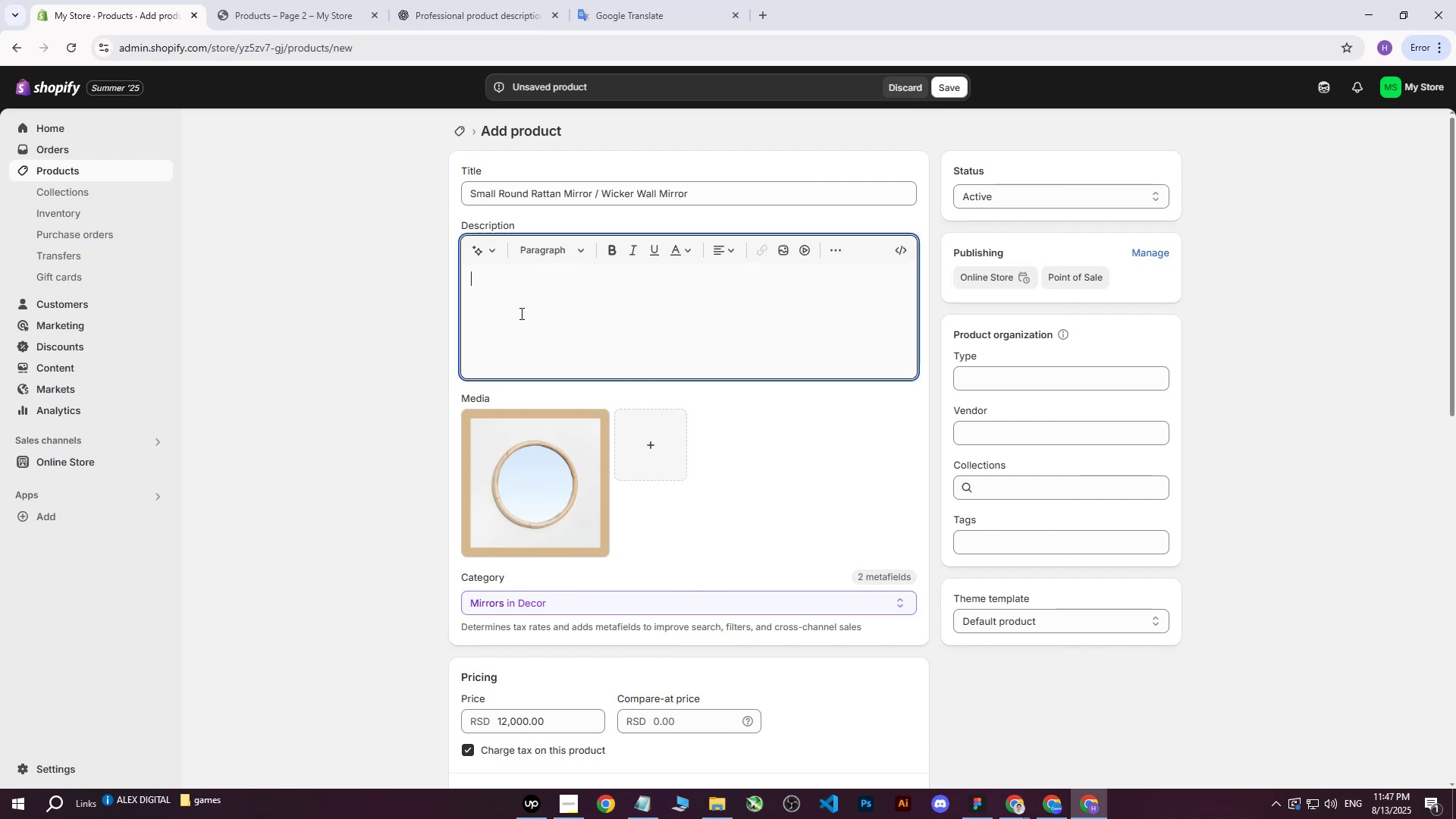 
key(Control+ControlLeft)
 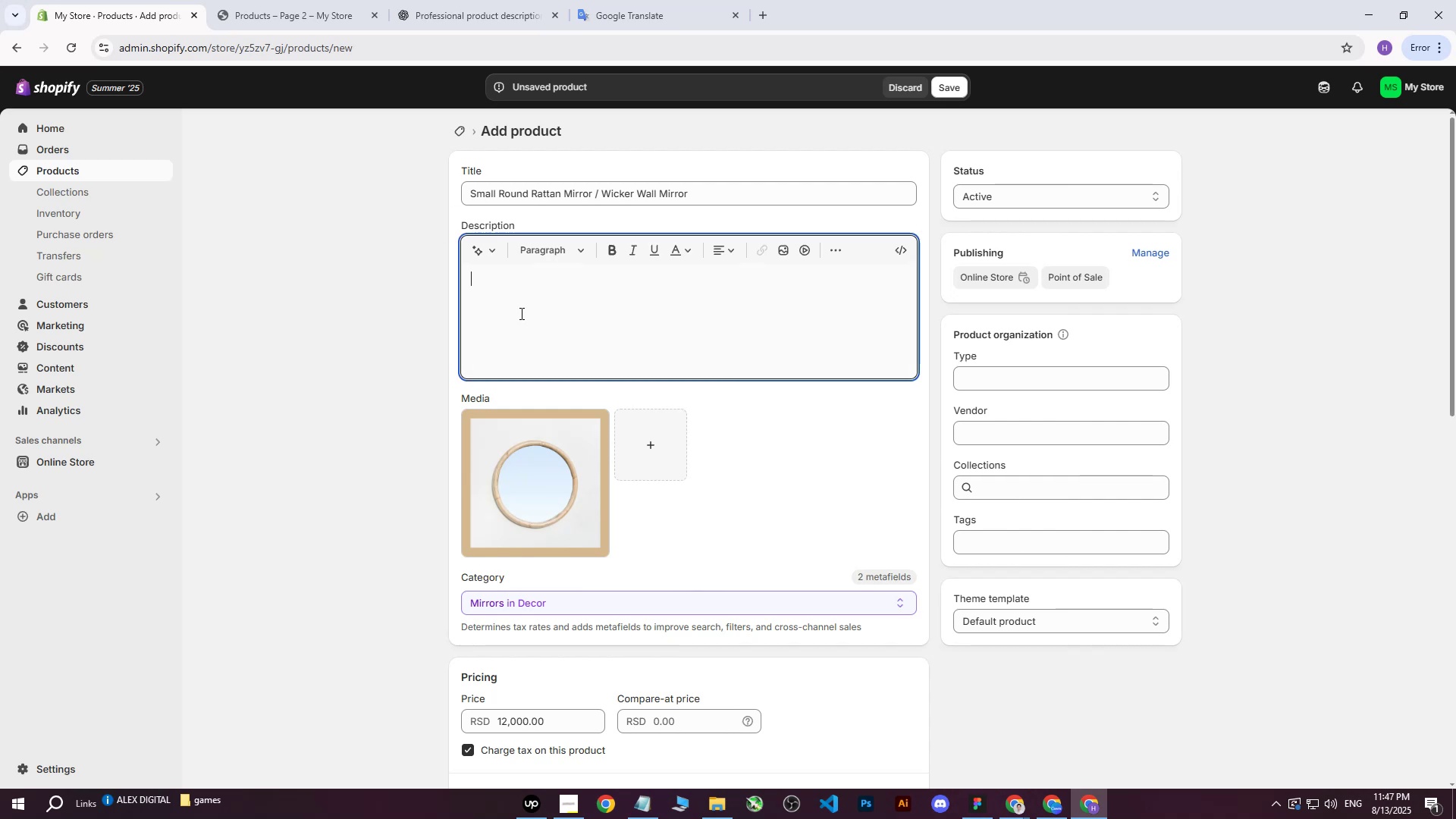 
key(Control+V)
 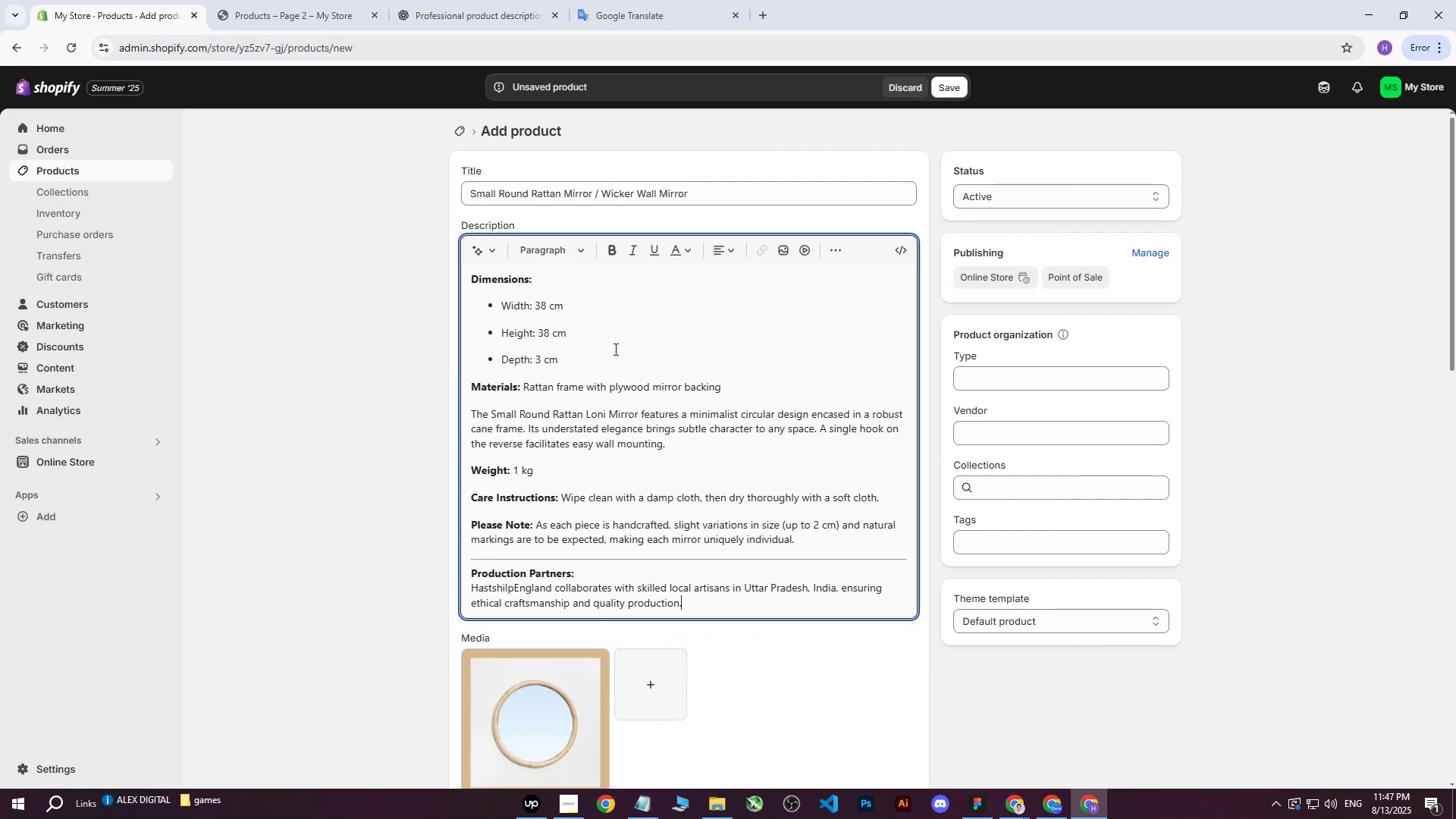 
scroll: coordinate [631, 384], scroll_direction: down, amount: 13.0
 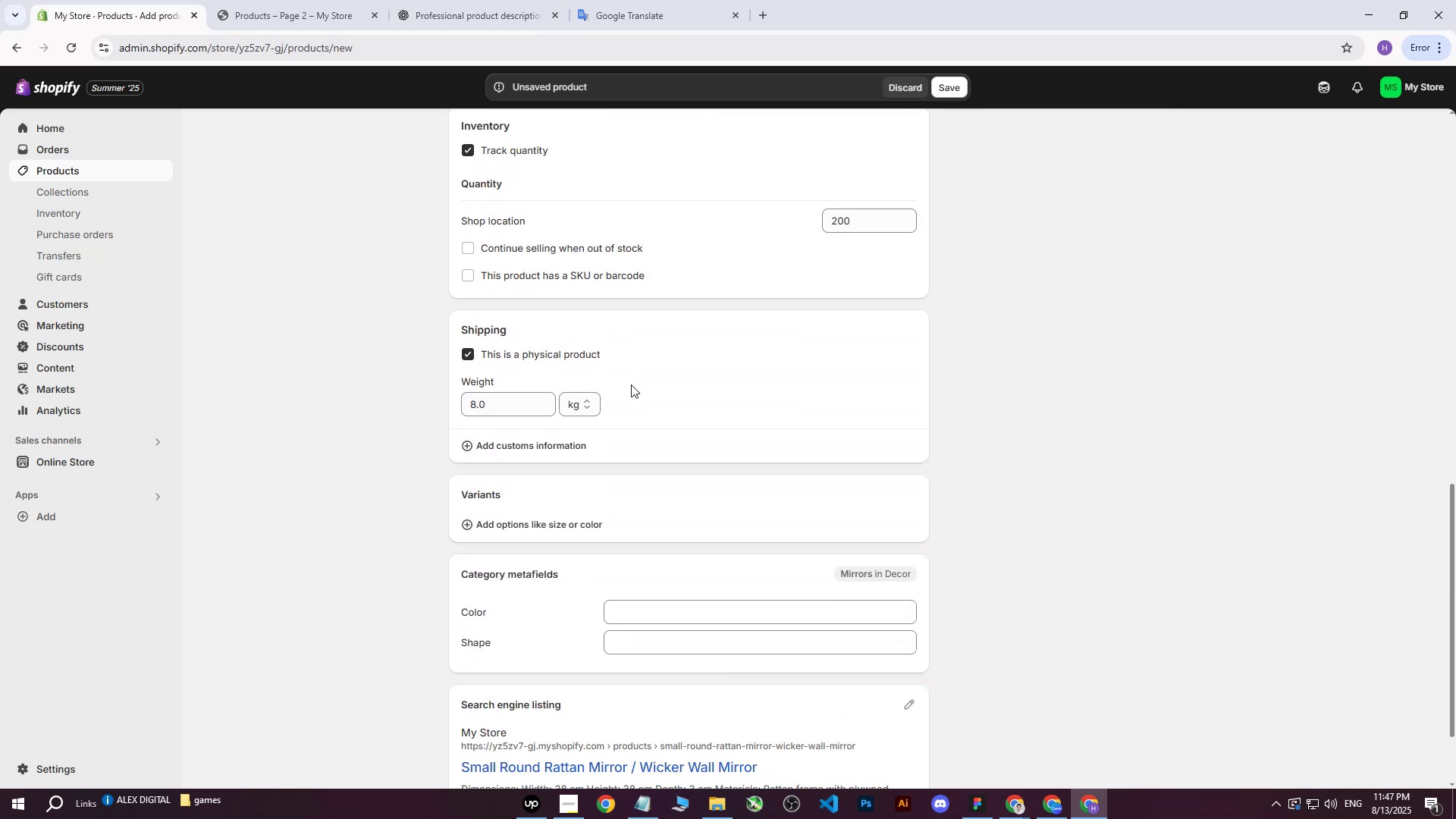 
scroll: coordinate [637, 392], scroll_direction: up, amount: 15.0
 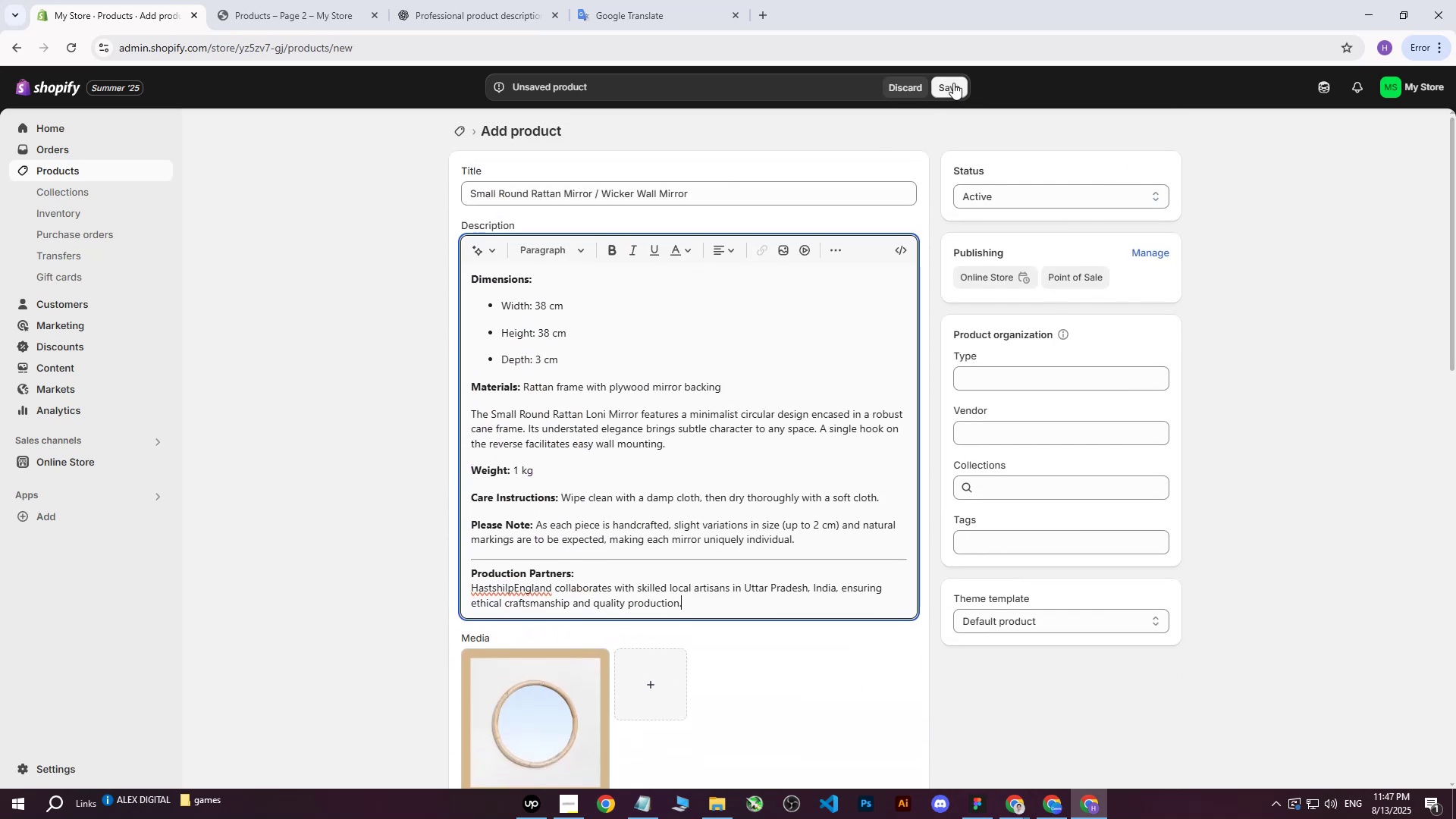 
scroll: coordinate [902, 416], scroll_direction: down, amount: 9.0
 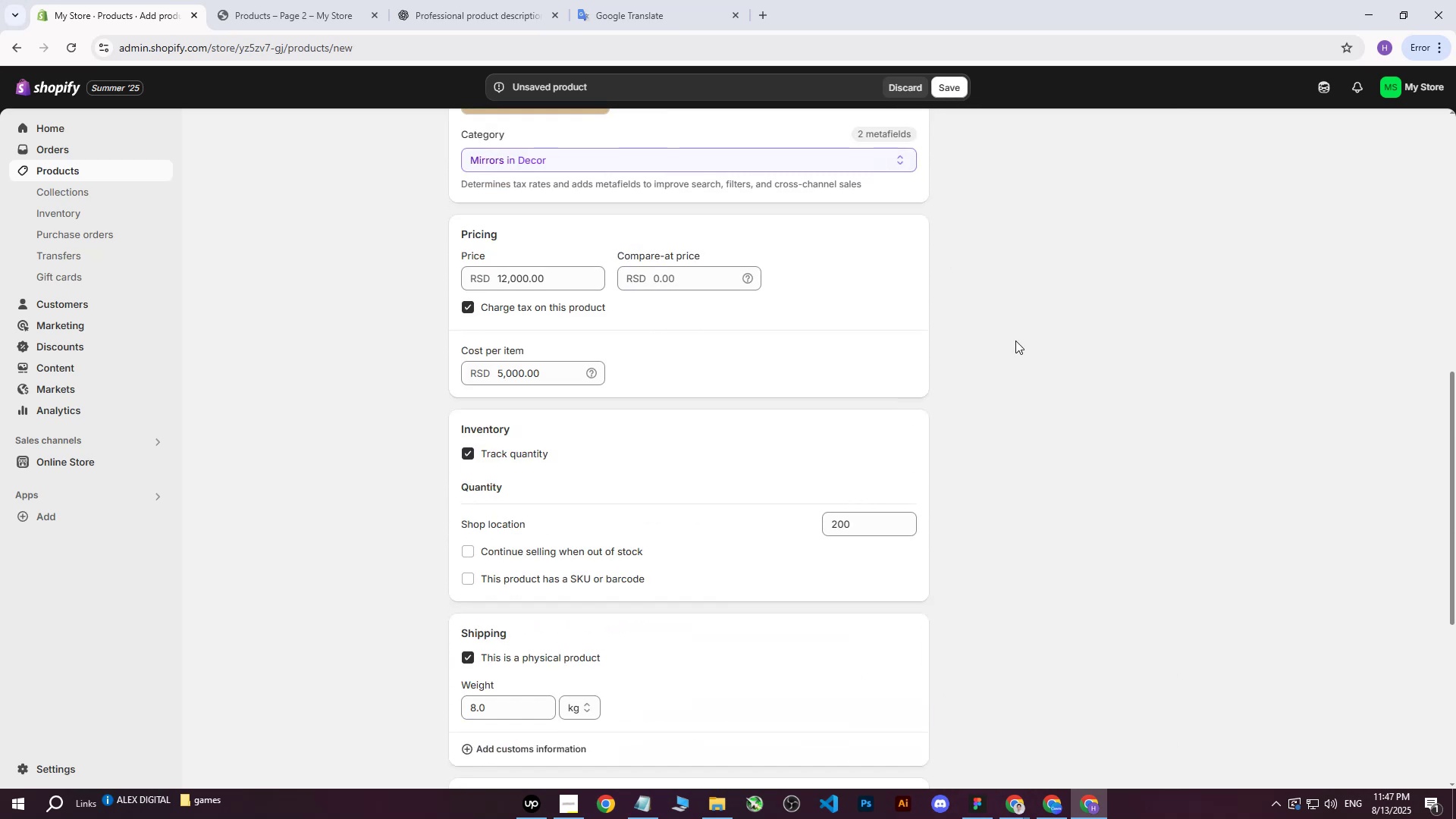 
left_click([1047, 297])
 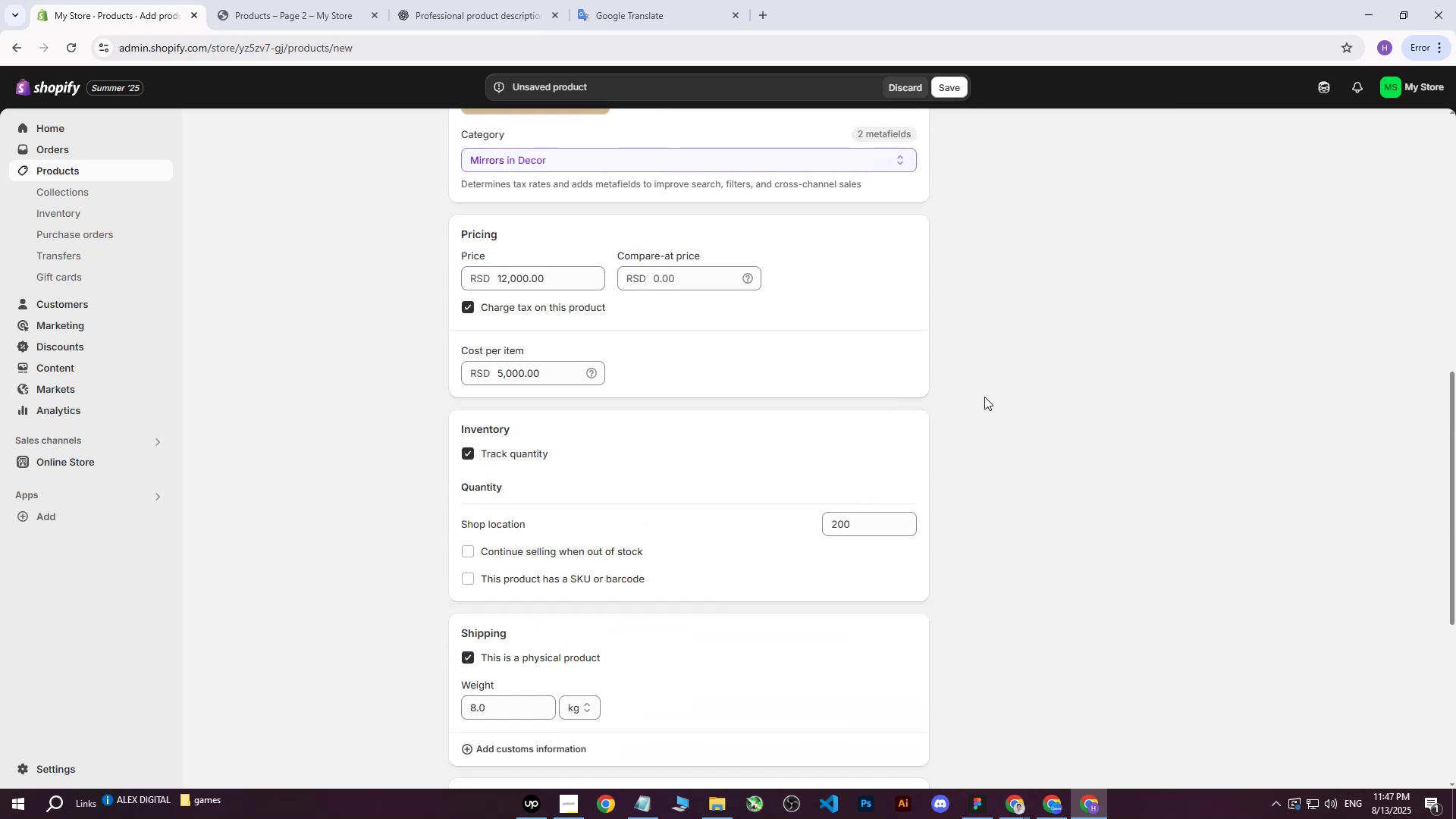 
scroll: coordinate [489, 453], scroll_direction: up, amount: 6.0
 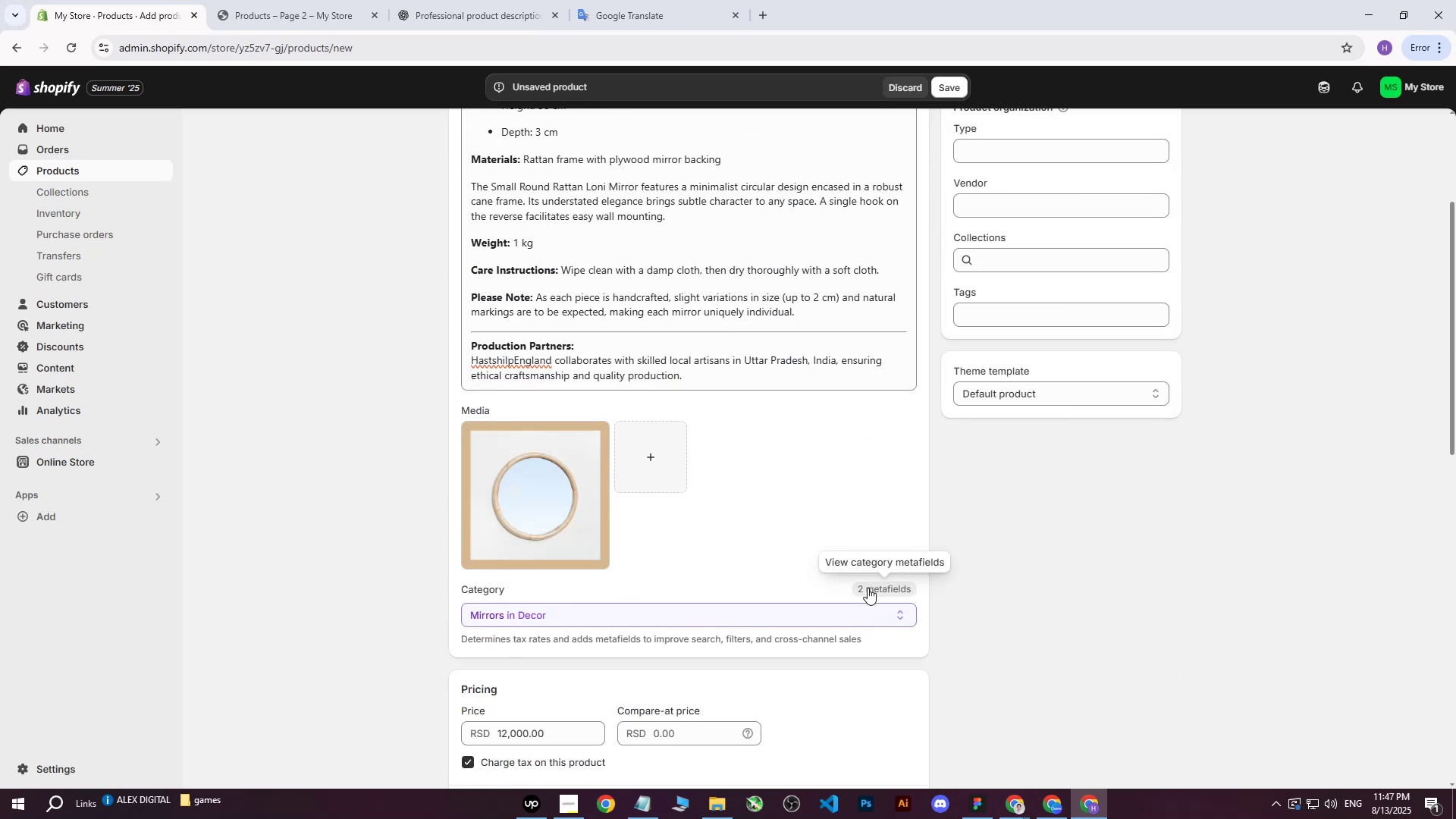 
left_click([868, 587])
 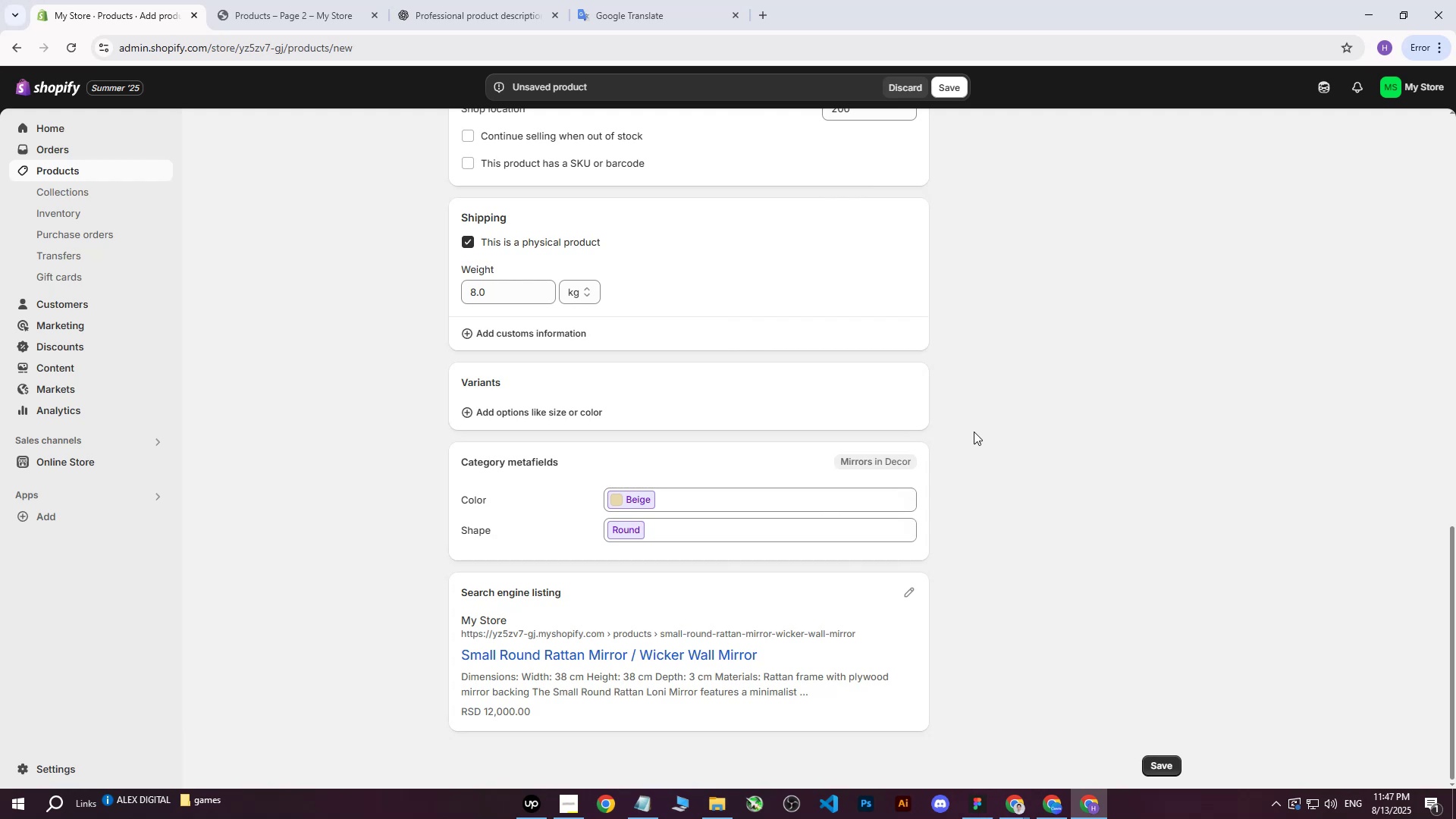 
left_click([706, 502])
 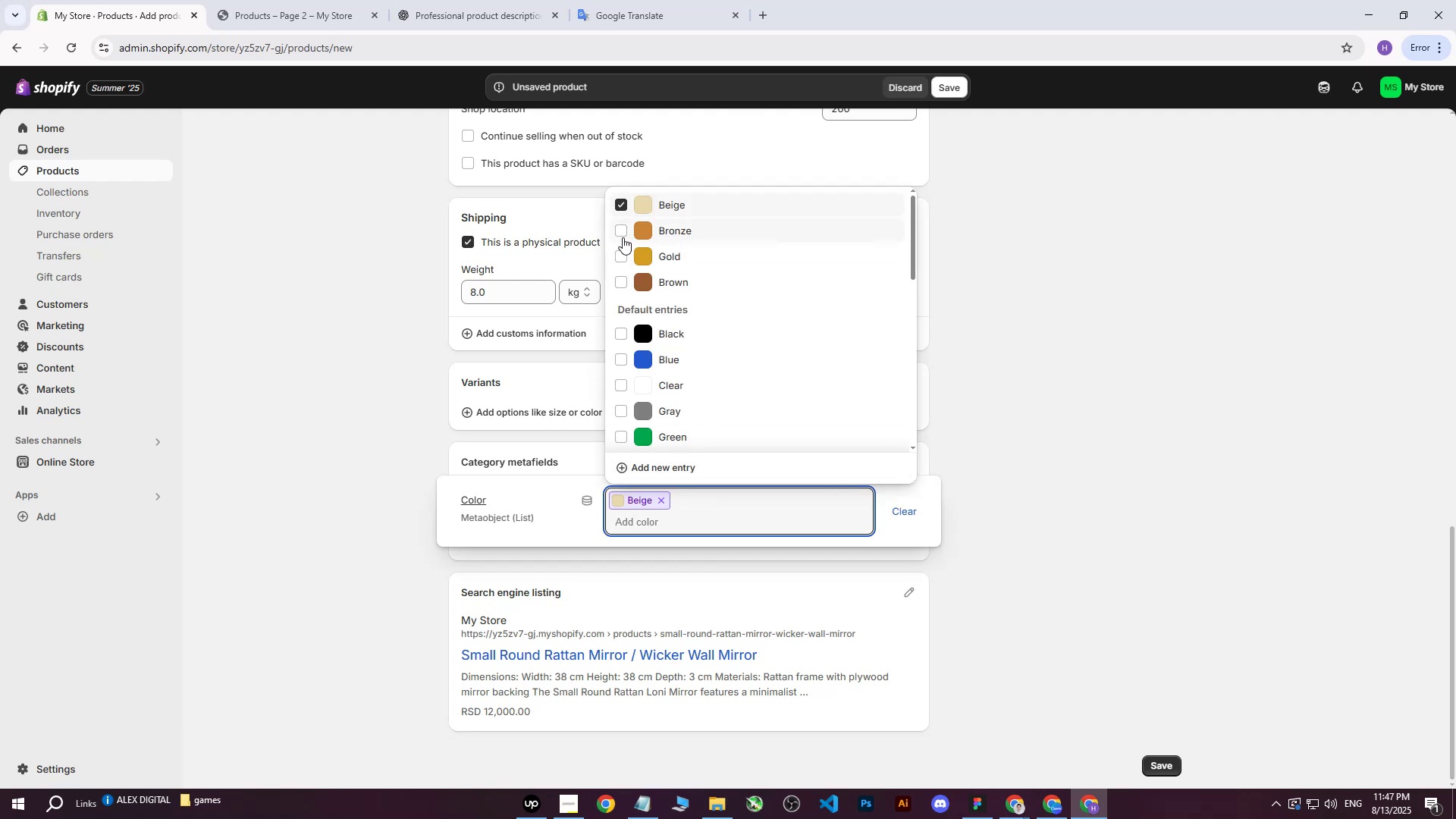 
double_click([620, 255])
 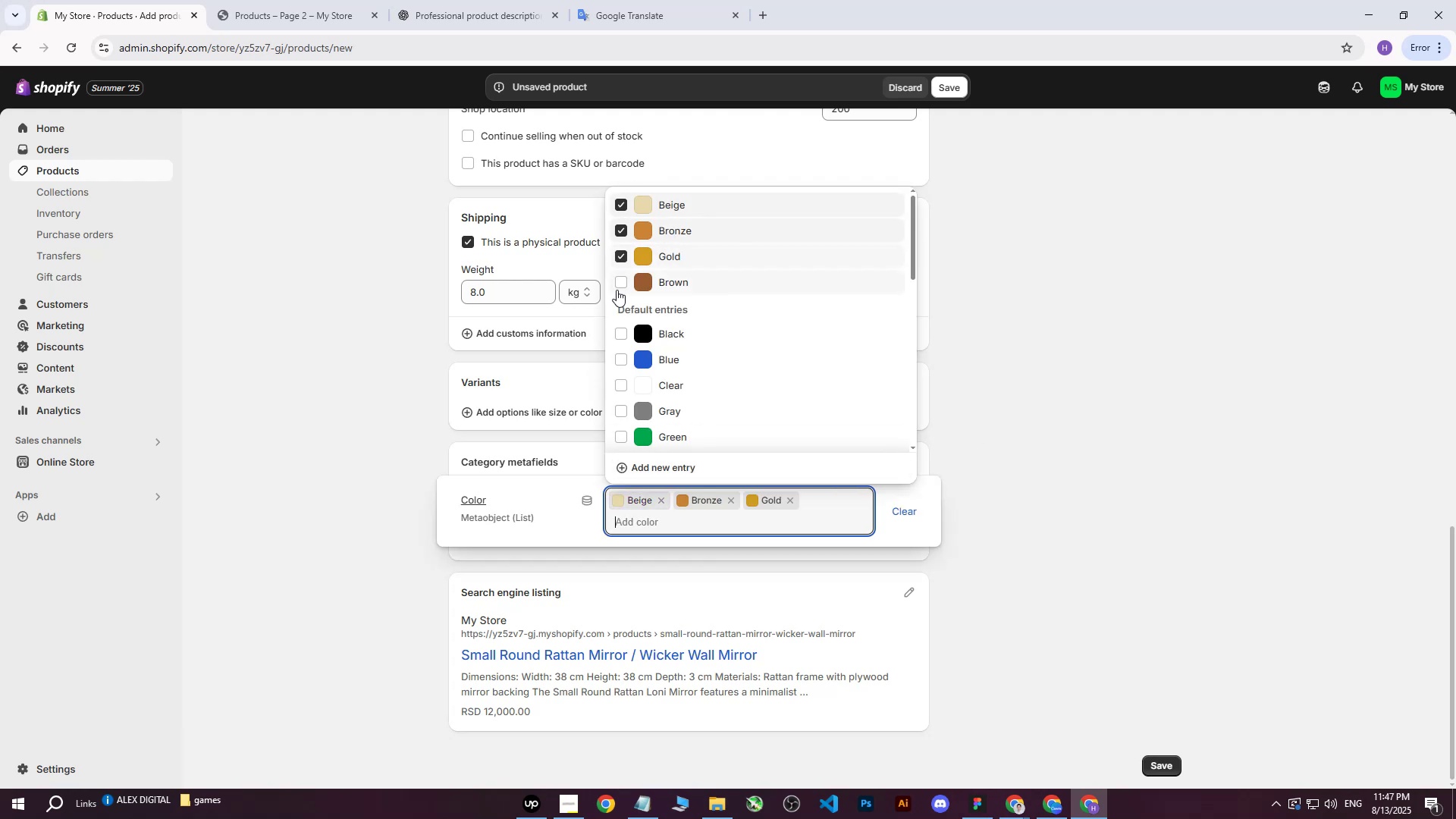 
triple_click([617, 290])
 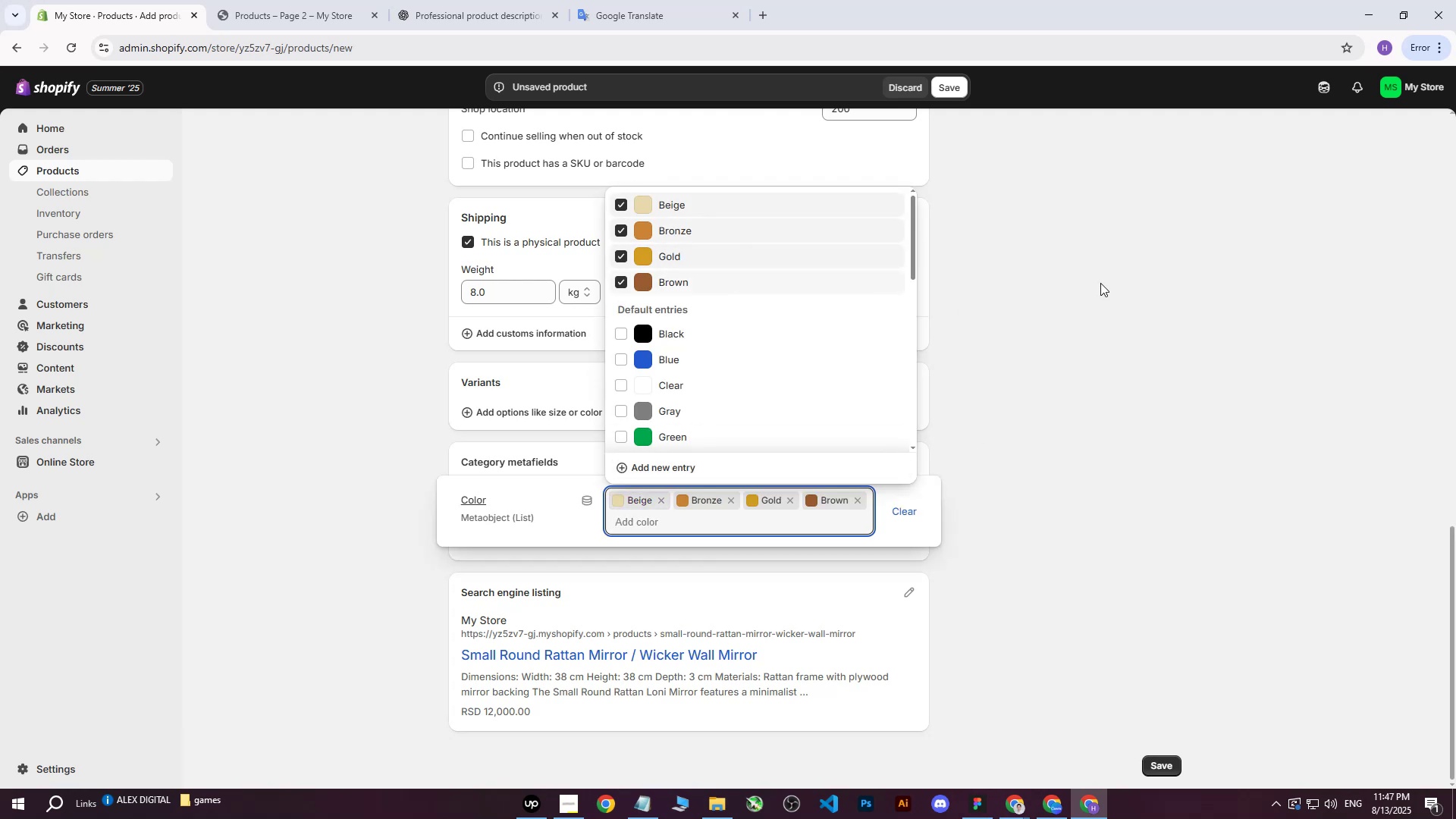 
triple_click([1105, 283])
 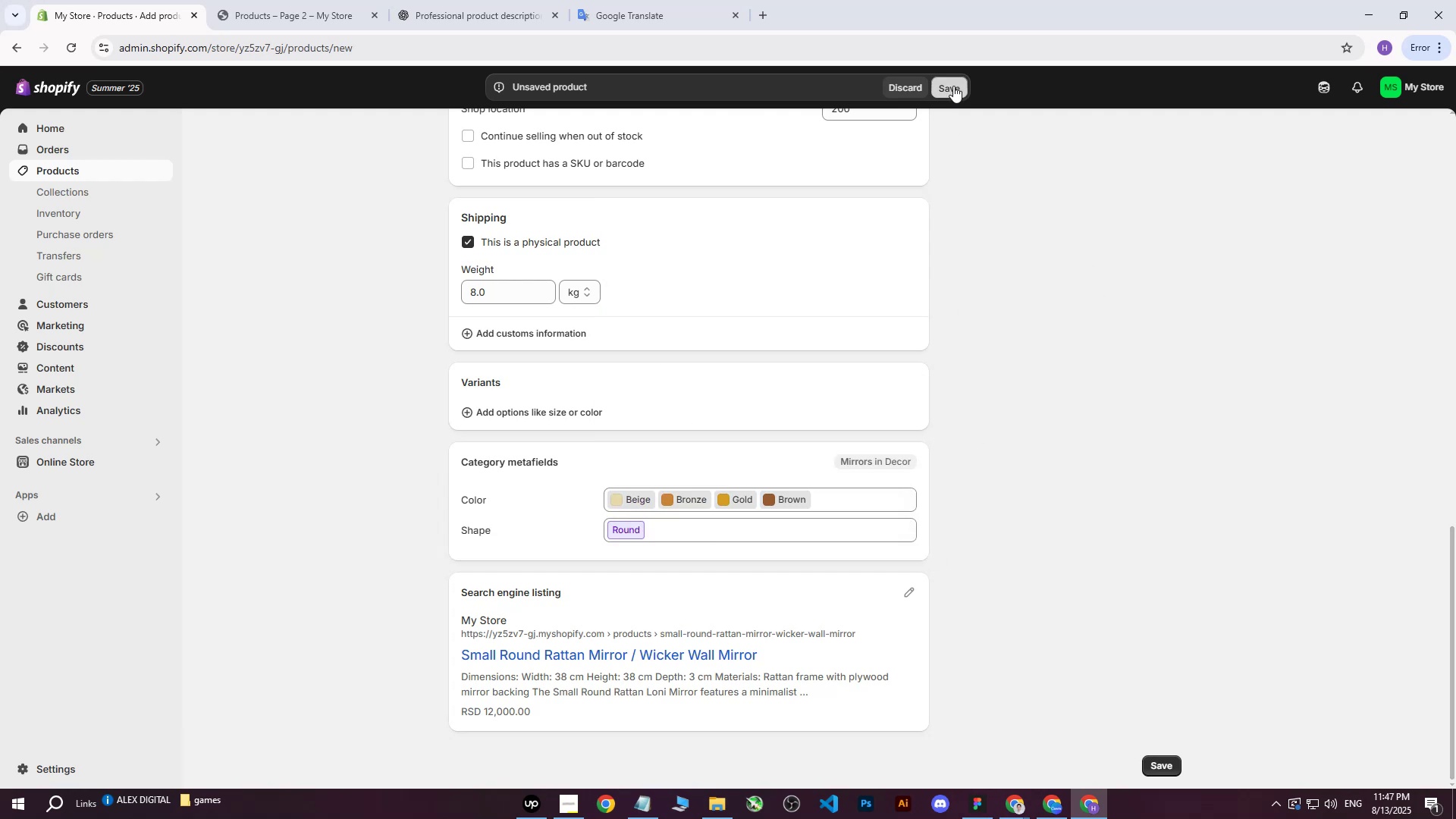 
left_click([953, 86])
 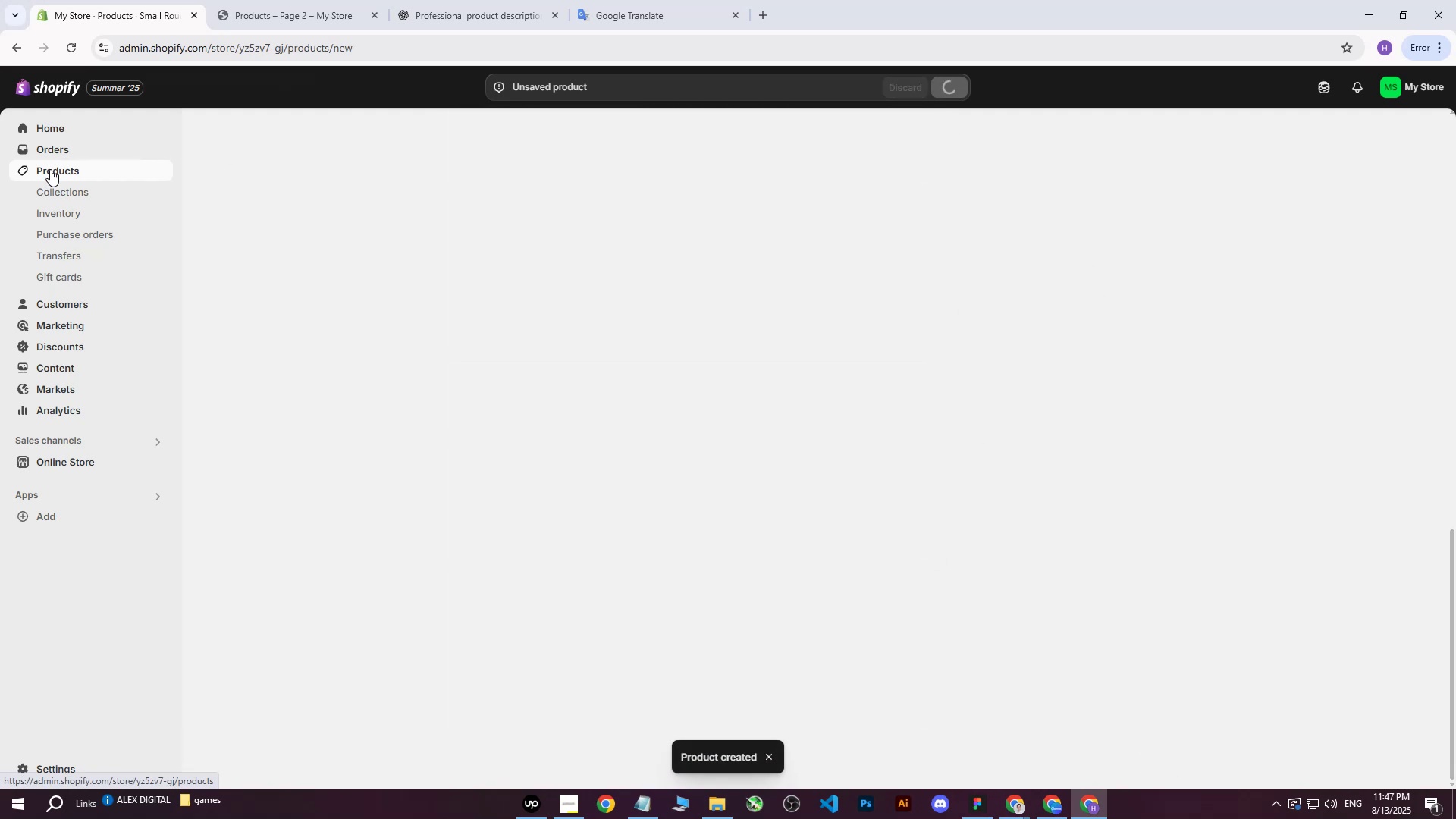 
left_click([50, 169])
 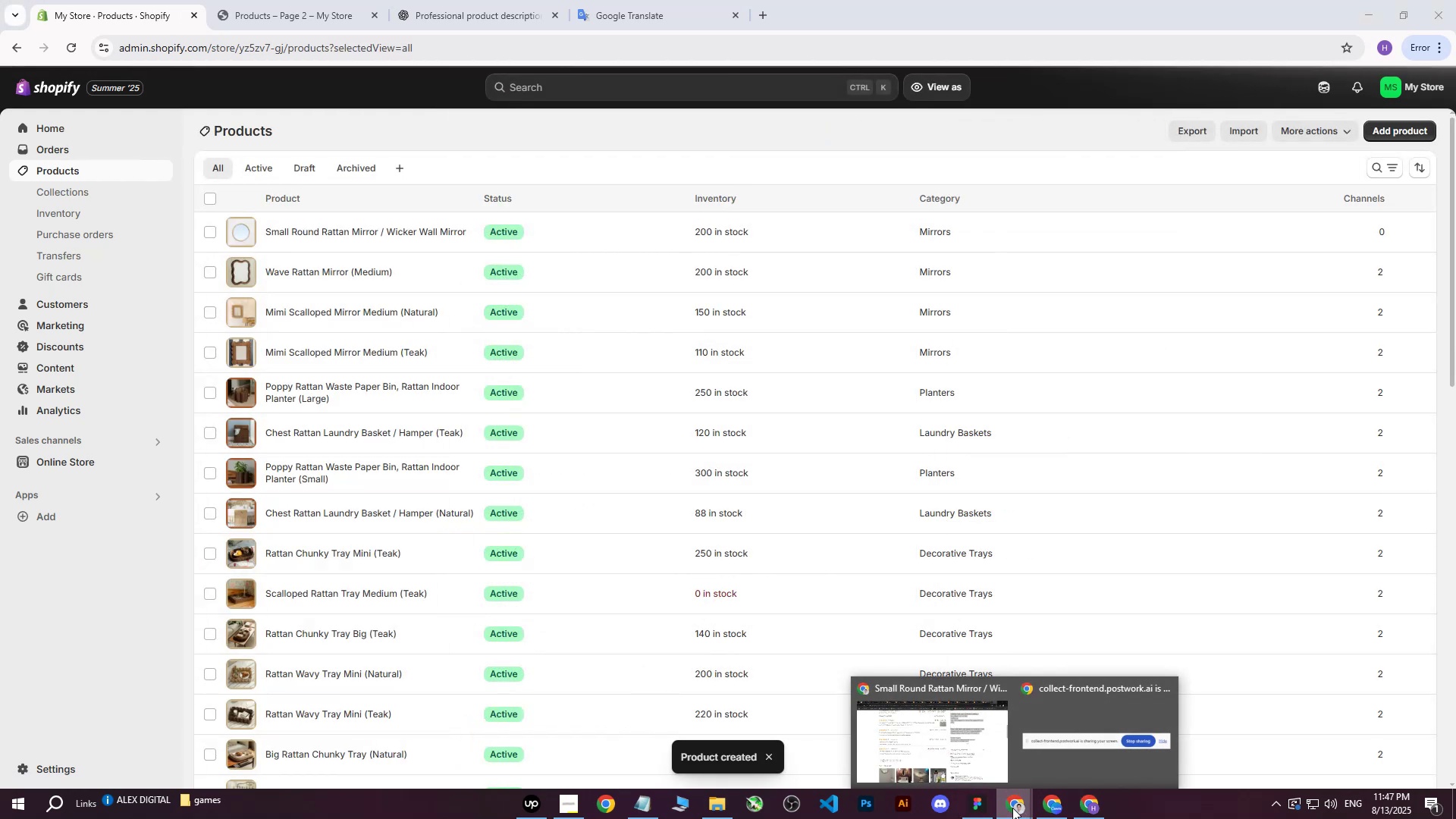 
left_click([962, 762])
 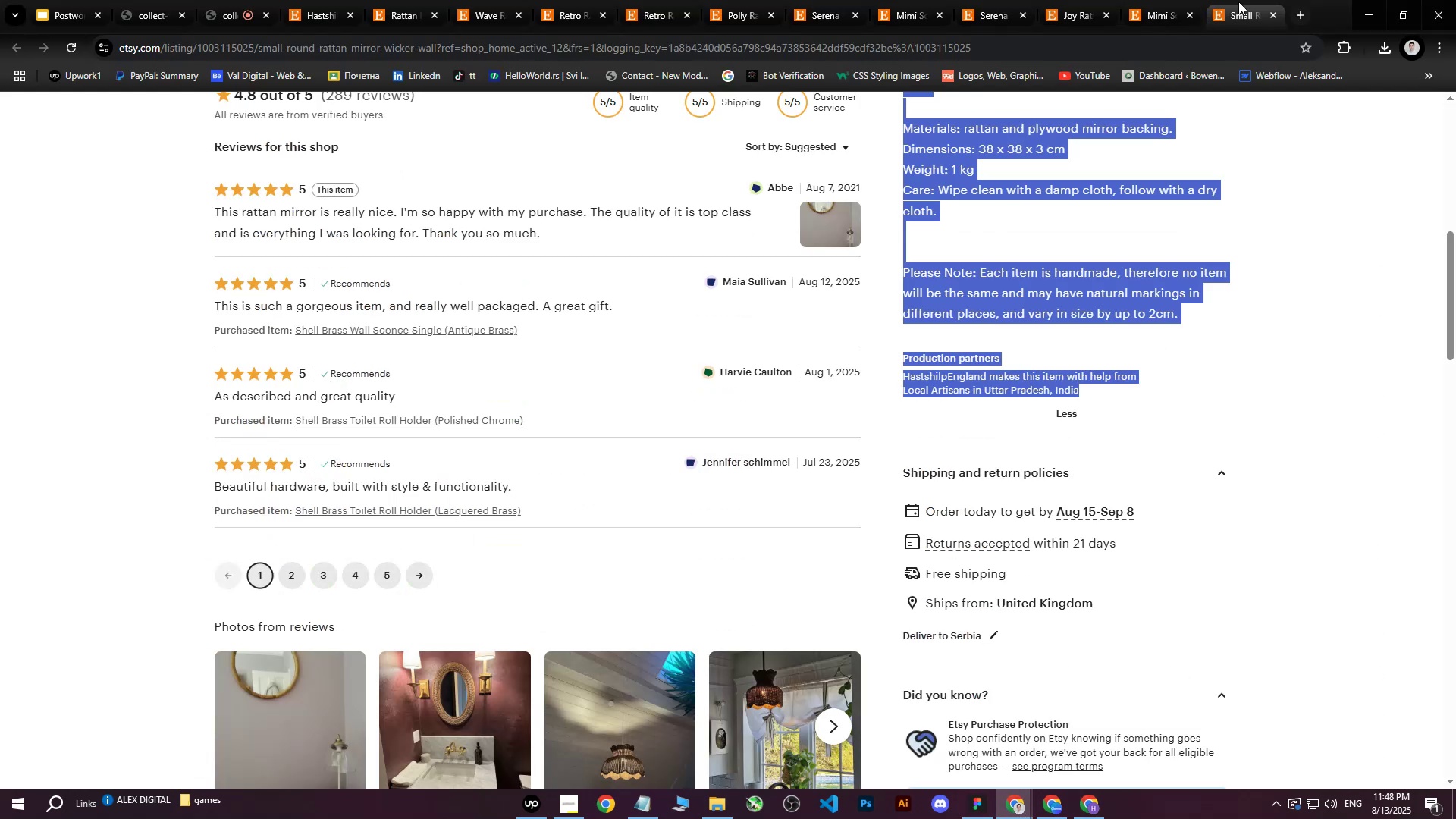 
double_click([1274, 10])
 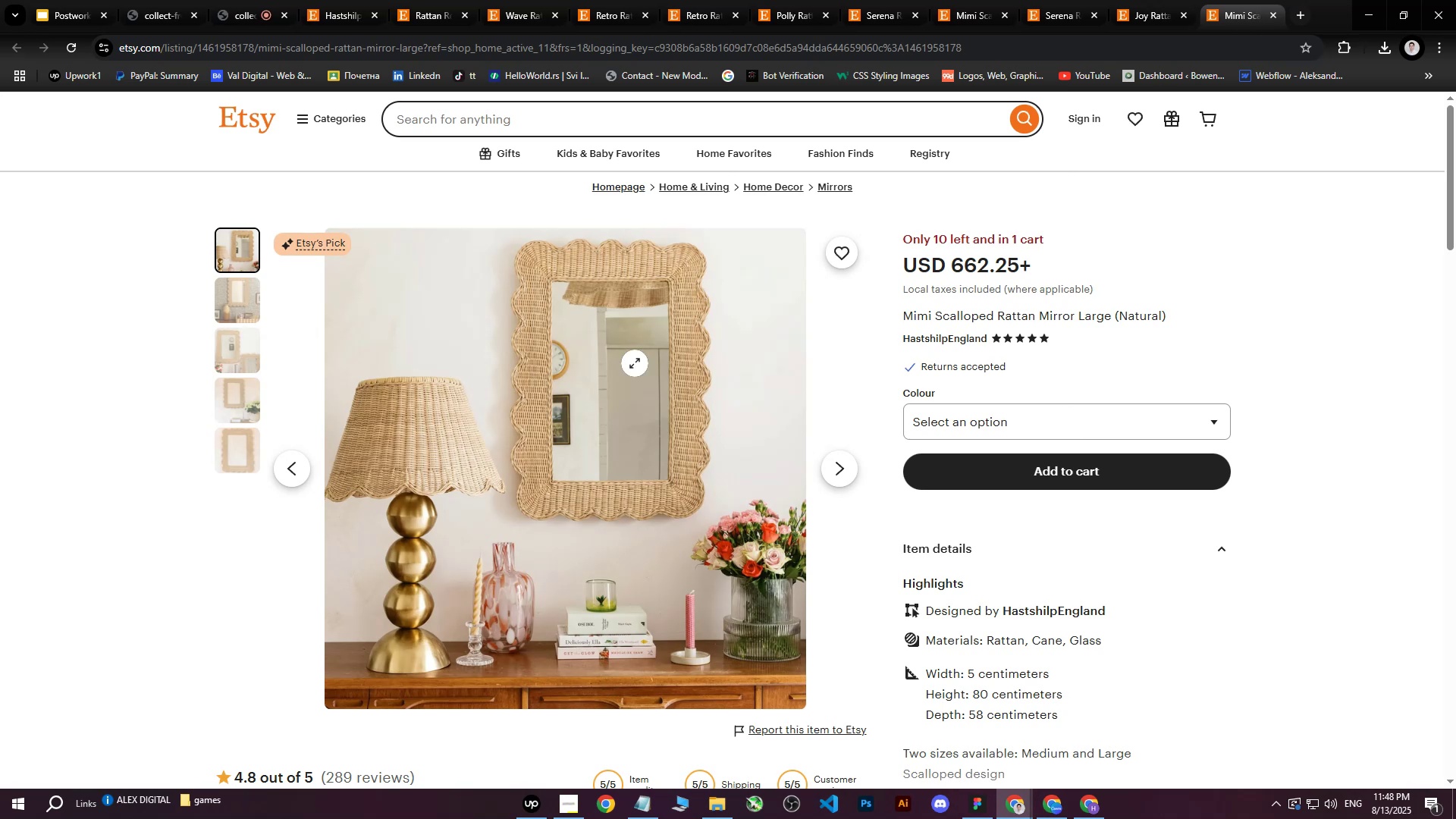 
right_click([611, 378])
 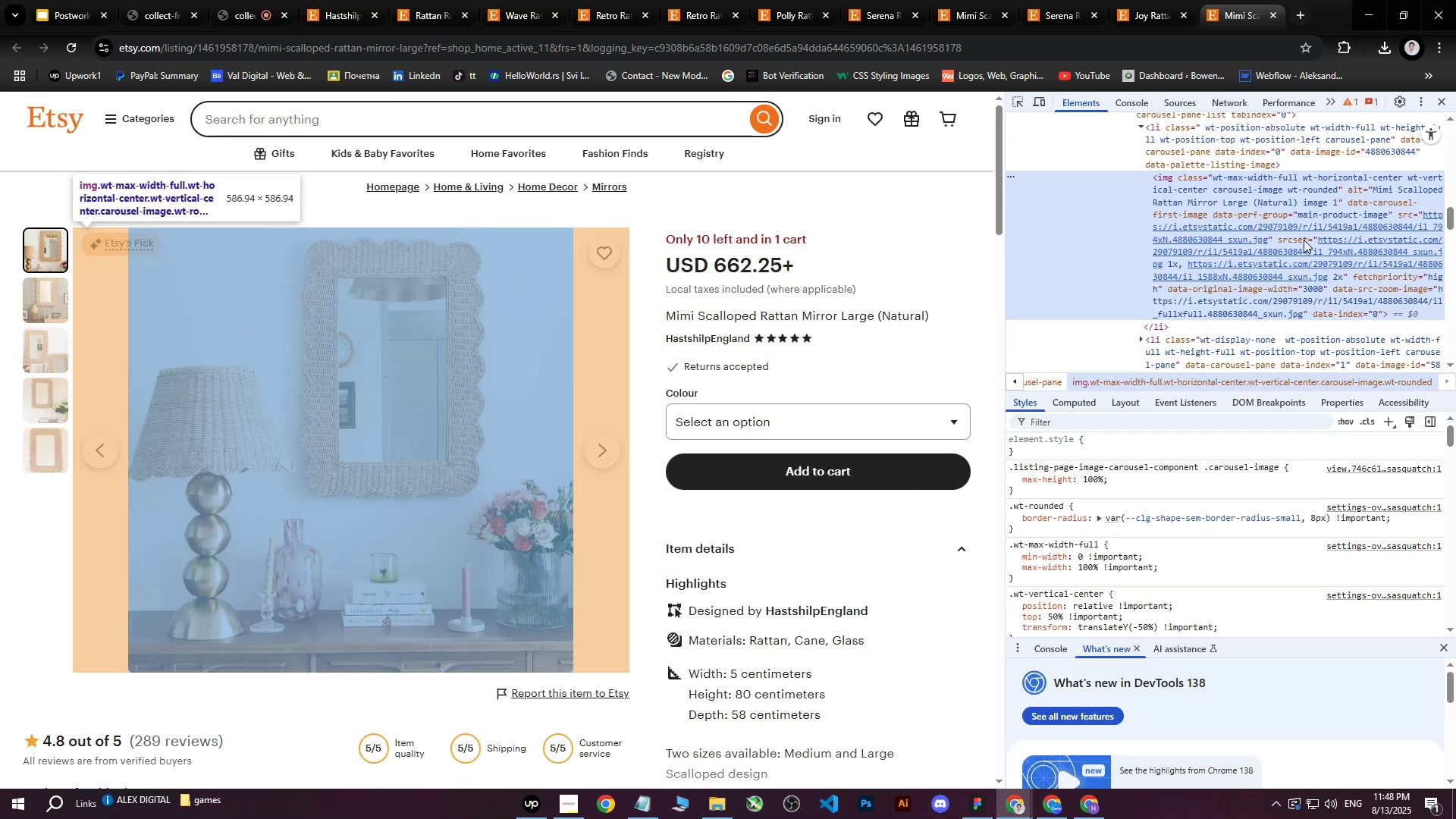 
double_click([1286, 264])
 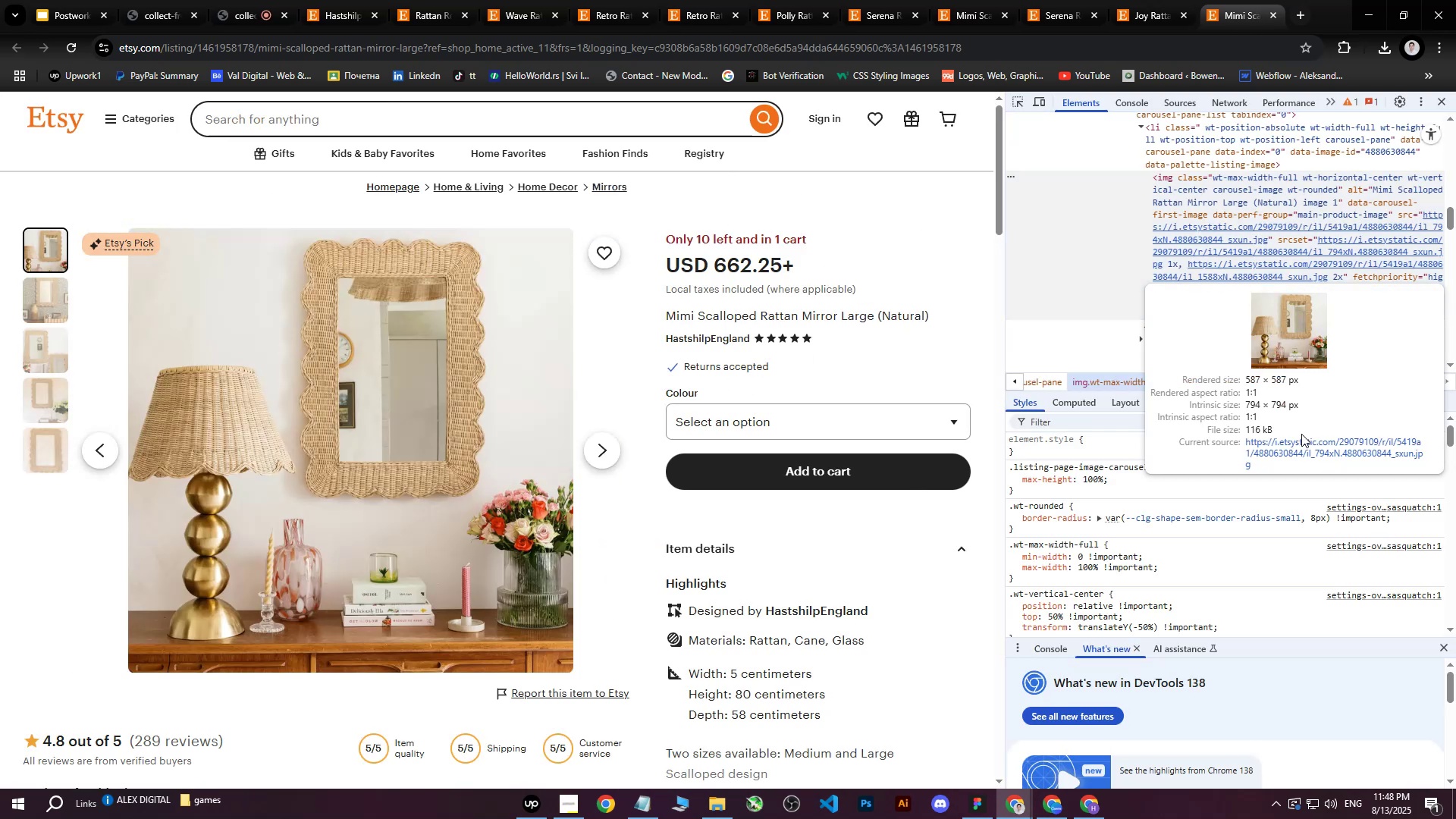 
left_click([1299, 444])
 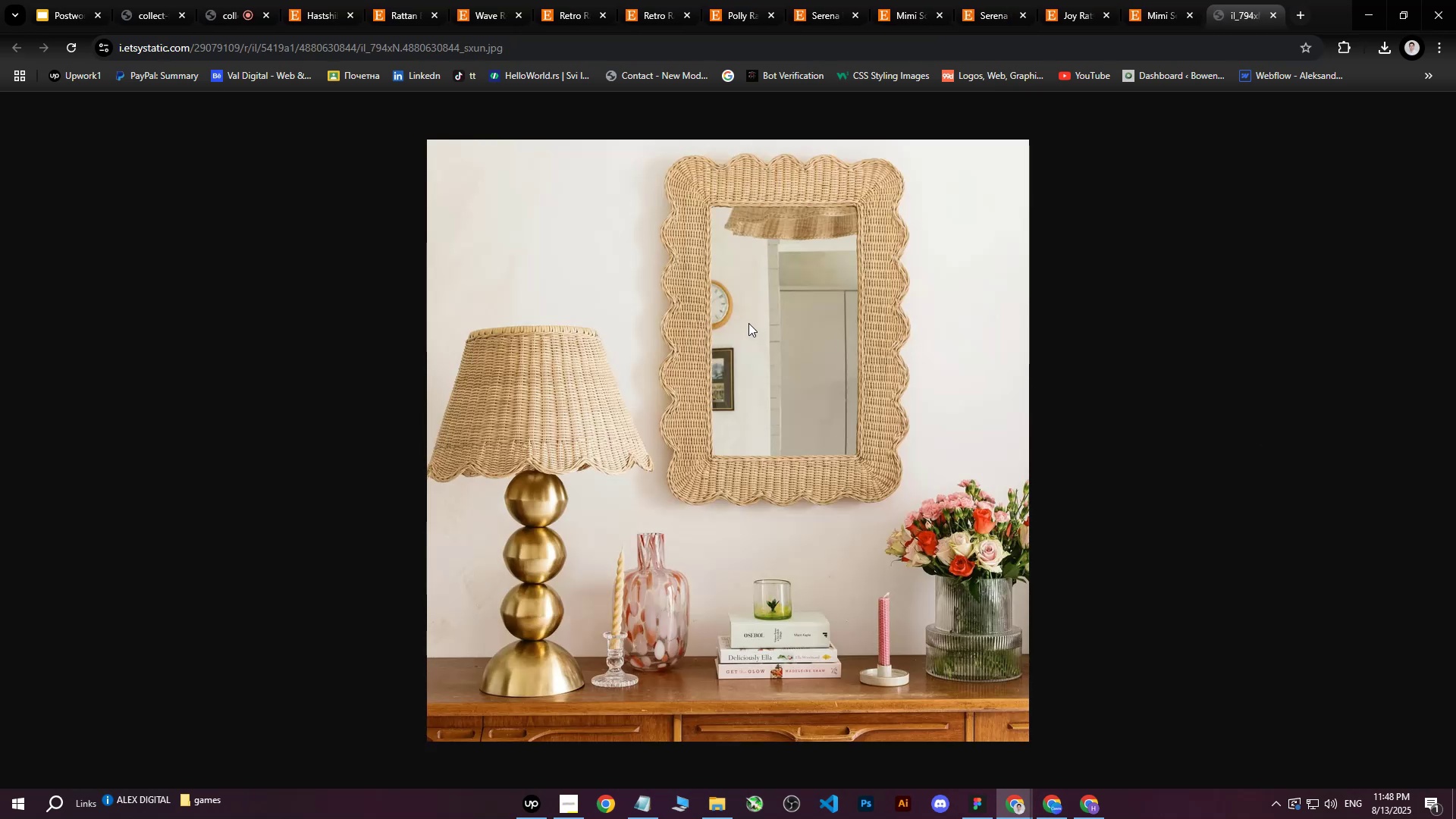 
right_click([748, 323])
 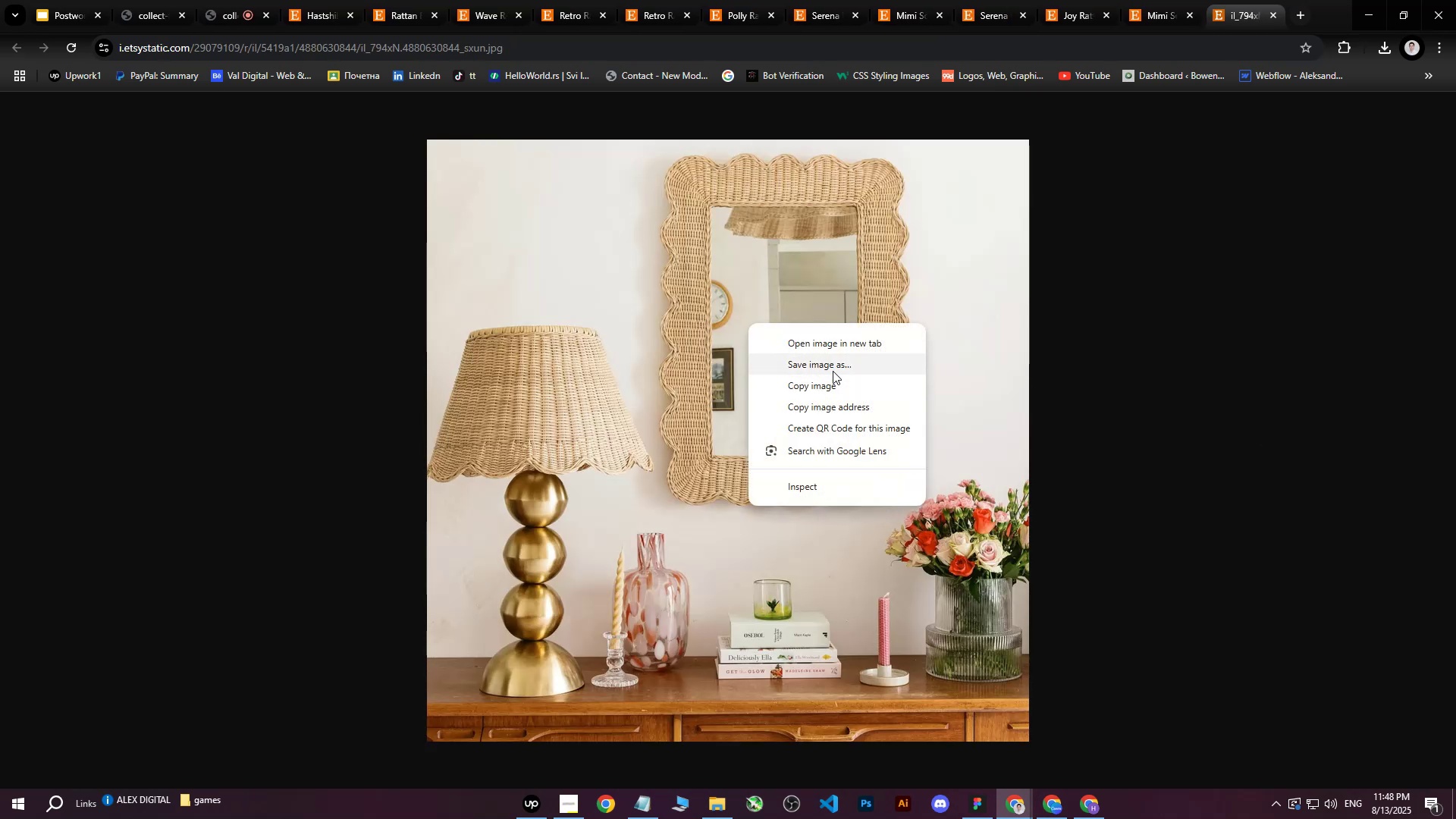 
left_click([833, 369])
 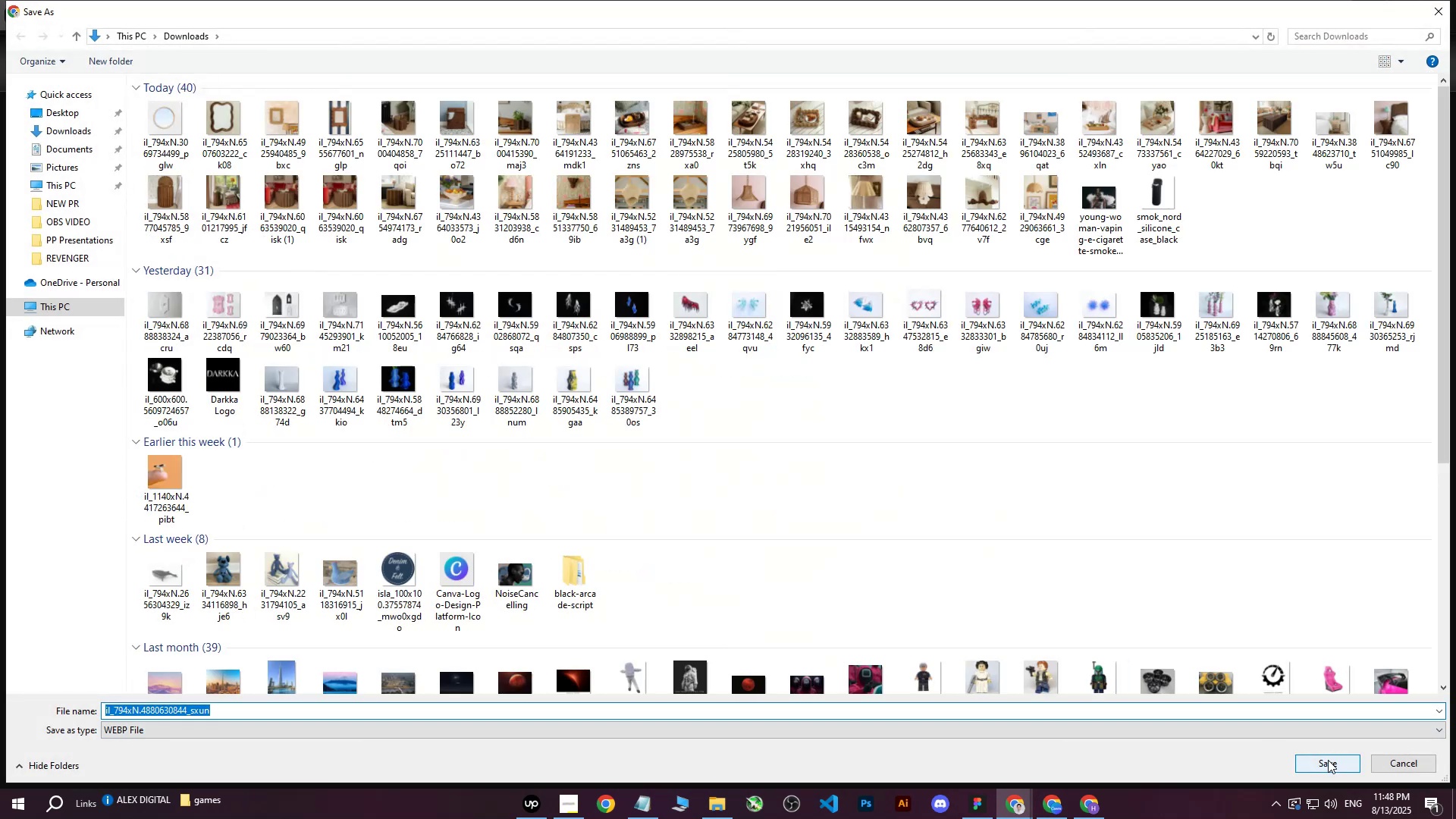 
left_click([1328, 761])
 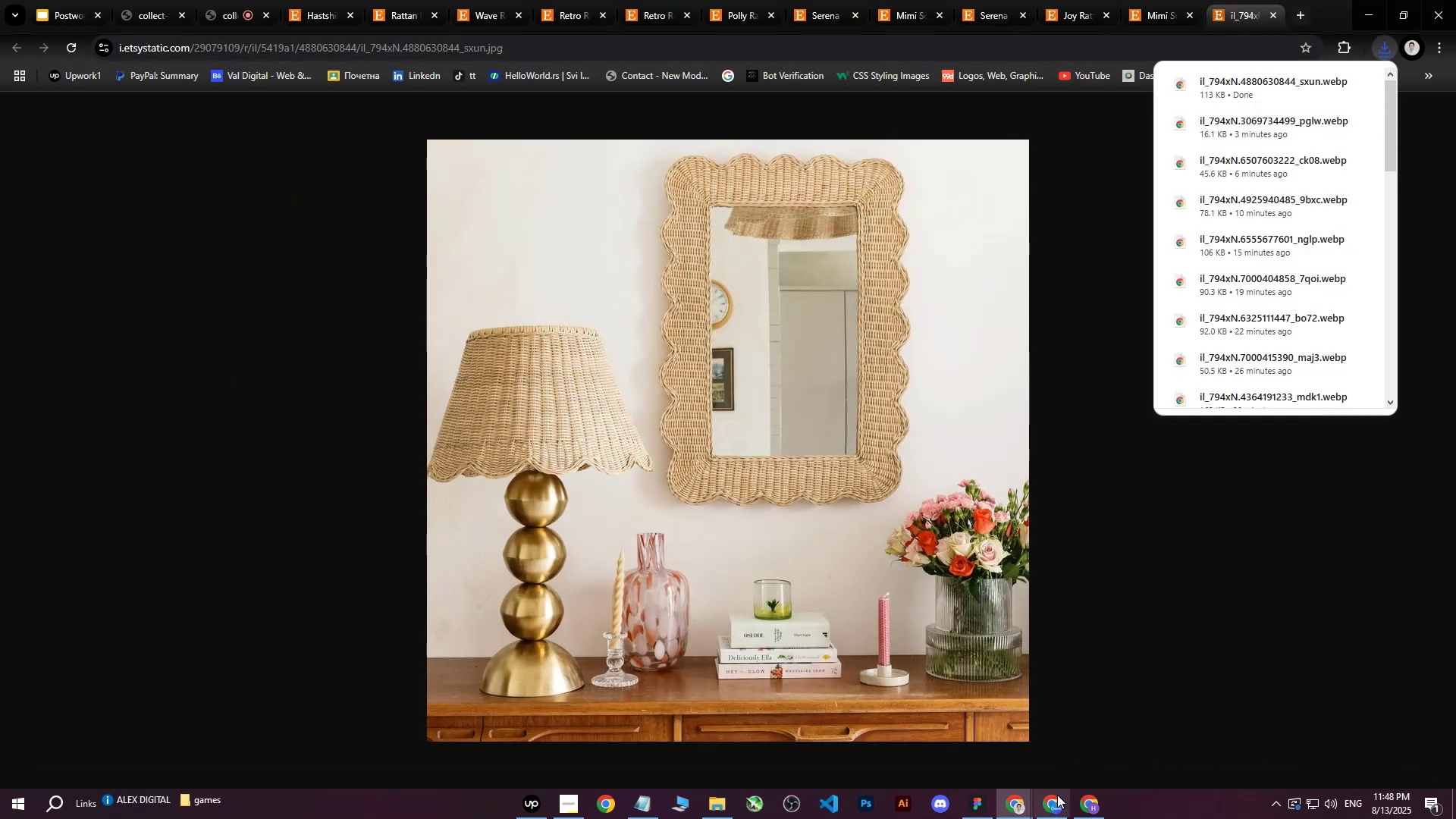 
left_click([1051, 808])
 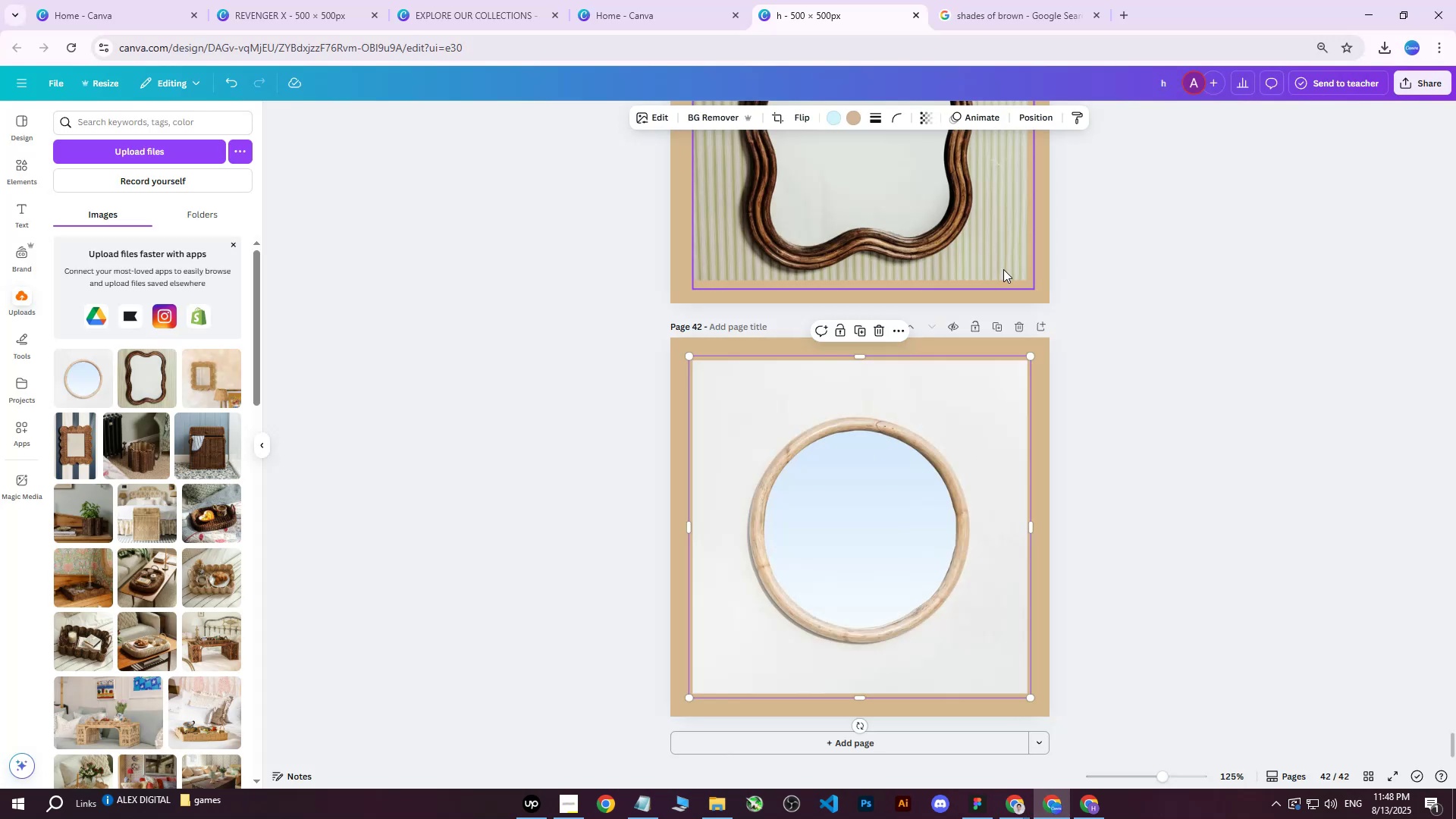 
left_click([1000, 327])
 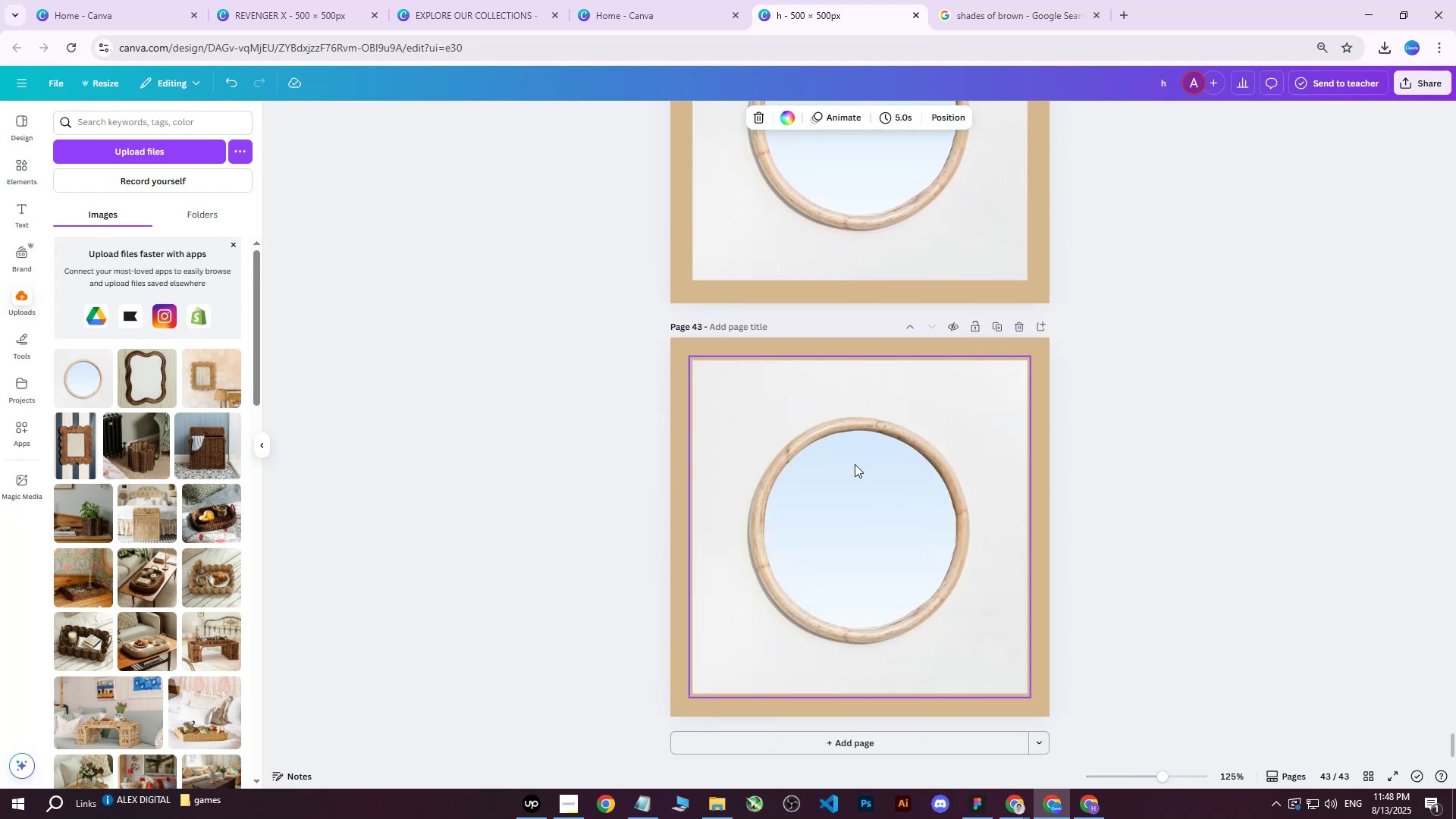 
left_click([851, 491])
 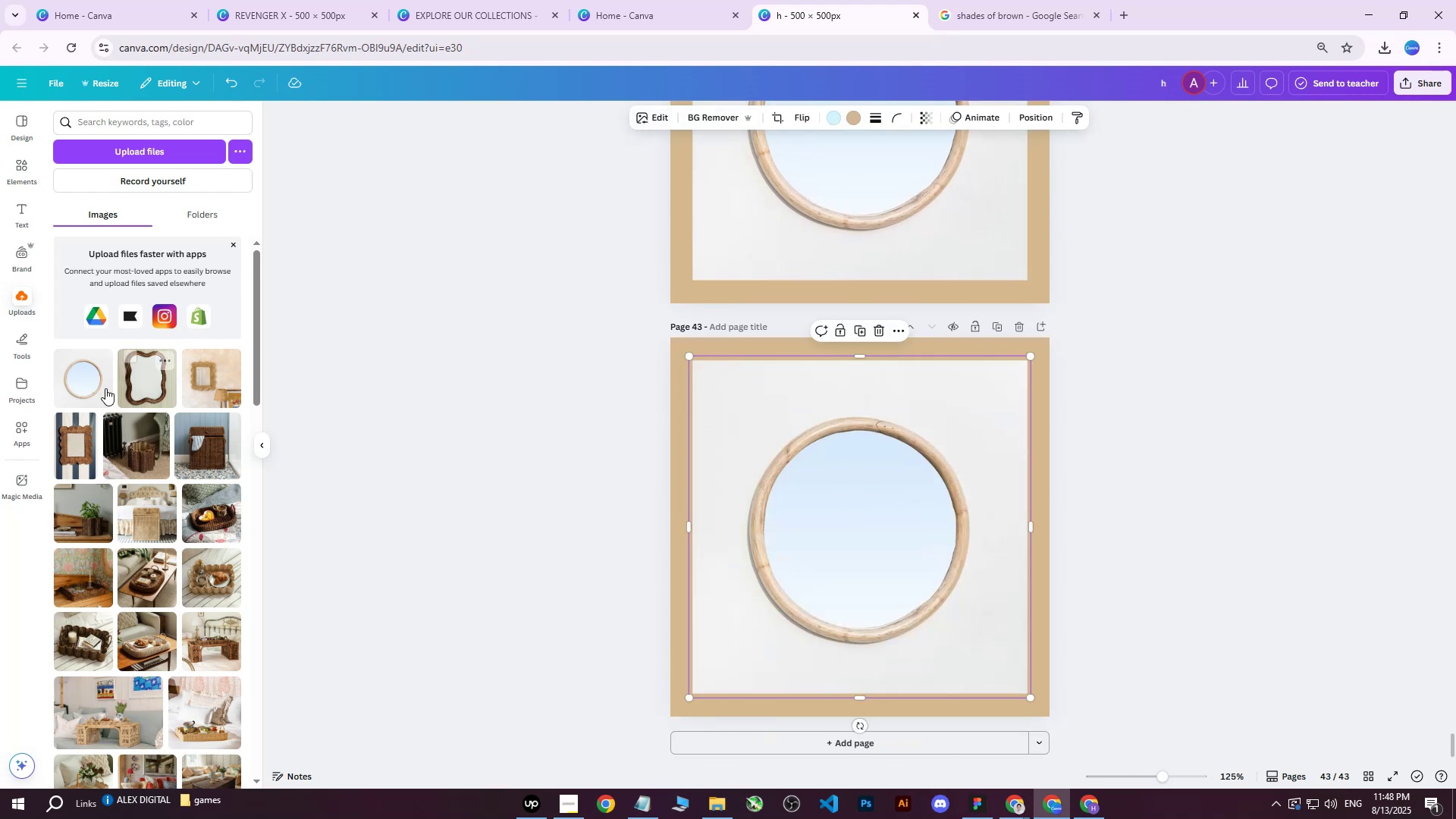 
key(Delete)
 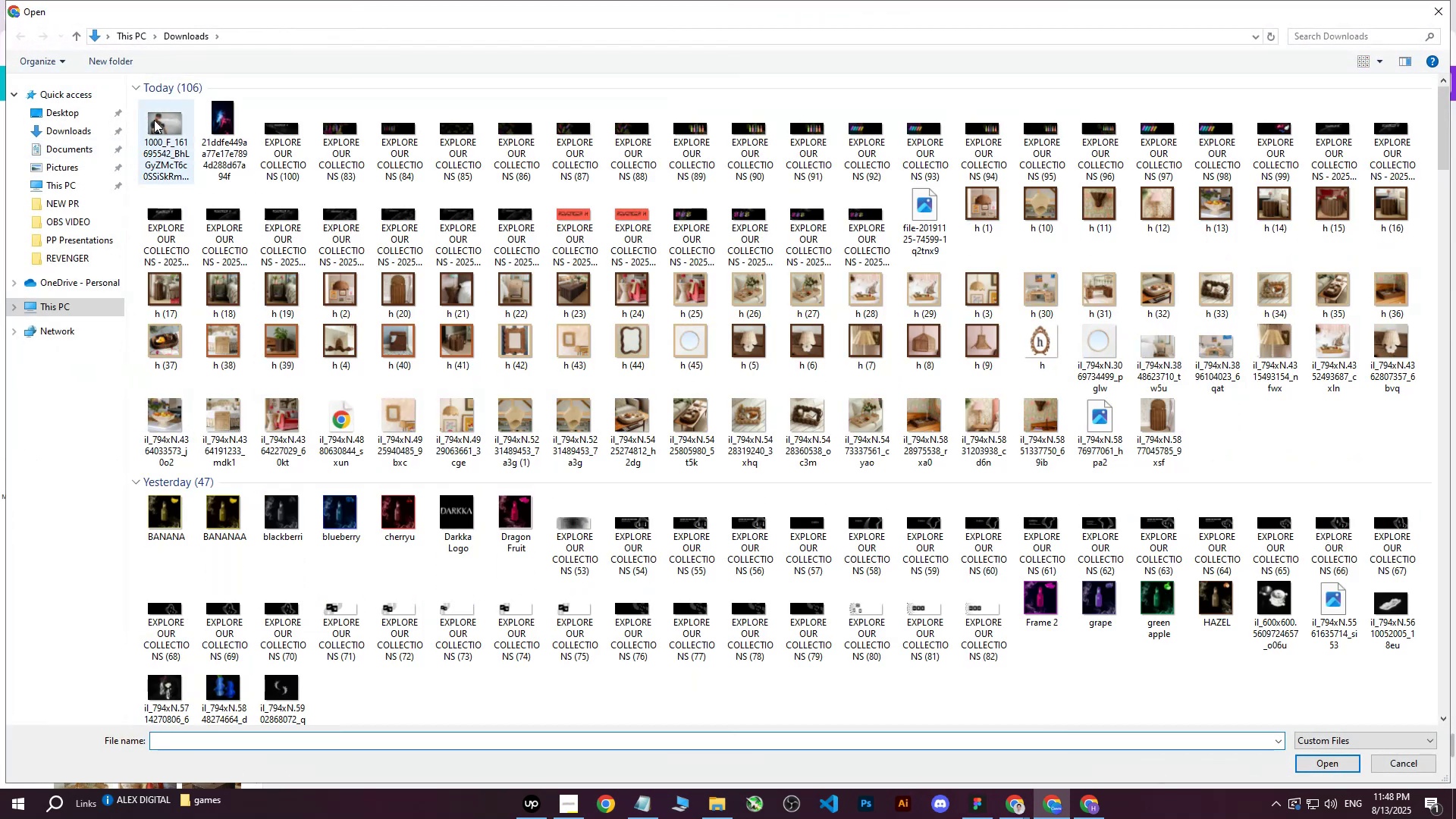 
left_click([156, 118])
 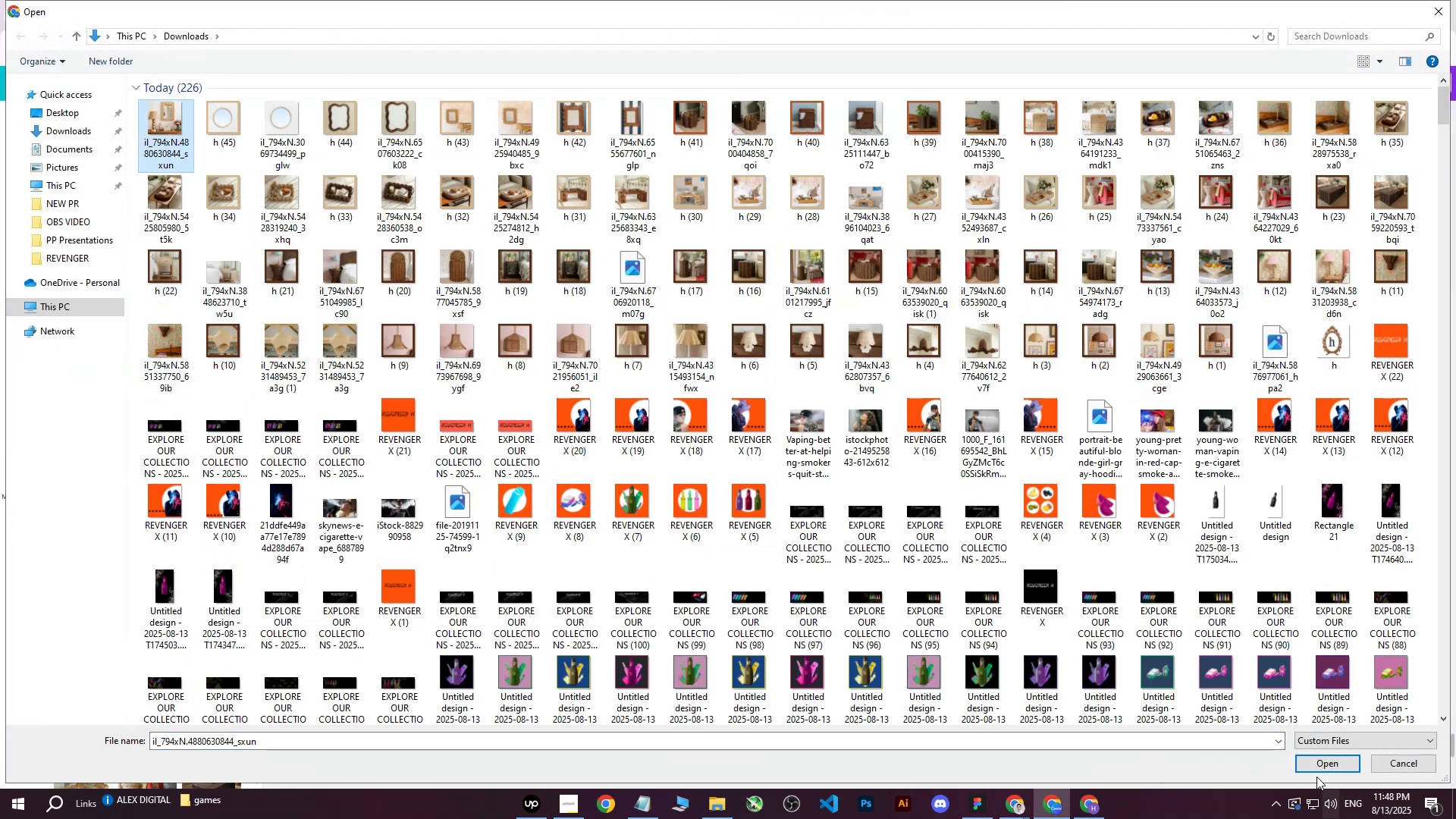 
left_click([1332, 763])
 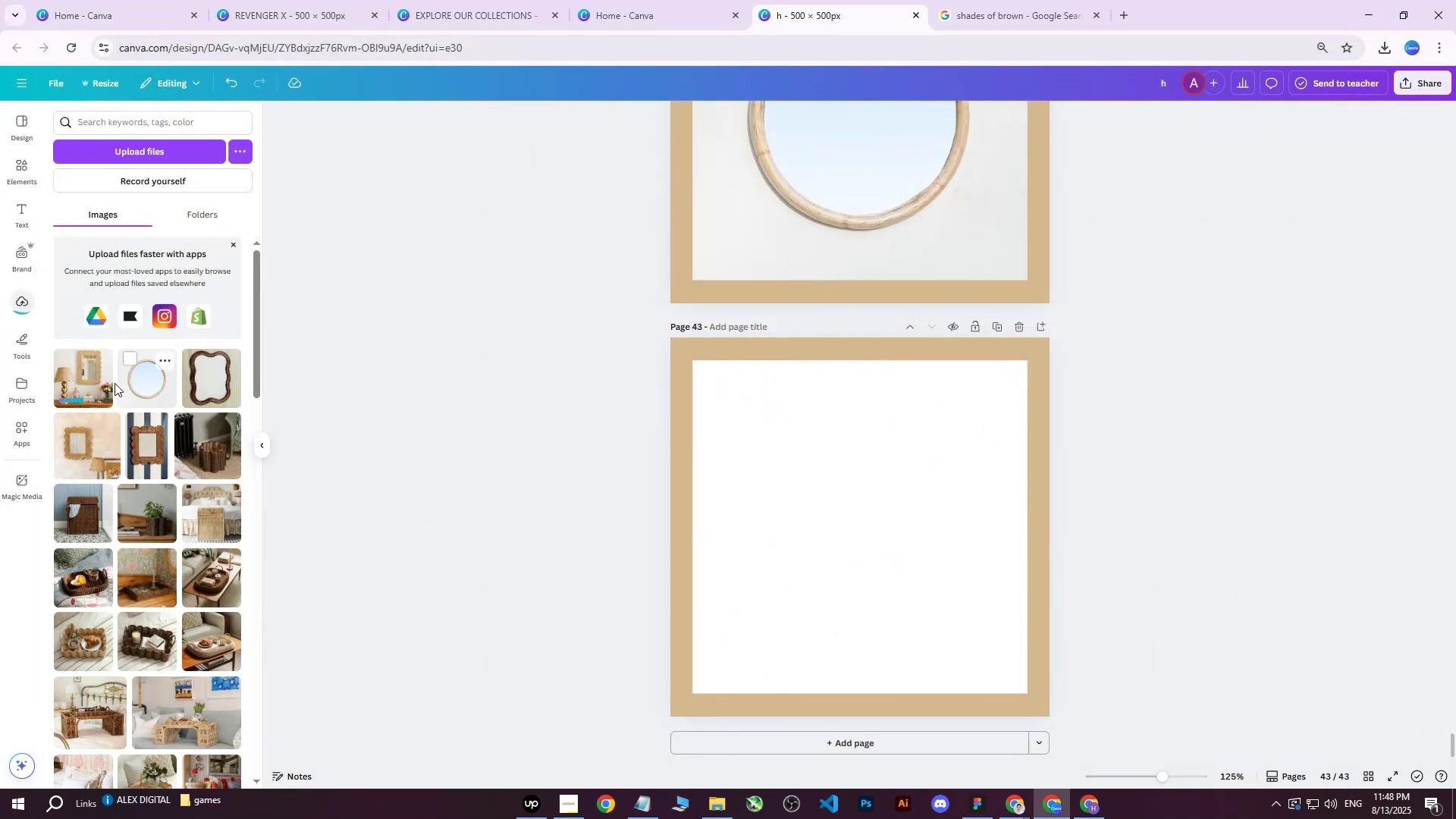 
left_click([102, 382])
 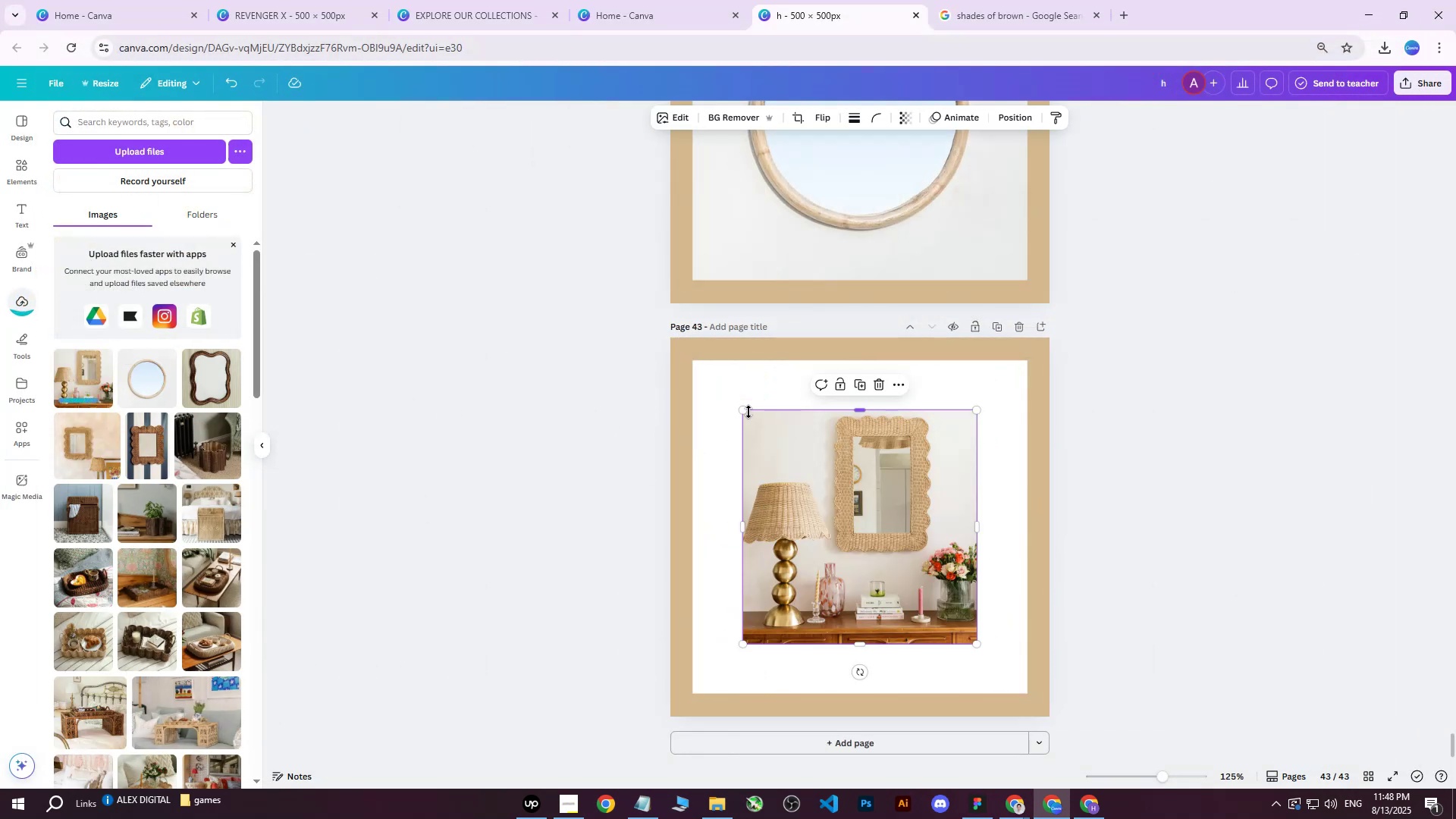 
left_click_drag(start_coordinate=[745, 411], to_coordinate=[683, 360])
 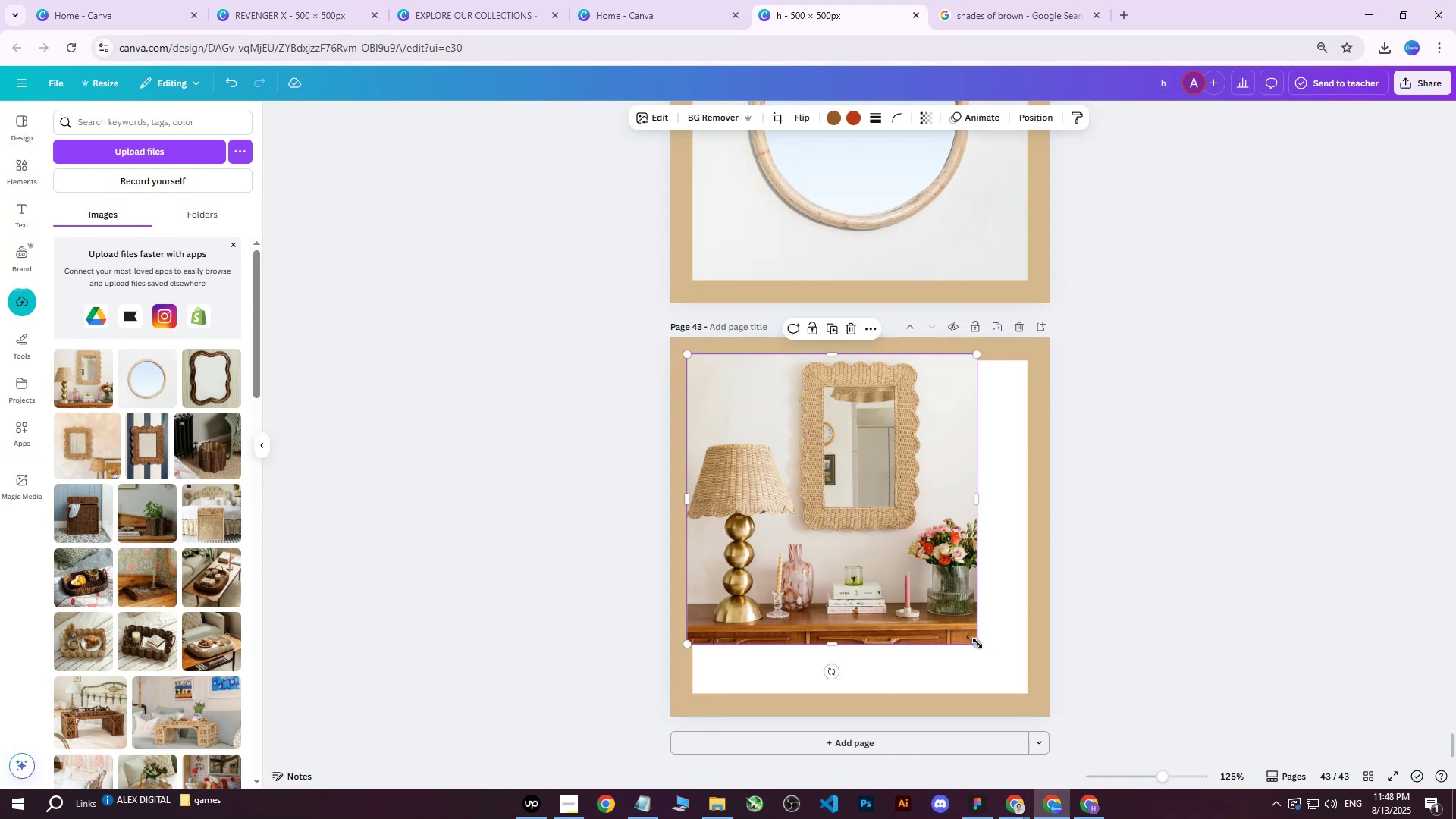 
left_click_drag(start_coordinate=[977, 643], to_coordinate=[1039, 696])
 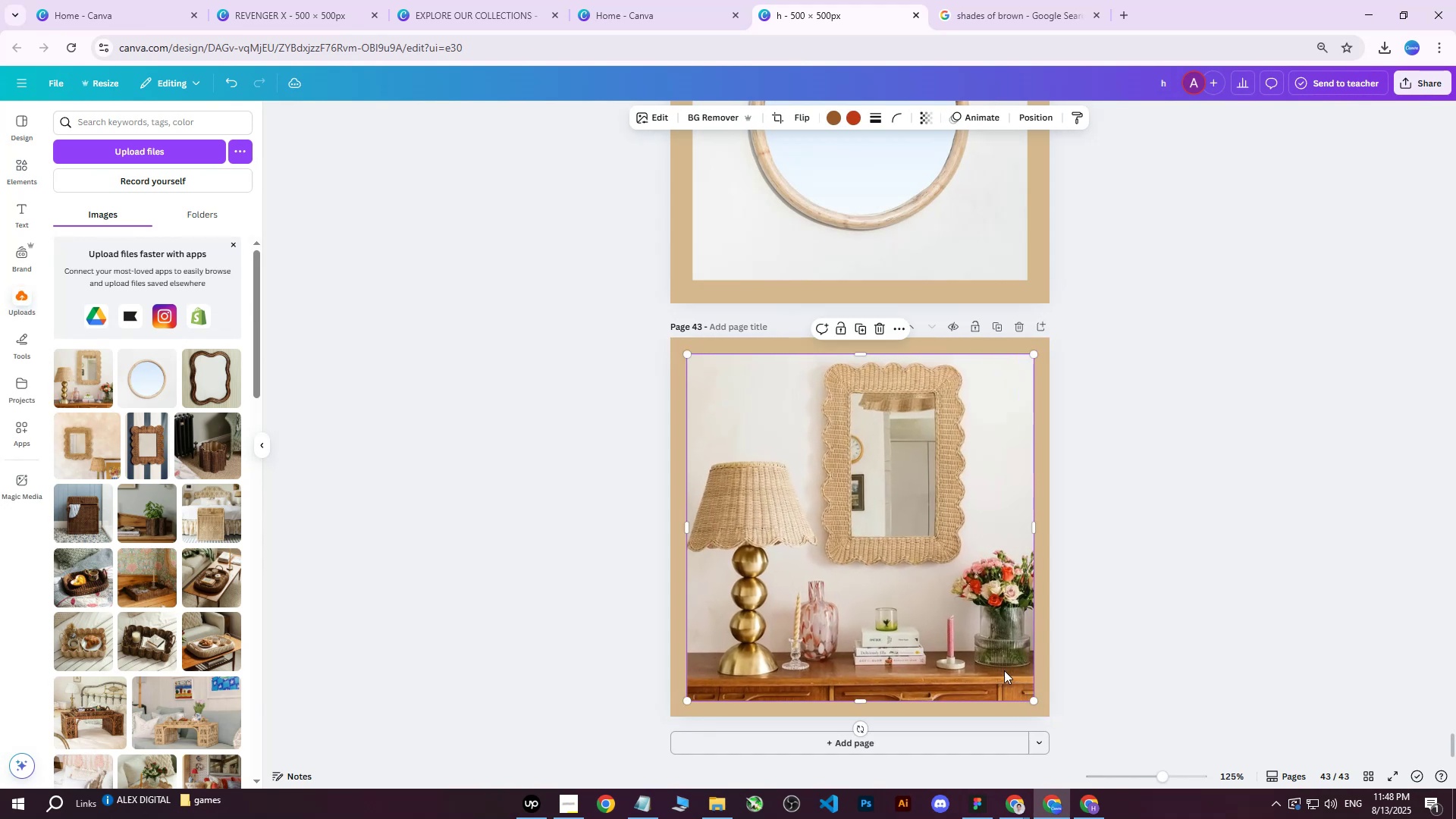 
left_click_drag(start_coordinate=[990, 663], to_coordinate=[989, 669])
 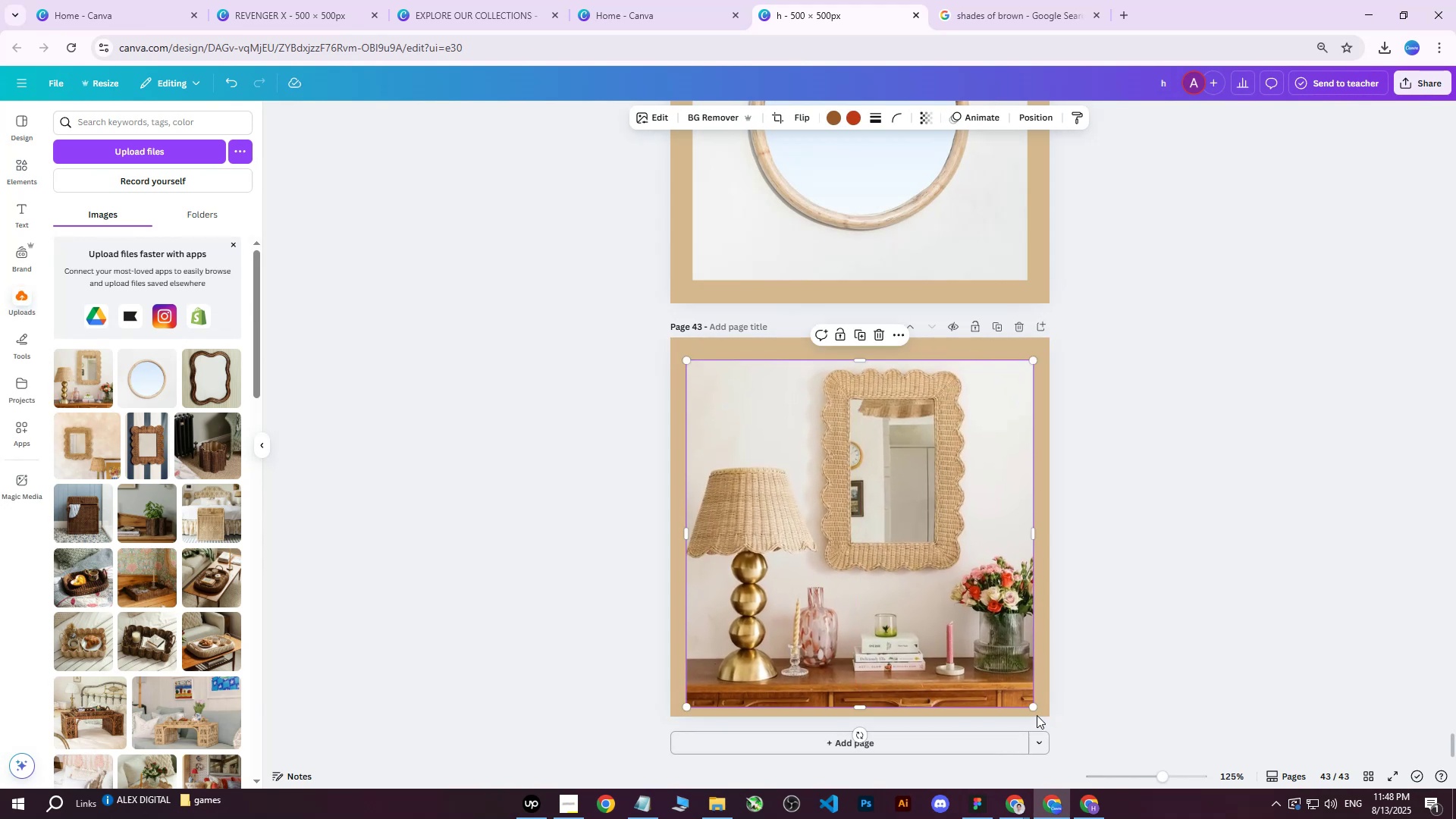 
left_click_drag(start_coordinate=[1033, 708], to_coordinate=[1046, 728])
 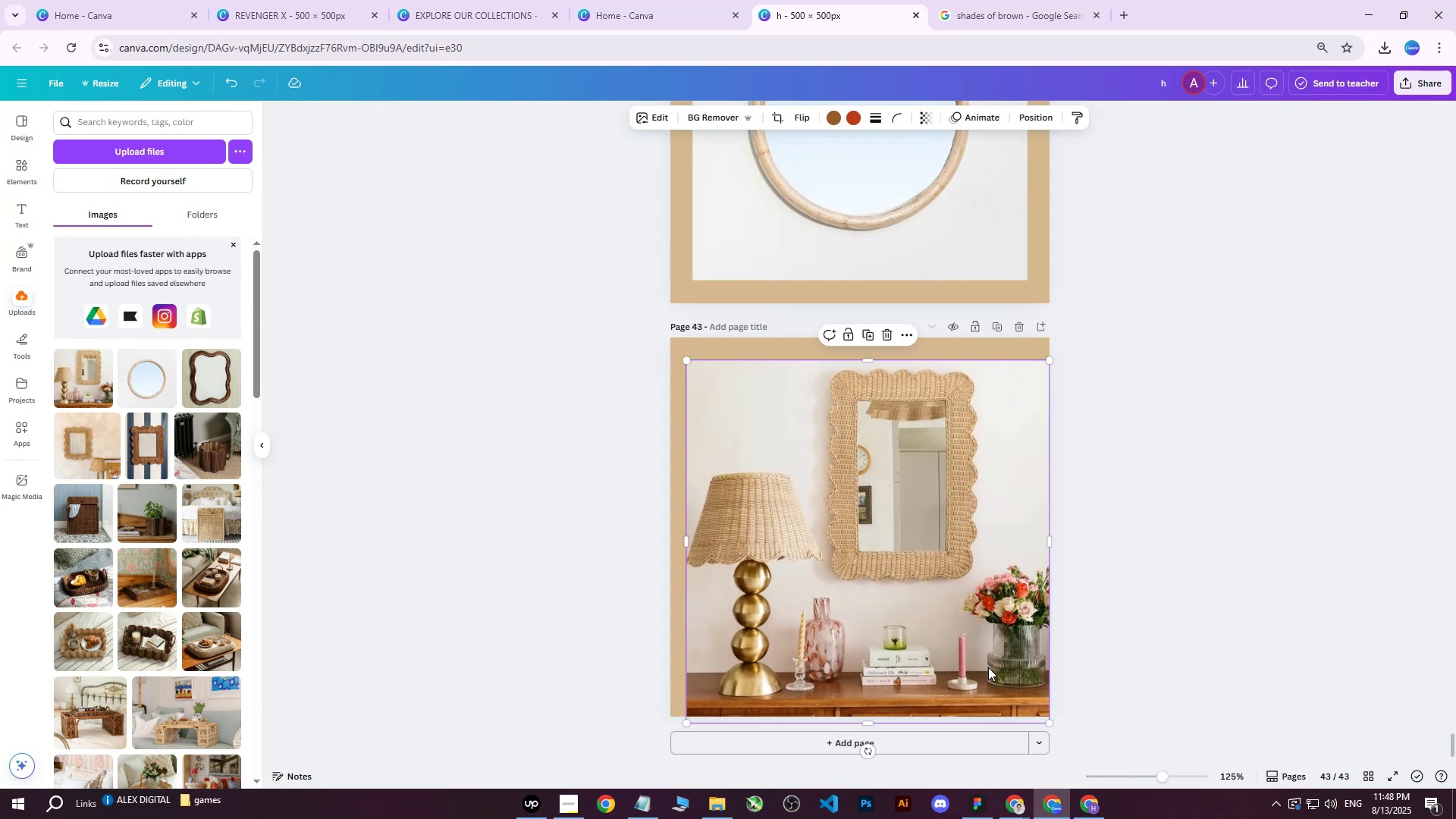 
left_click_drag(start_coordinate=[984, 669], to_coordinate=[979, 670])
 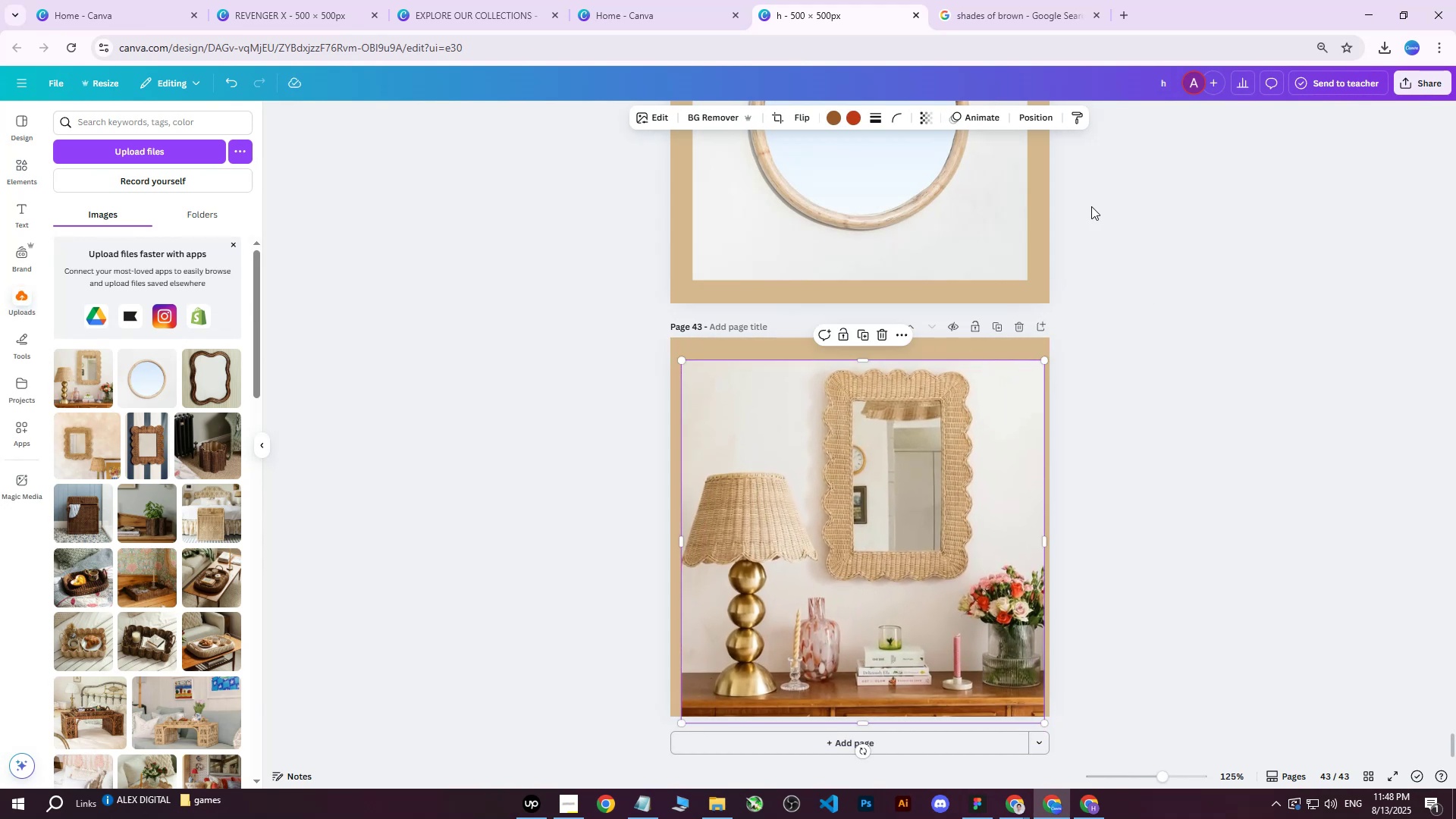 
left_click([1031, 120])
 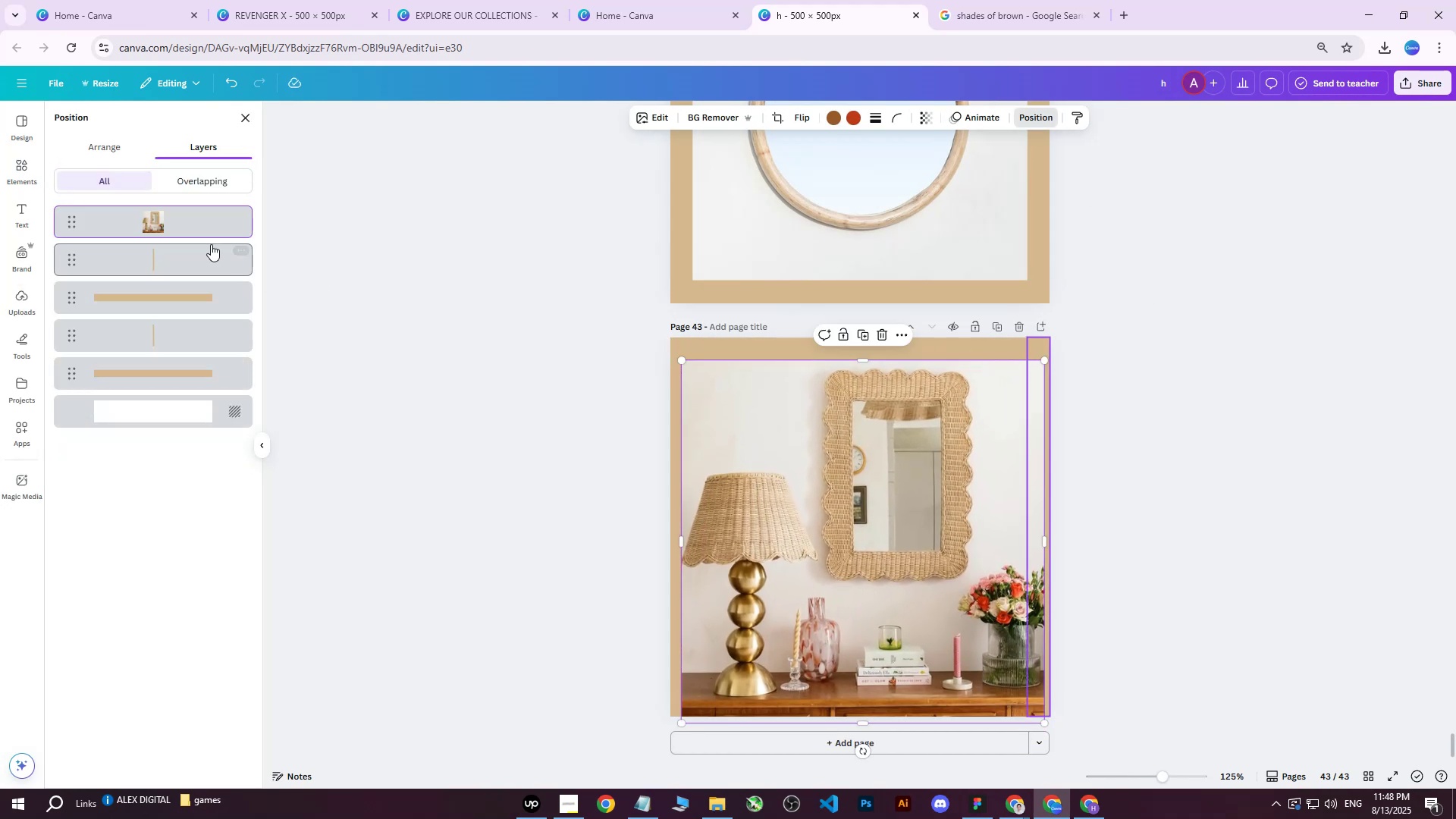 
left_click_drag(start_coordinate=[159, 230], to_coordinate=[133, 392])
 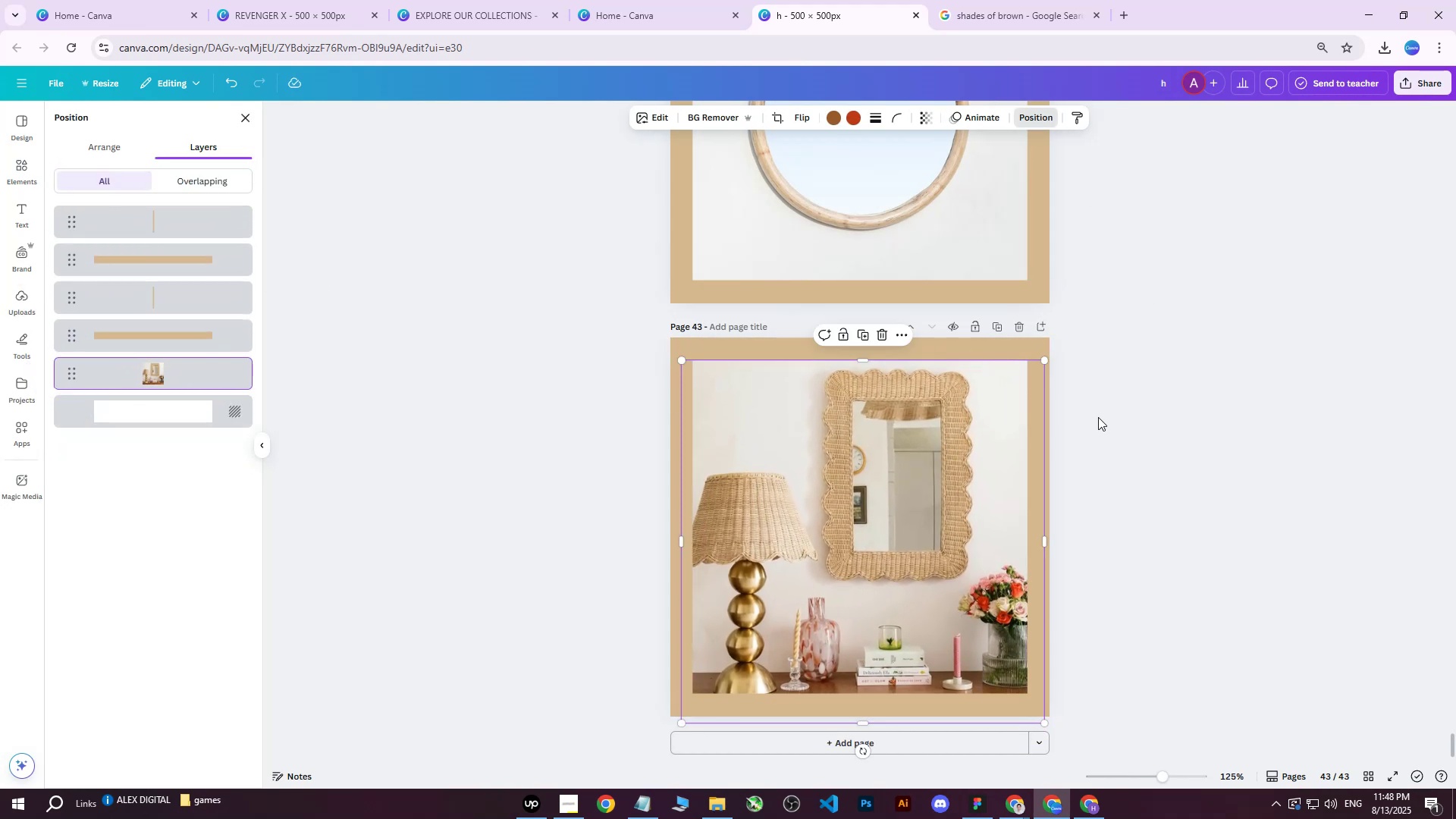 
key(ArrowDown)
 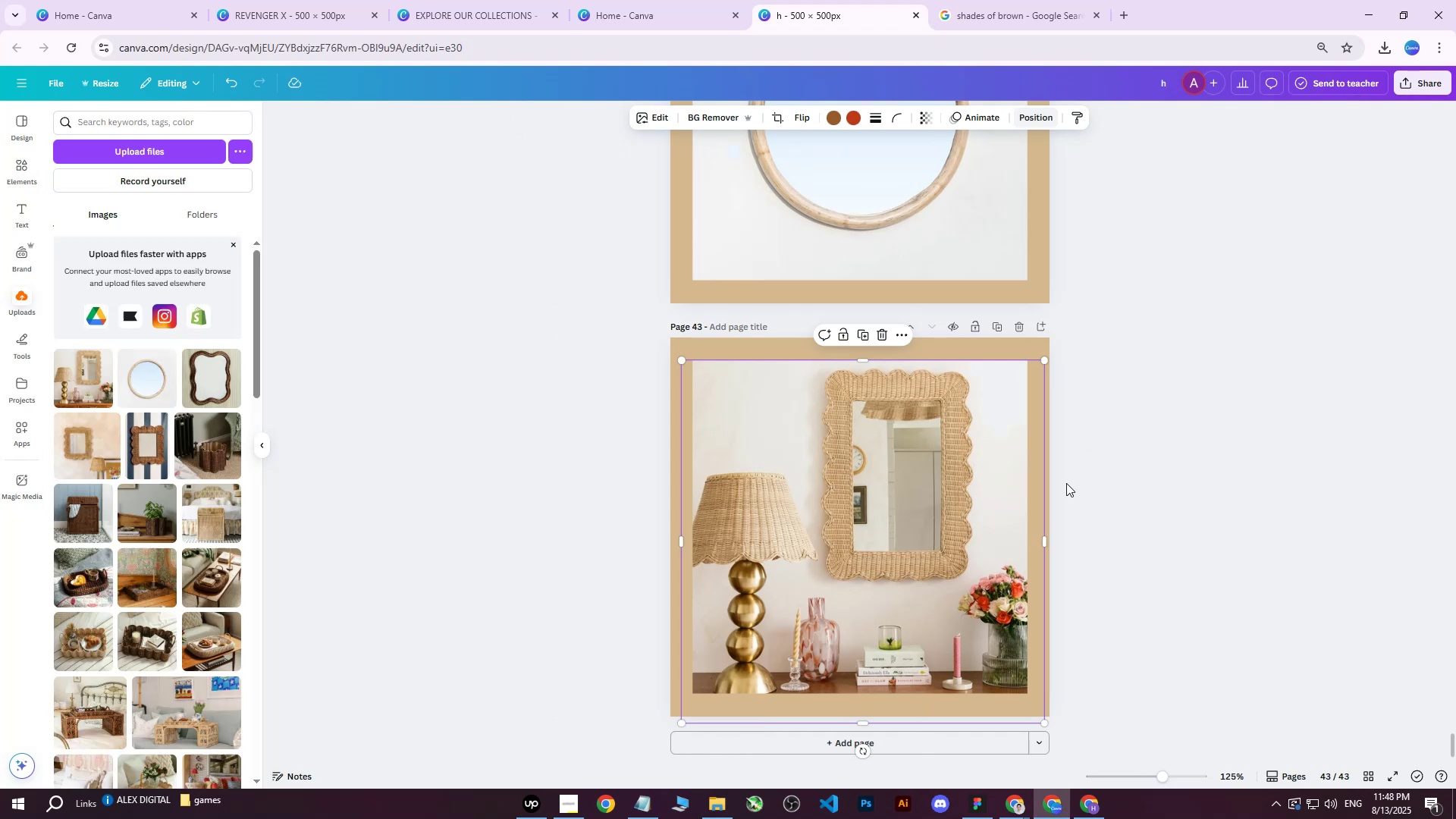 
double_click([836, 518])
 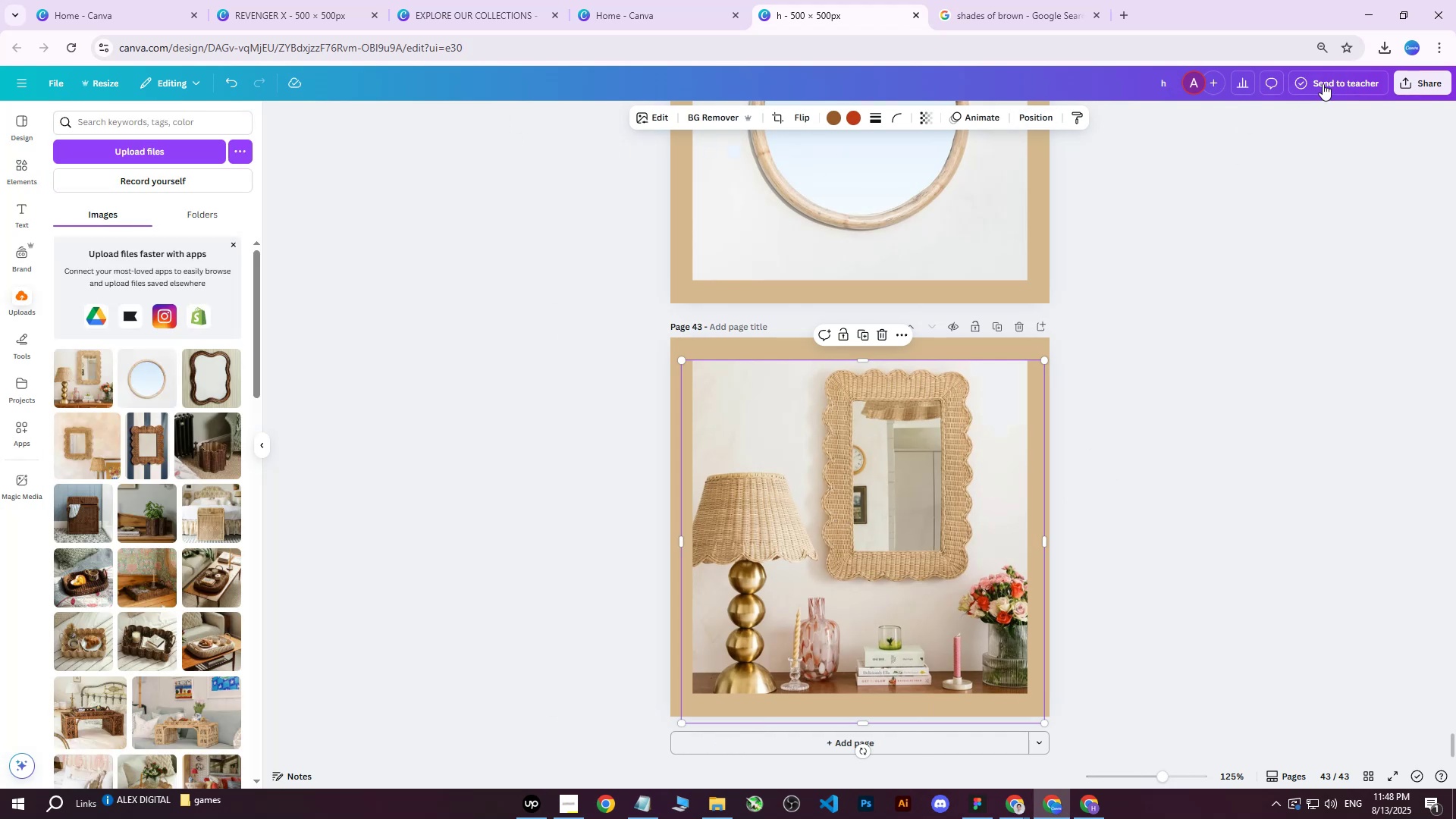 
left_click([1403, 77])
 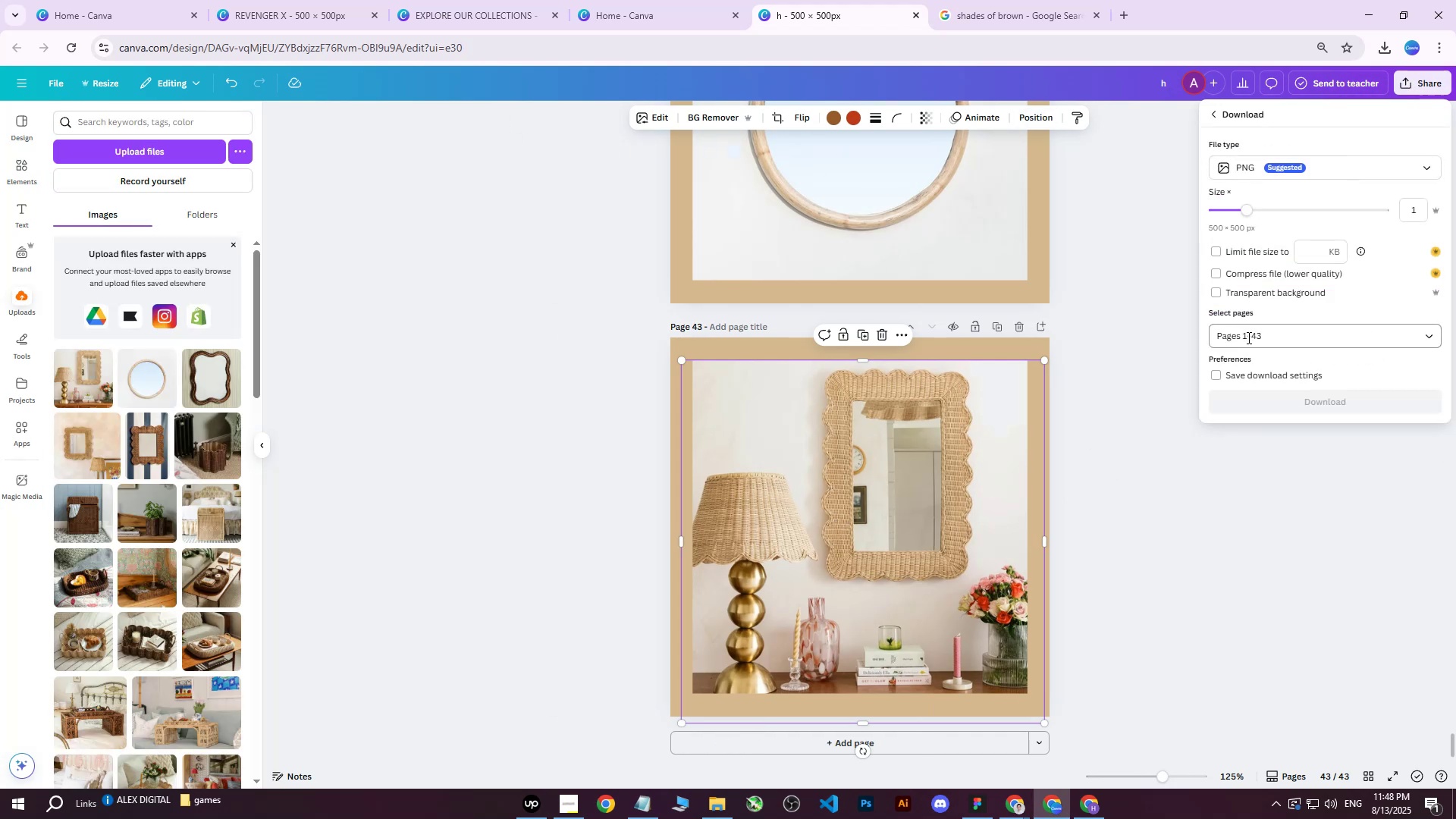 
double_click([1266, 329])
 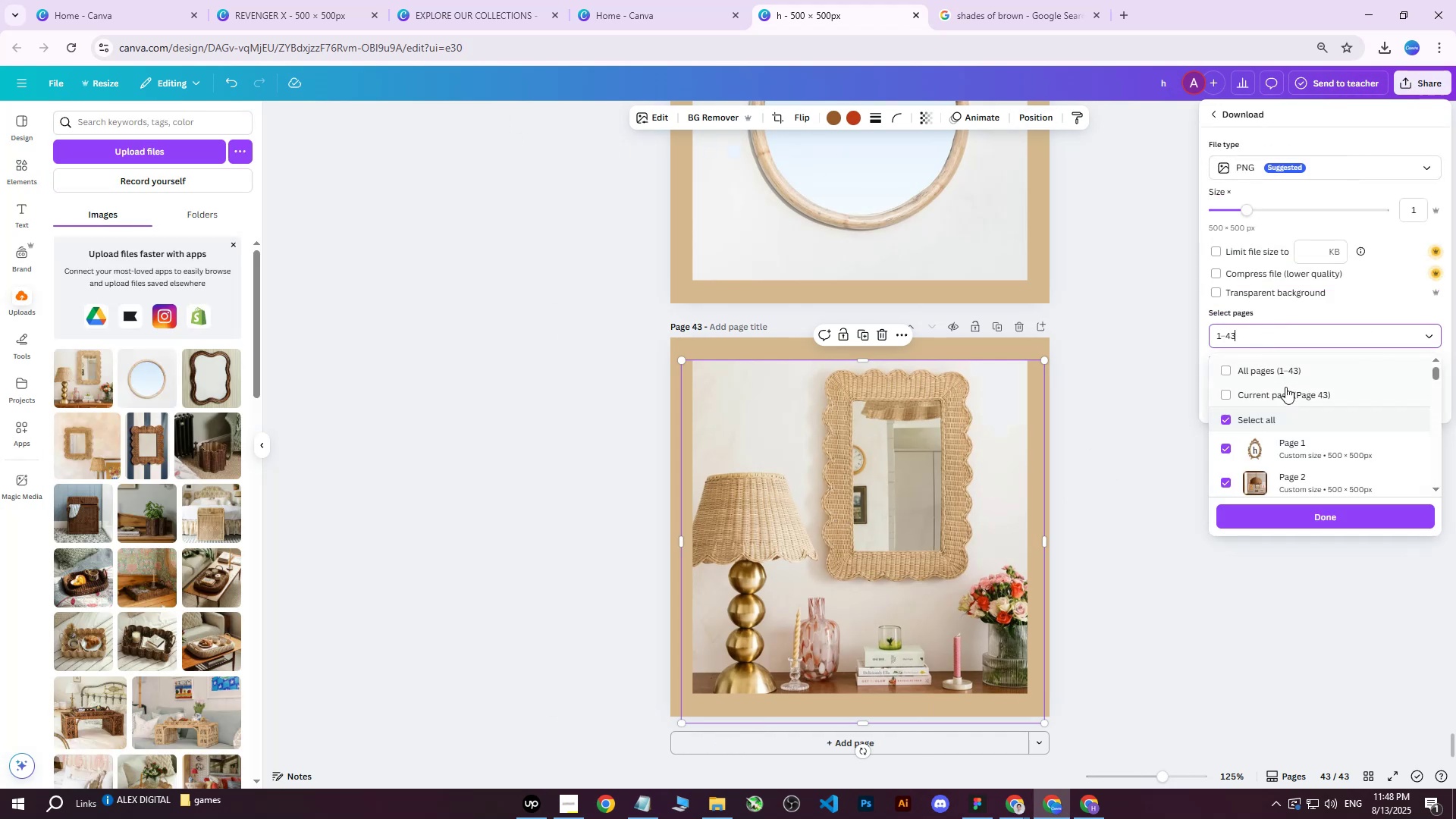 
triple_click([1285, 387])
 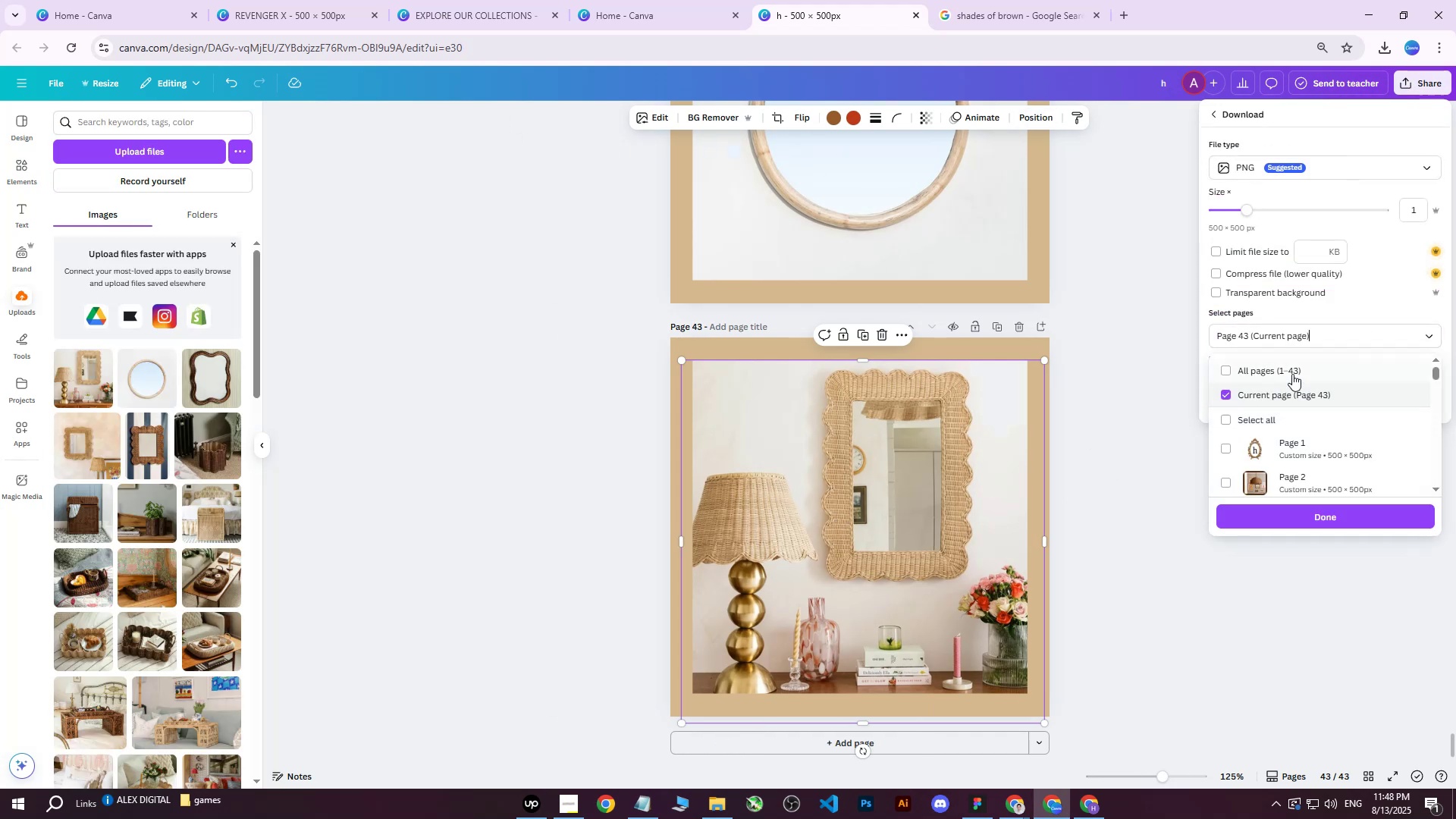 
triple_click([1292, 373])
 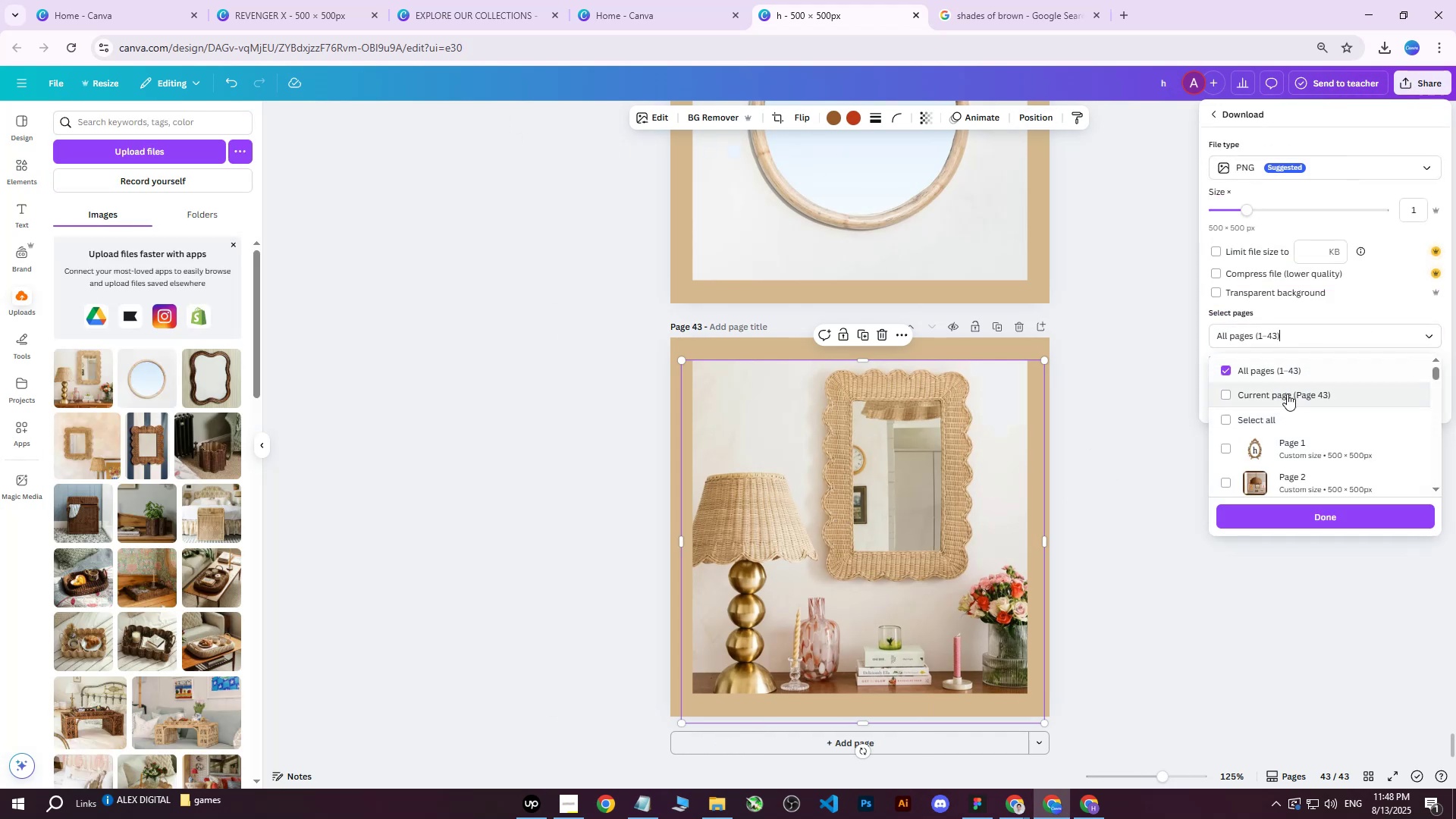 
triple_click([1287, 394])
 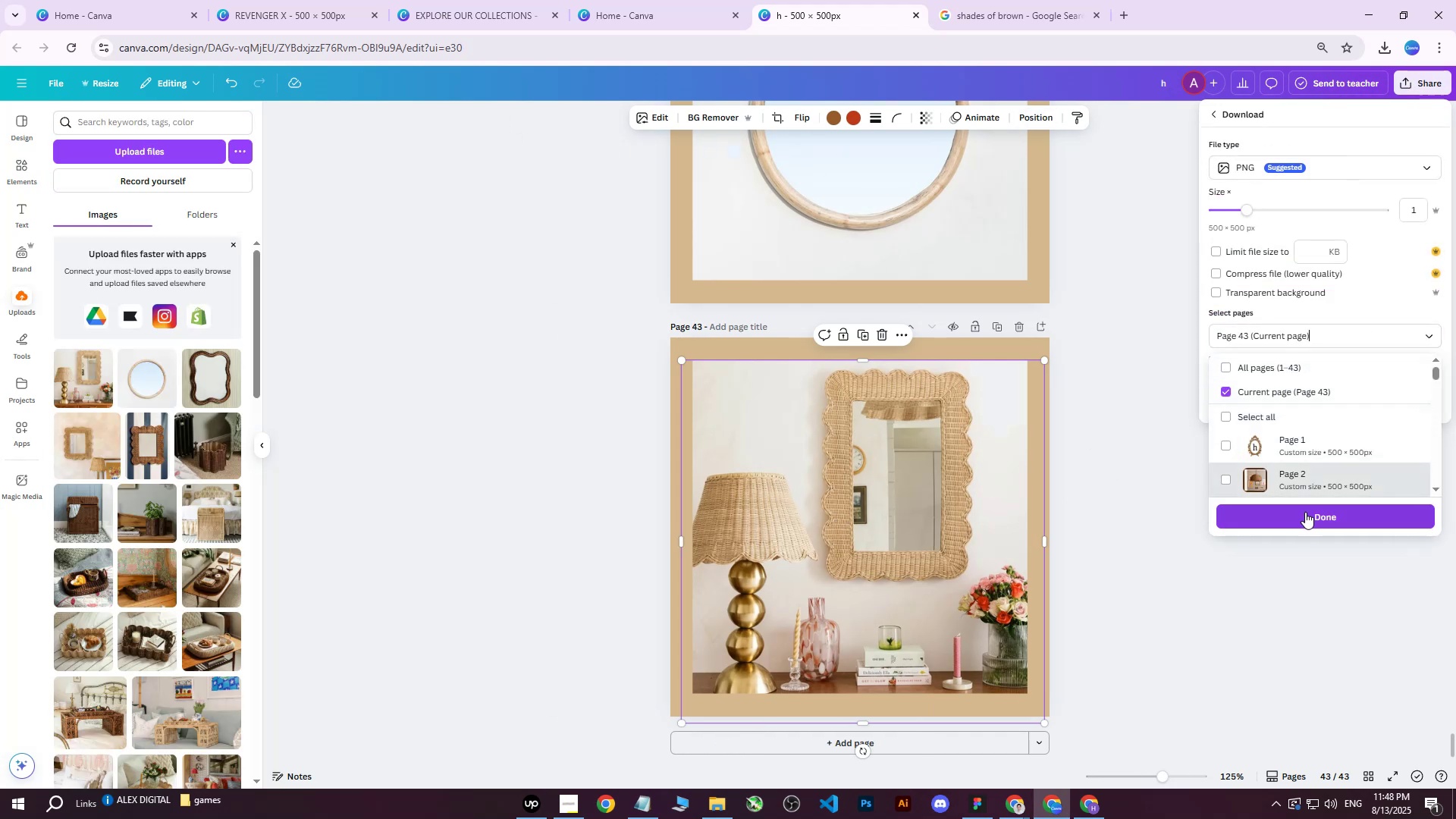 
left_click([1305, 513])
 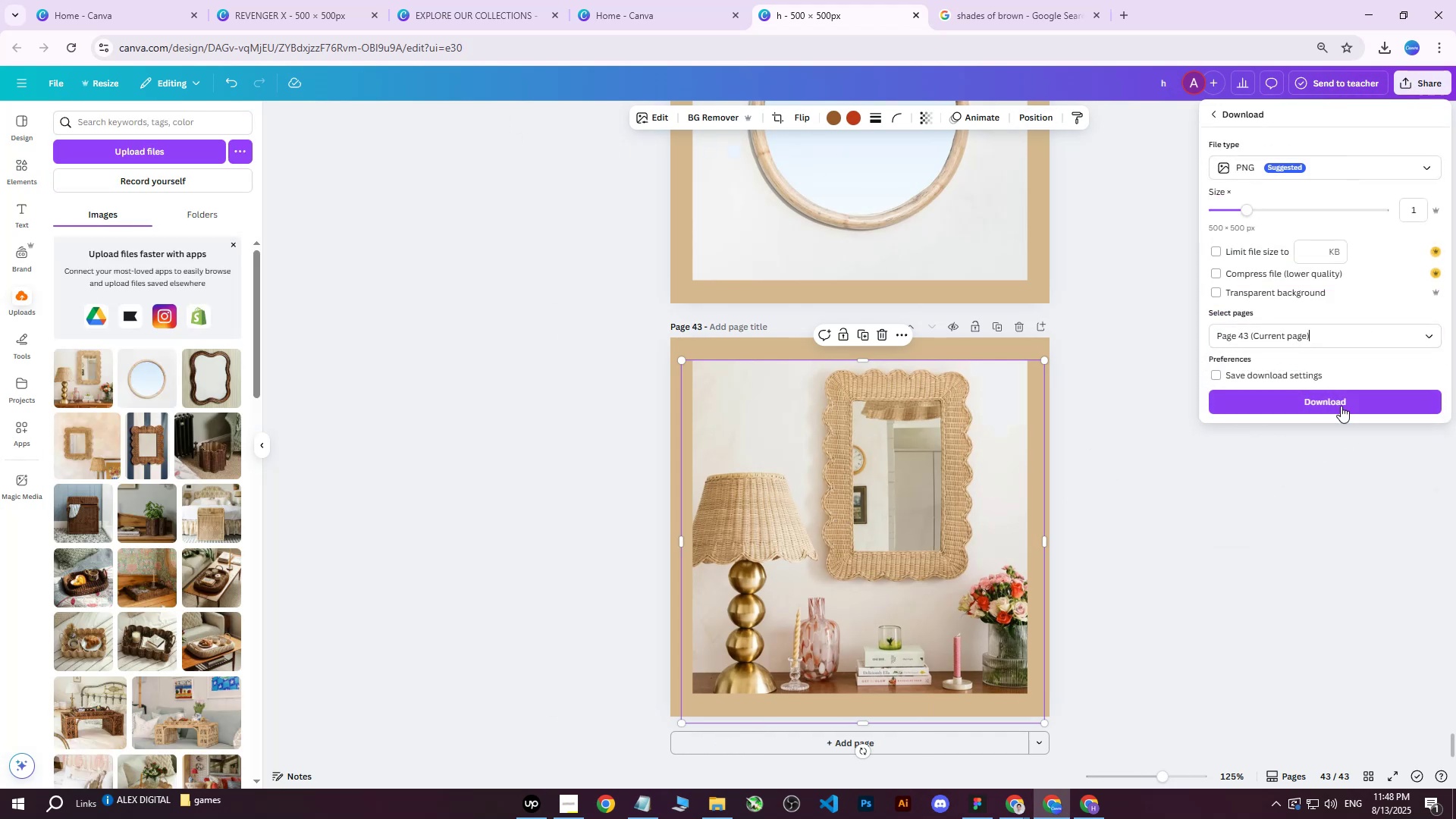 
double_click([1340, 402])
 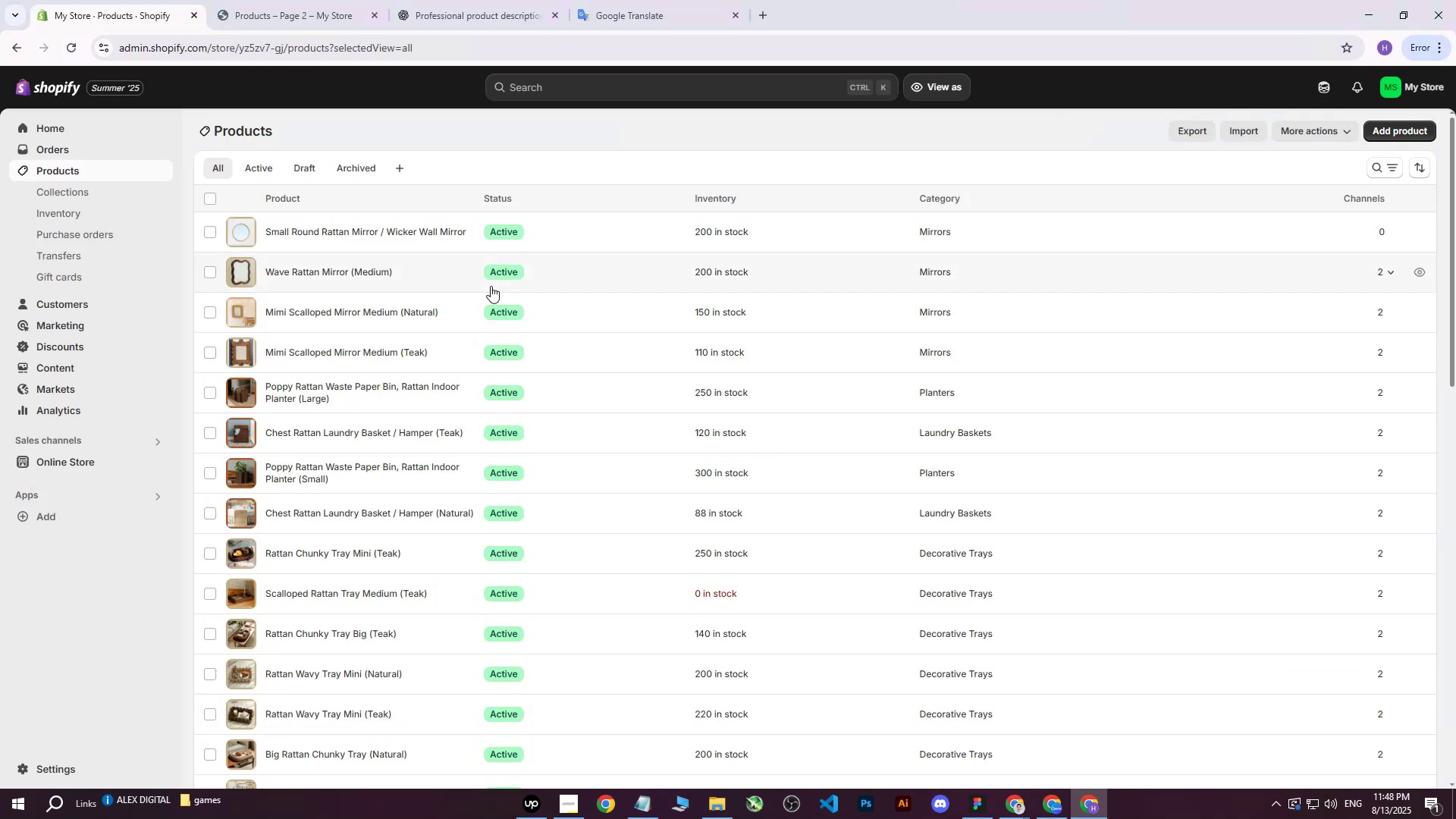 
left_click([1392, 126])
 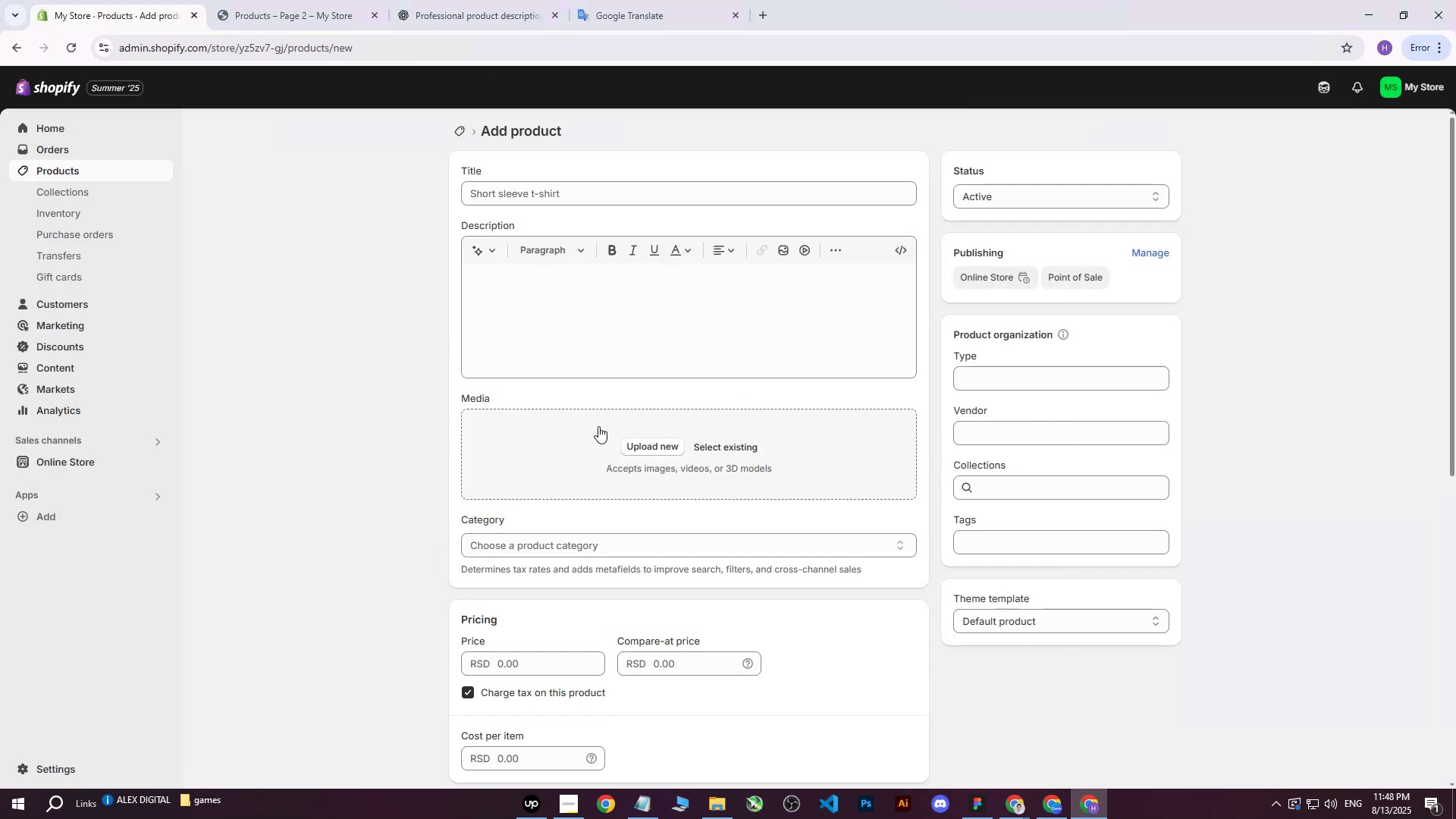 
left_click([632, 452])
 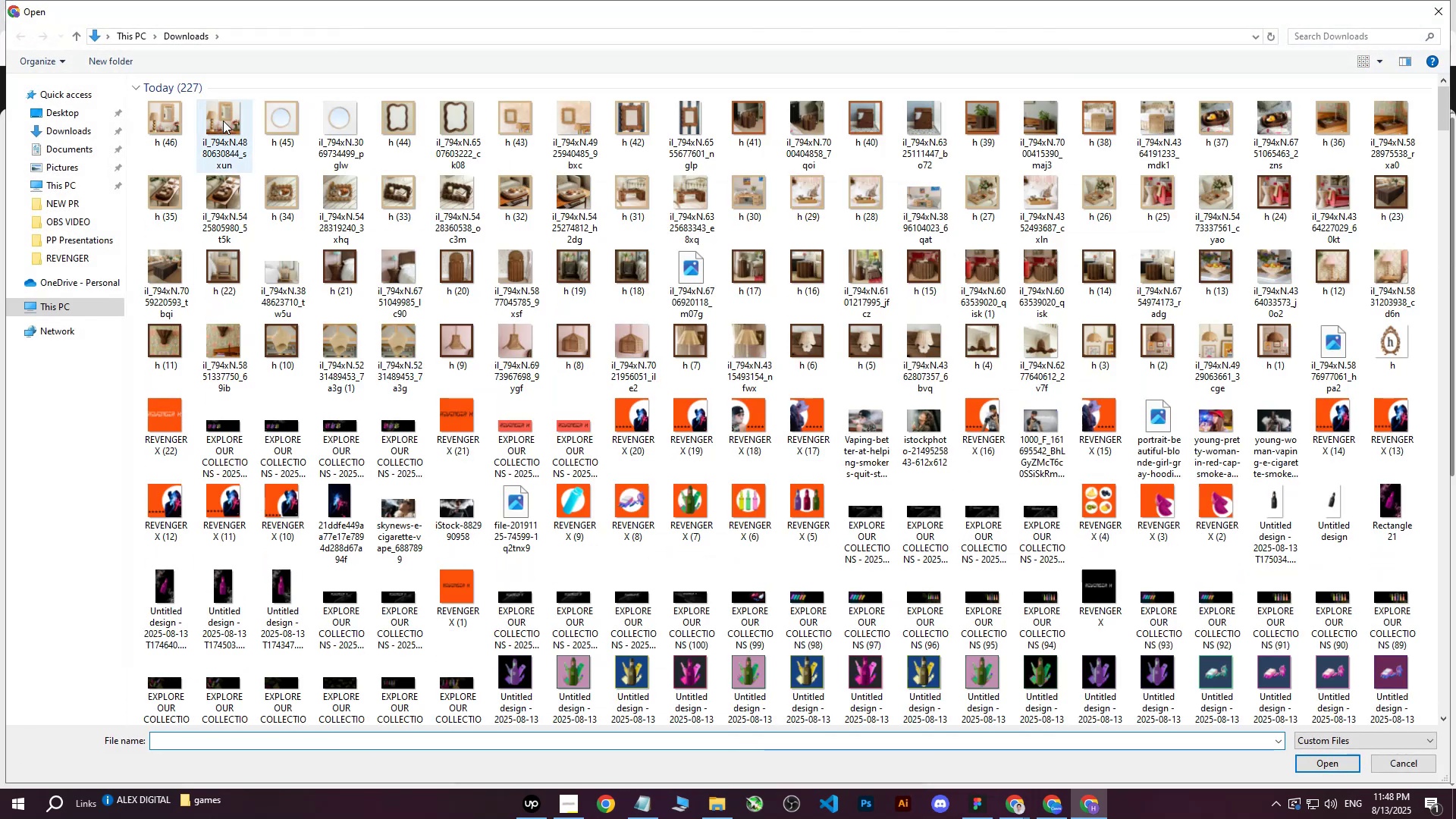 
left_click([170, 108])
 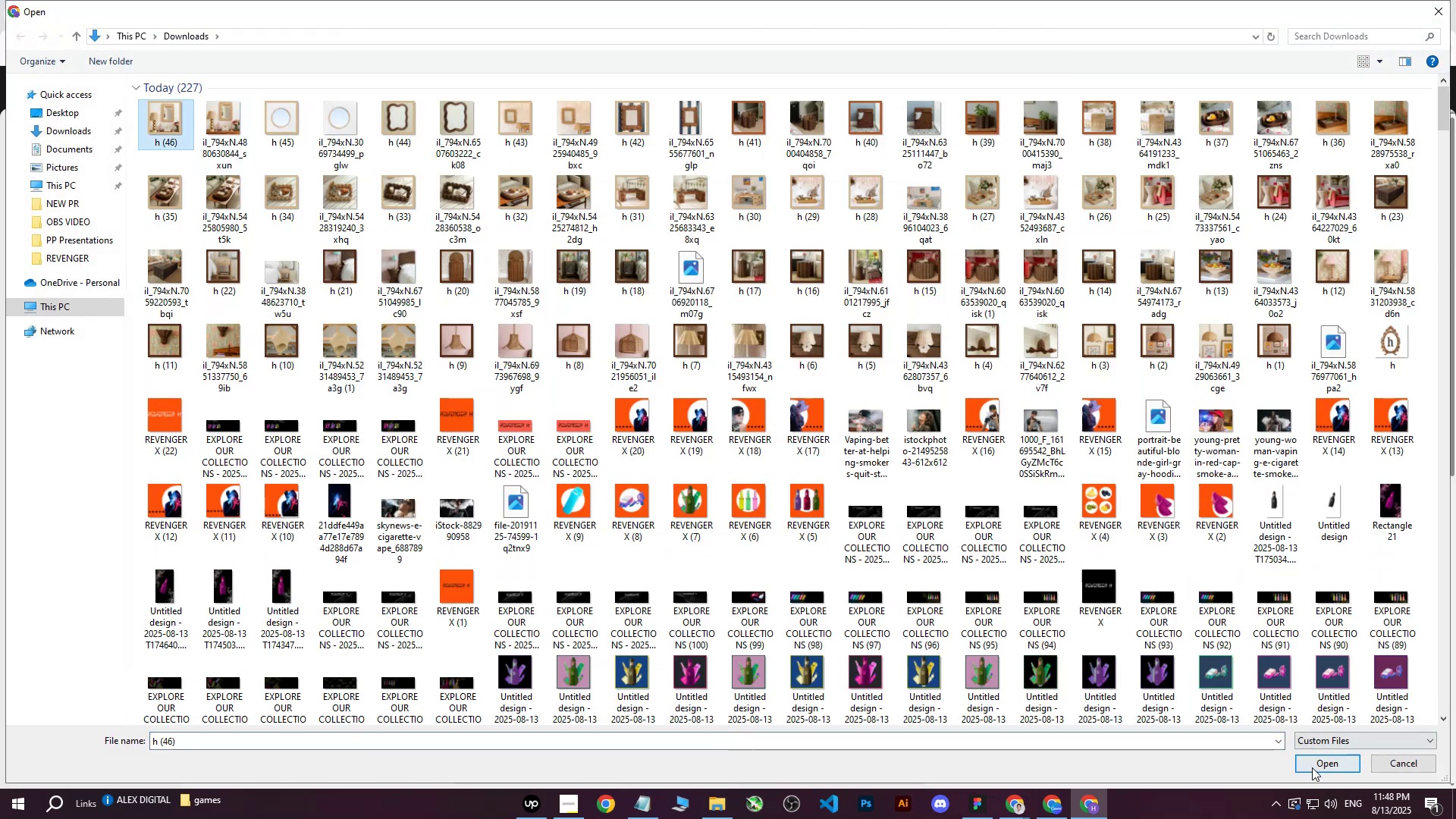 
left_click([1314, 767])
 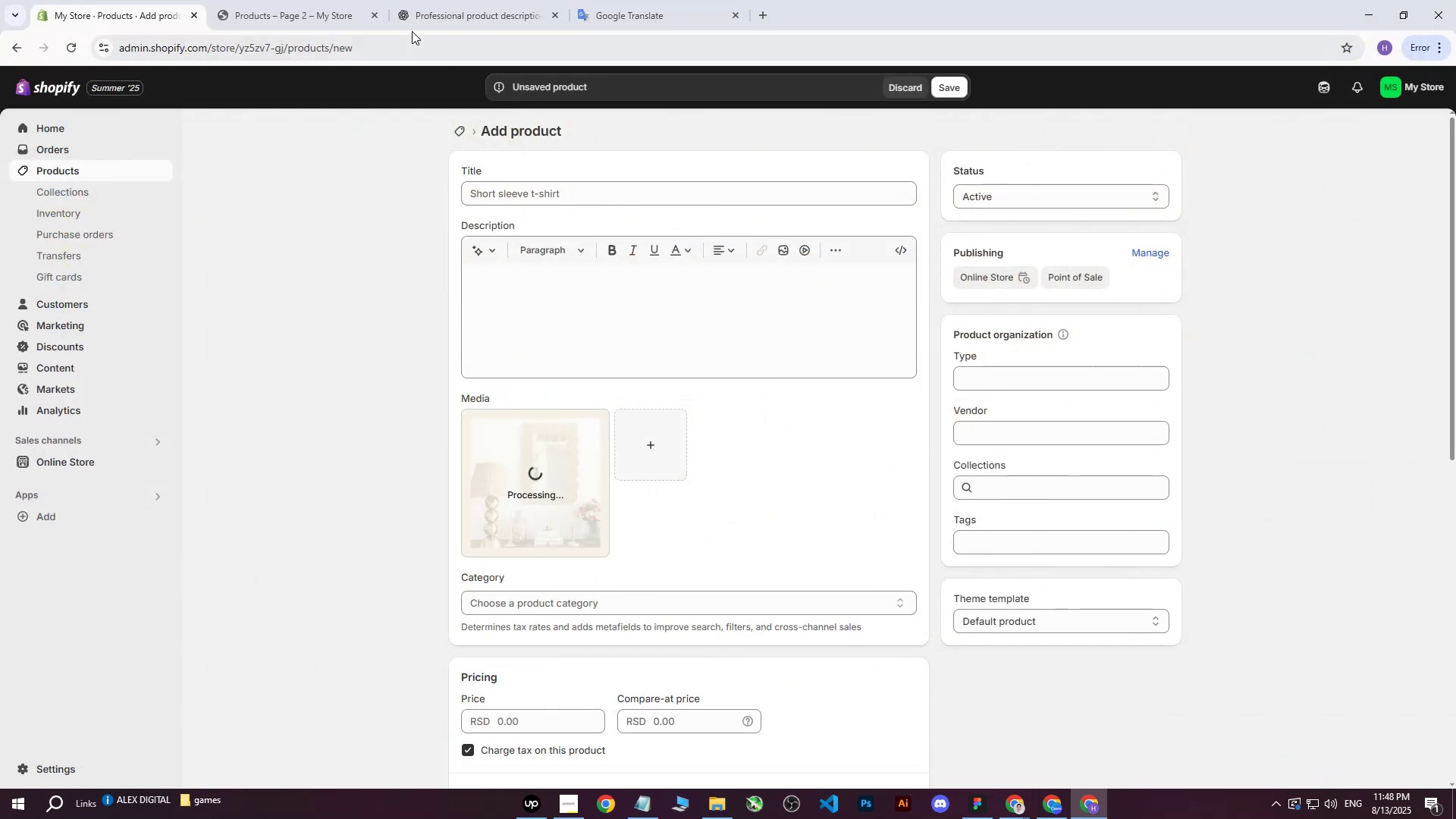 
left_click([300, 0])
 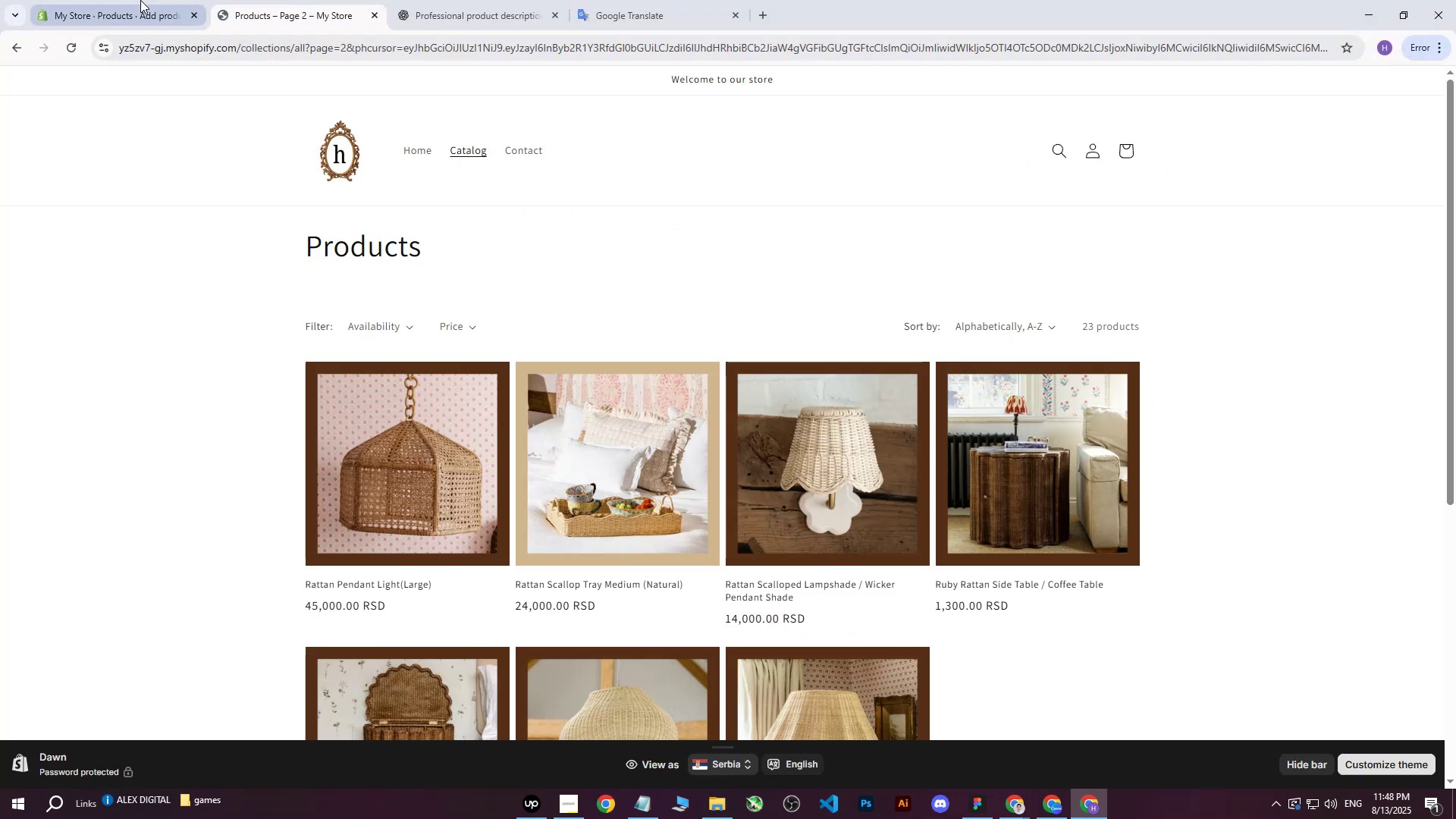 
left_click([140, 0])
 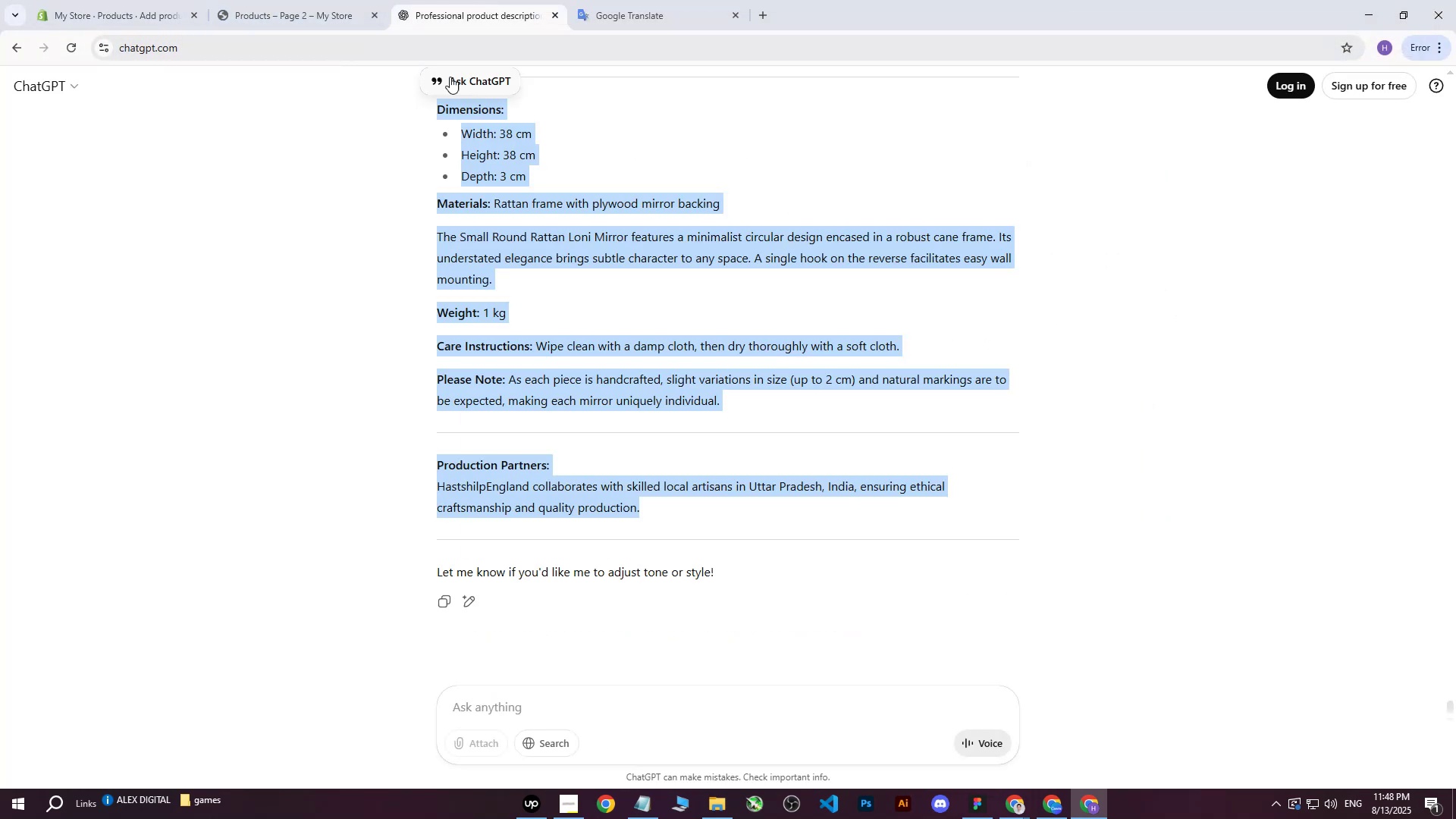 
left_click([158, 0])
 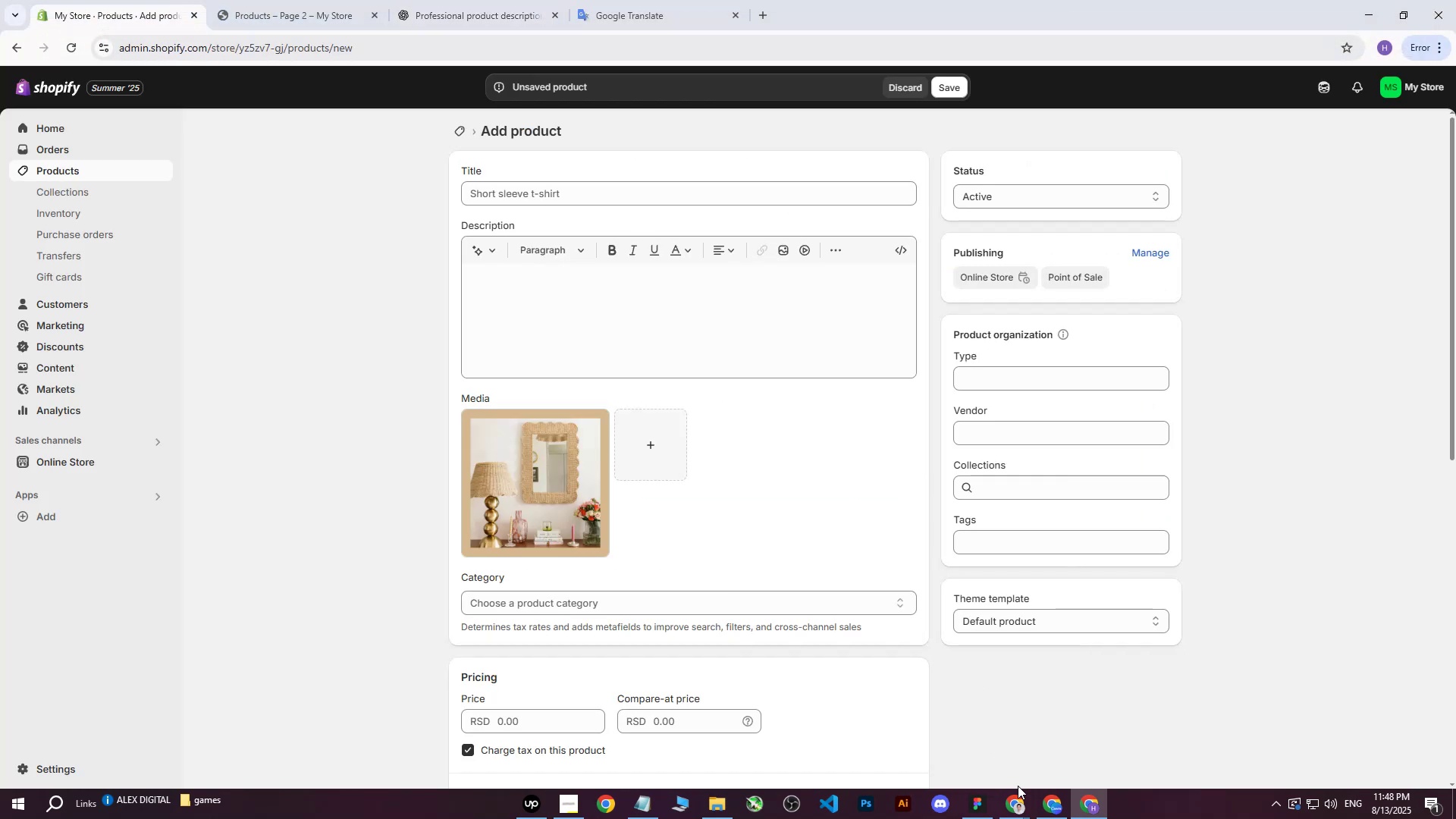 
left_click([1027, 818])
 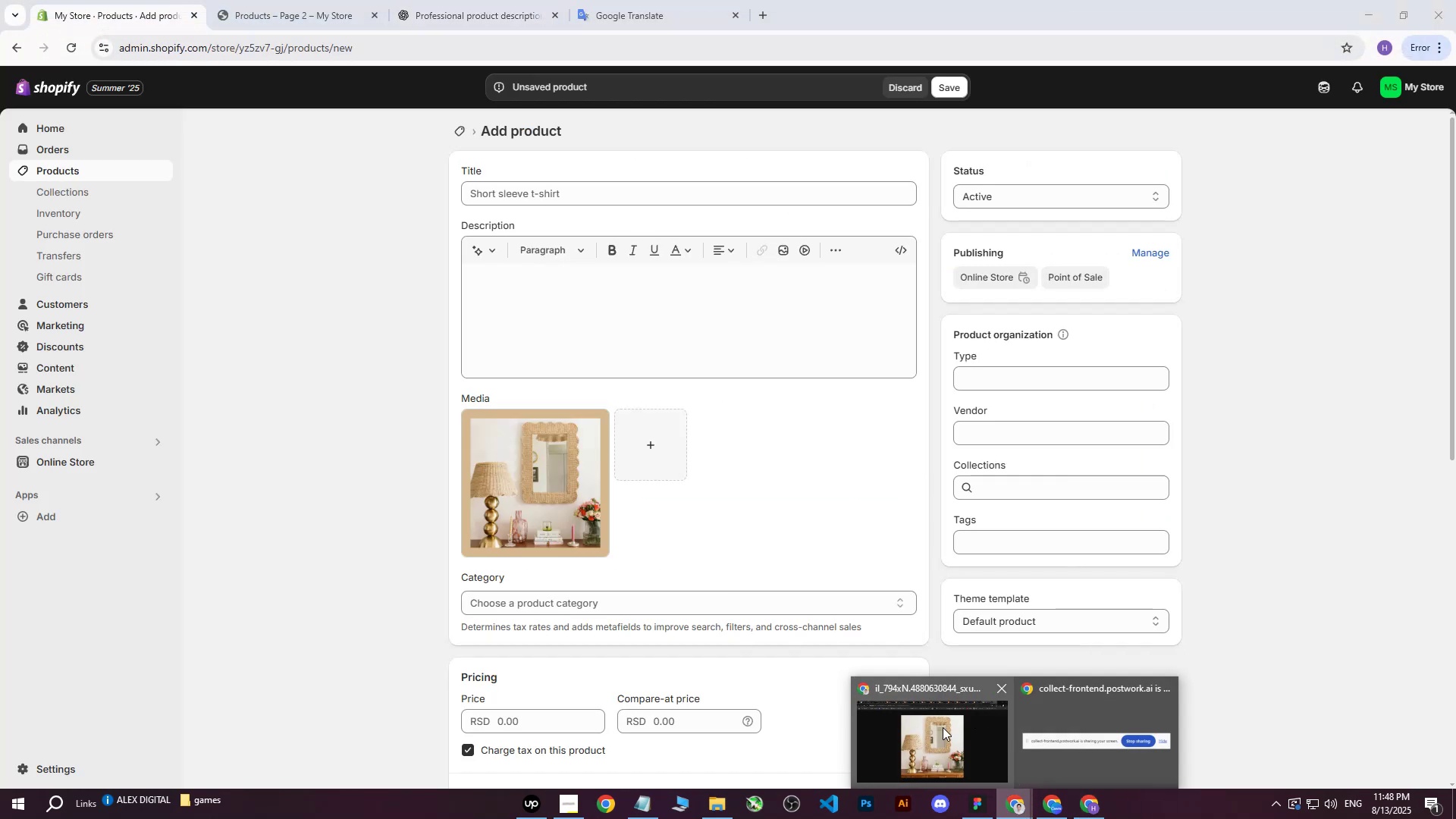 
double_click([937, 729])
 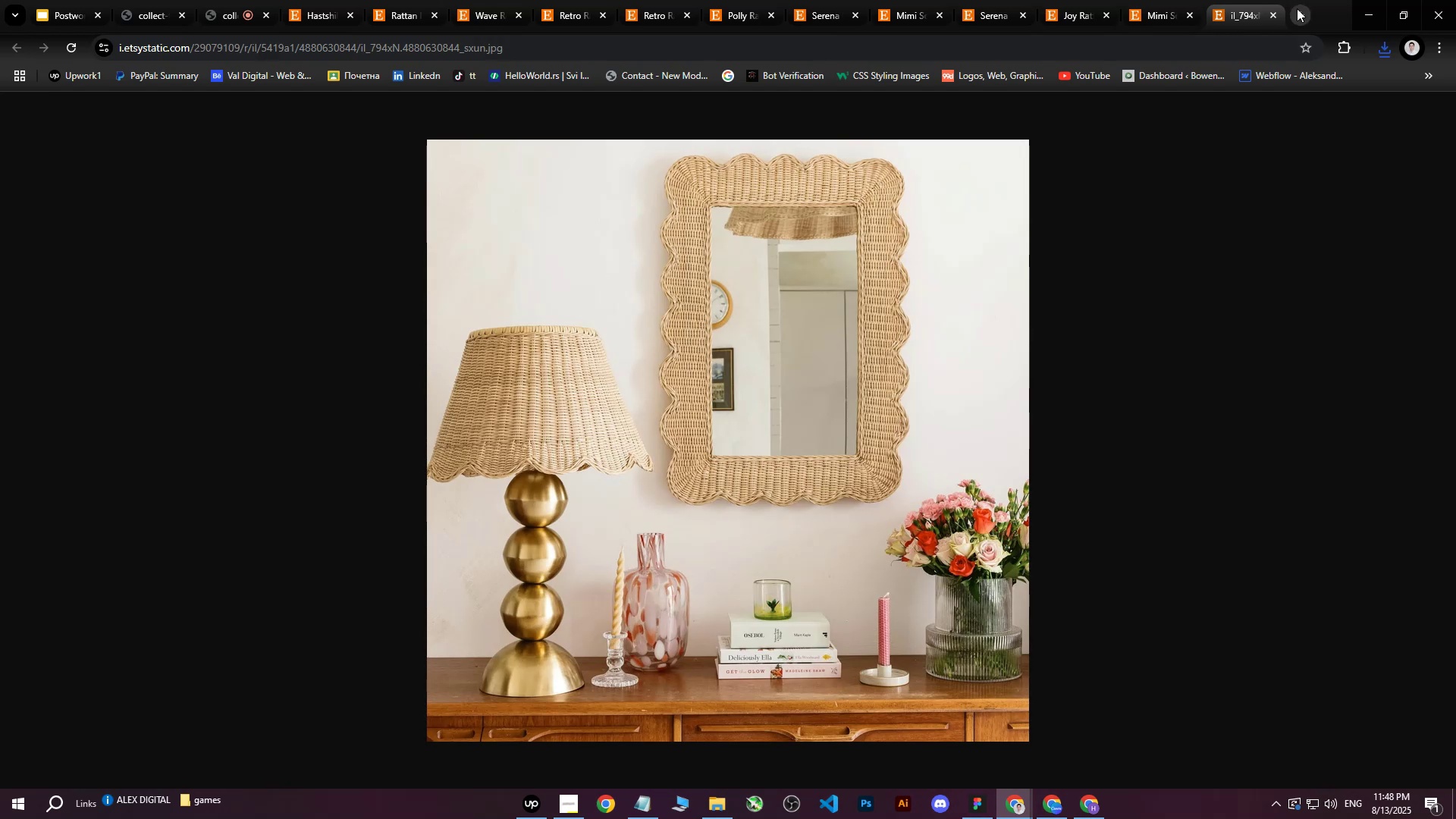 
left_click([1274, 11])
 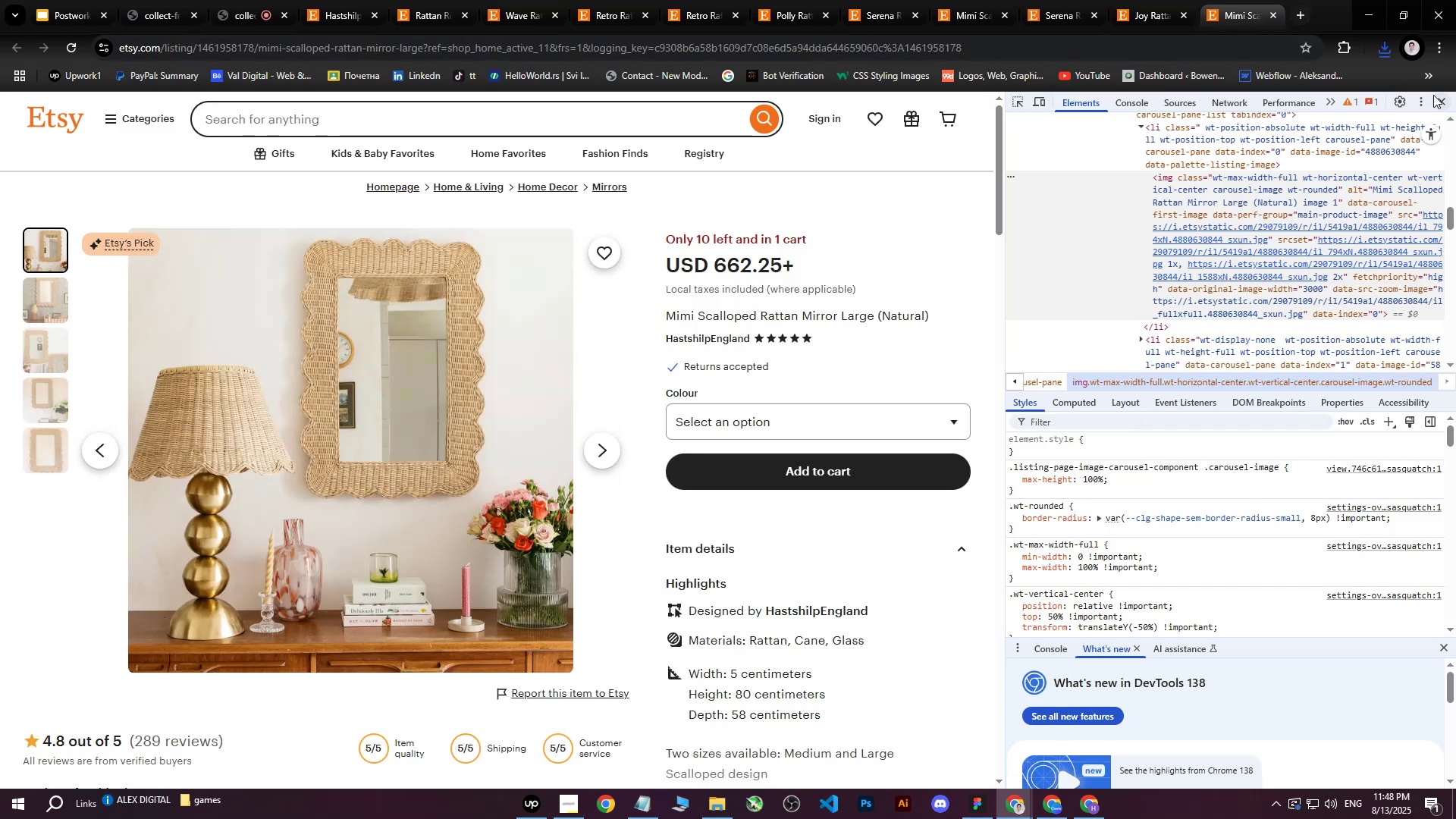 
left_click([1446, 100])
 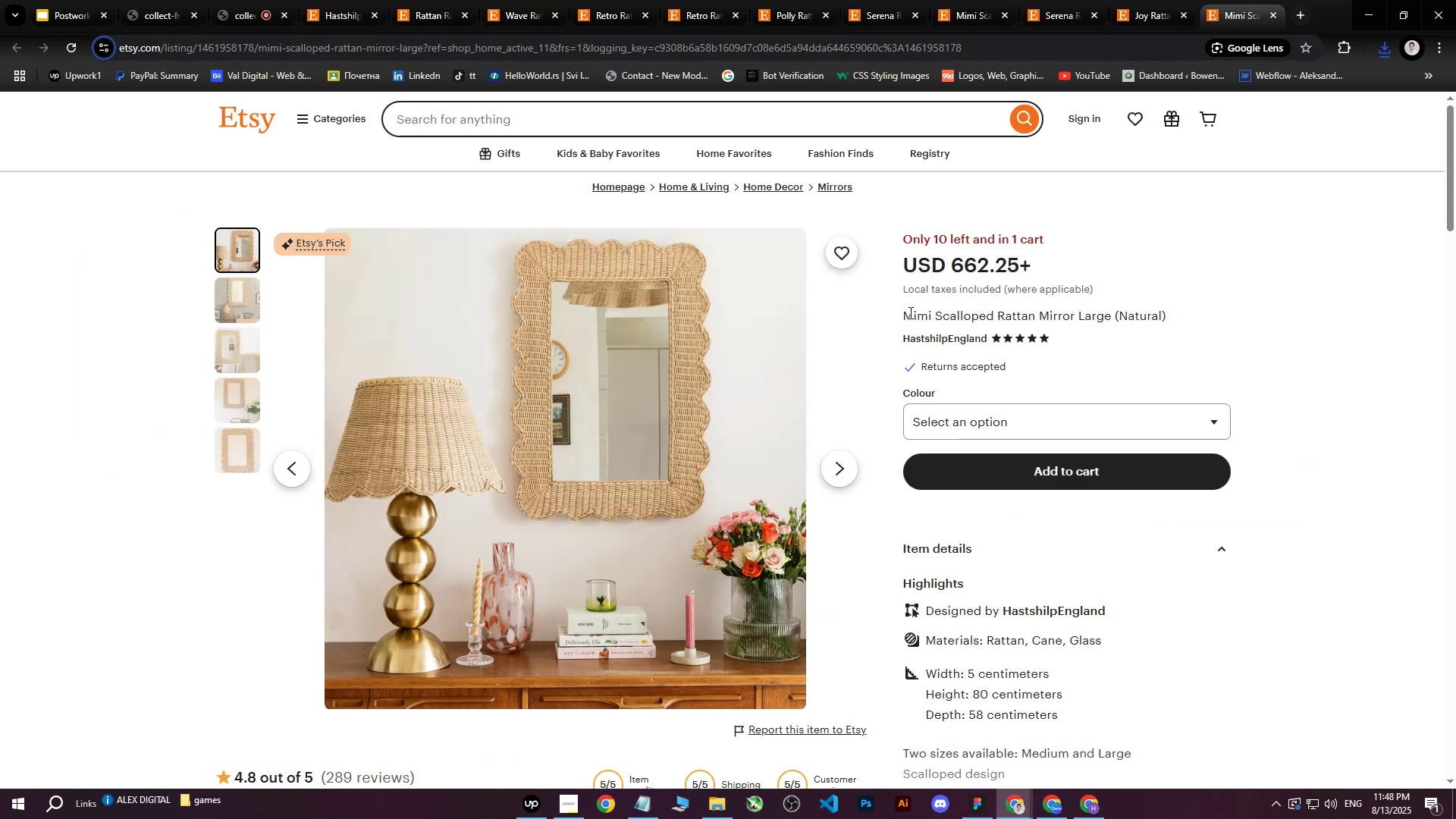 
left_click_drag(start_coordinate=[906, 315], to_coordinate=[1185, 318])
 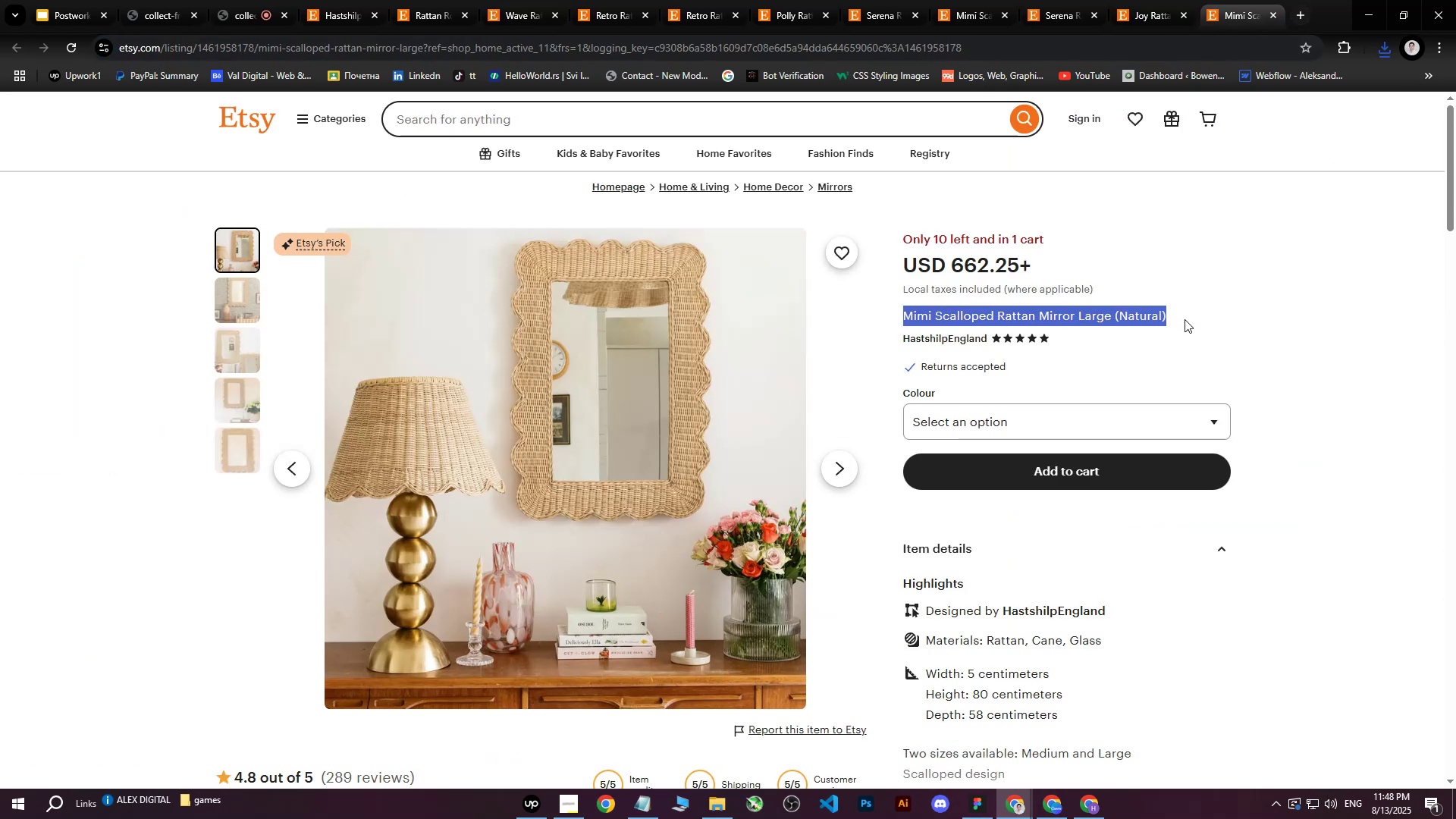 
key(Control+ControlLeft)
 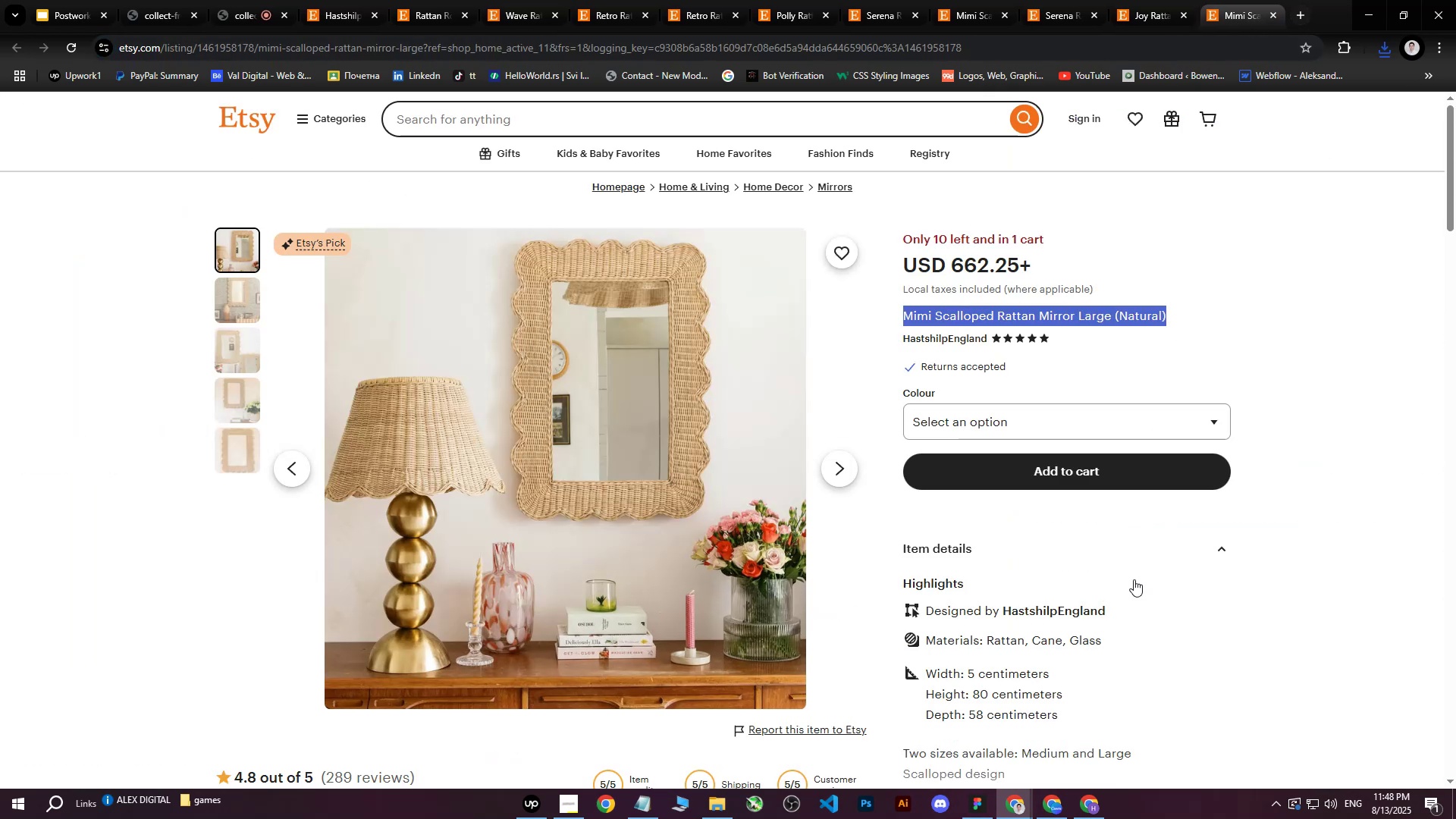 
key(Control+C)
 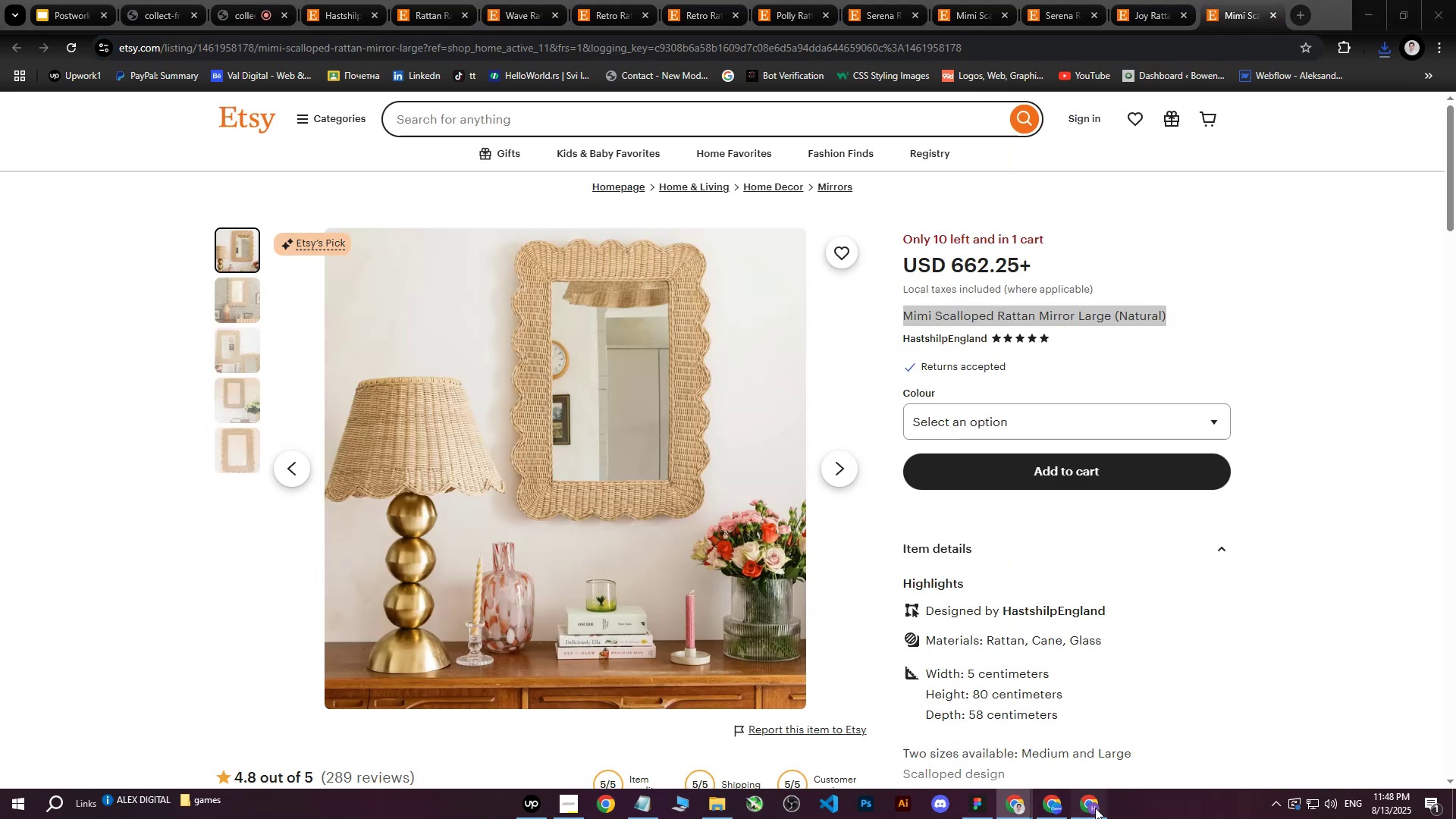 
left_click([1095, 808])
 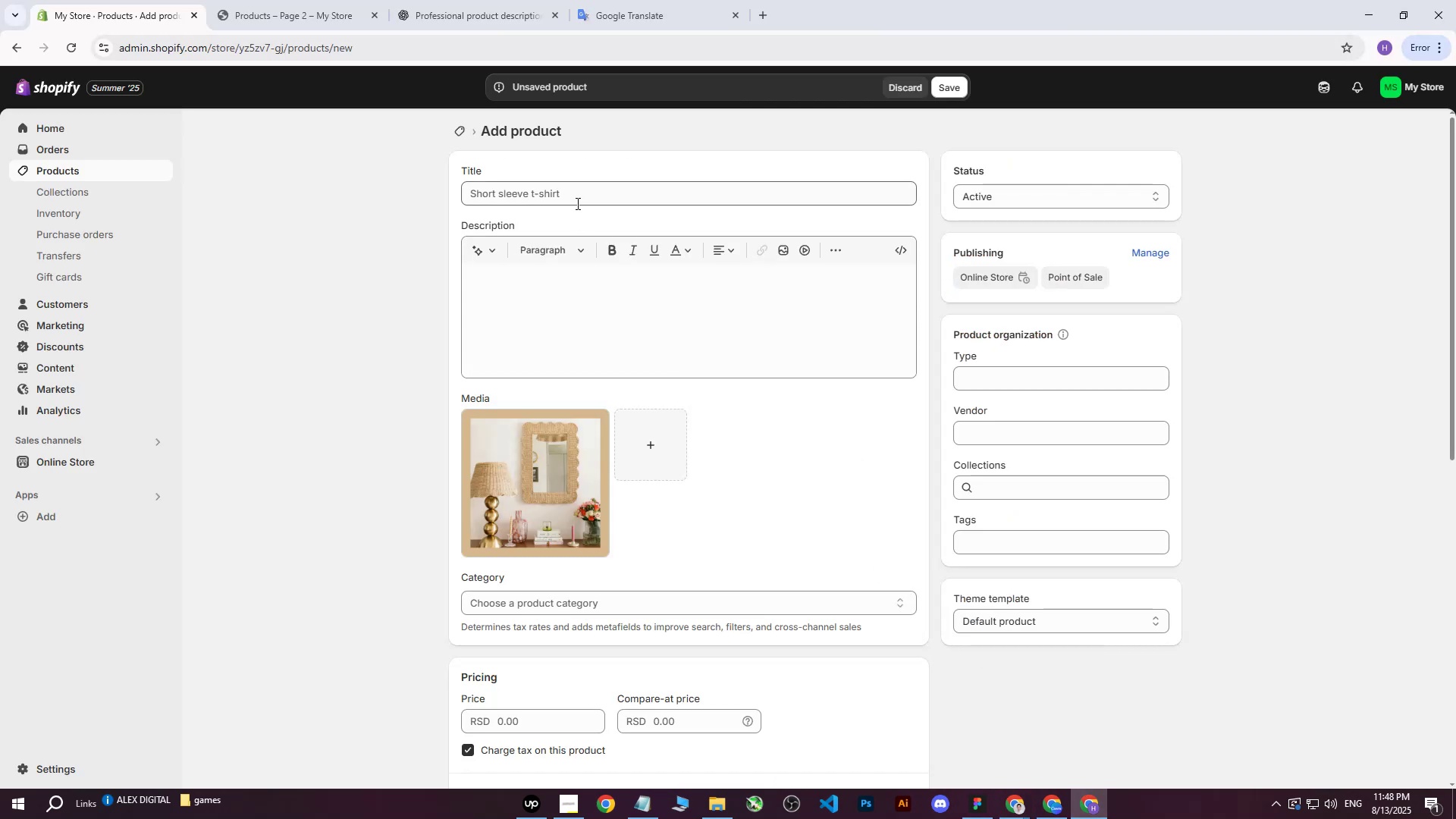 
left_click([576, 199])
 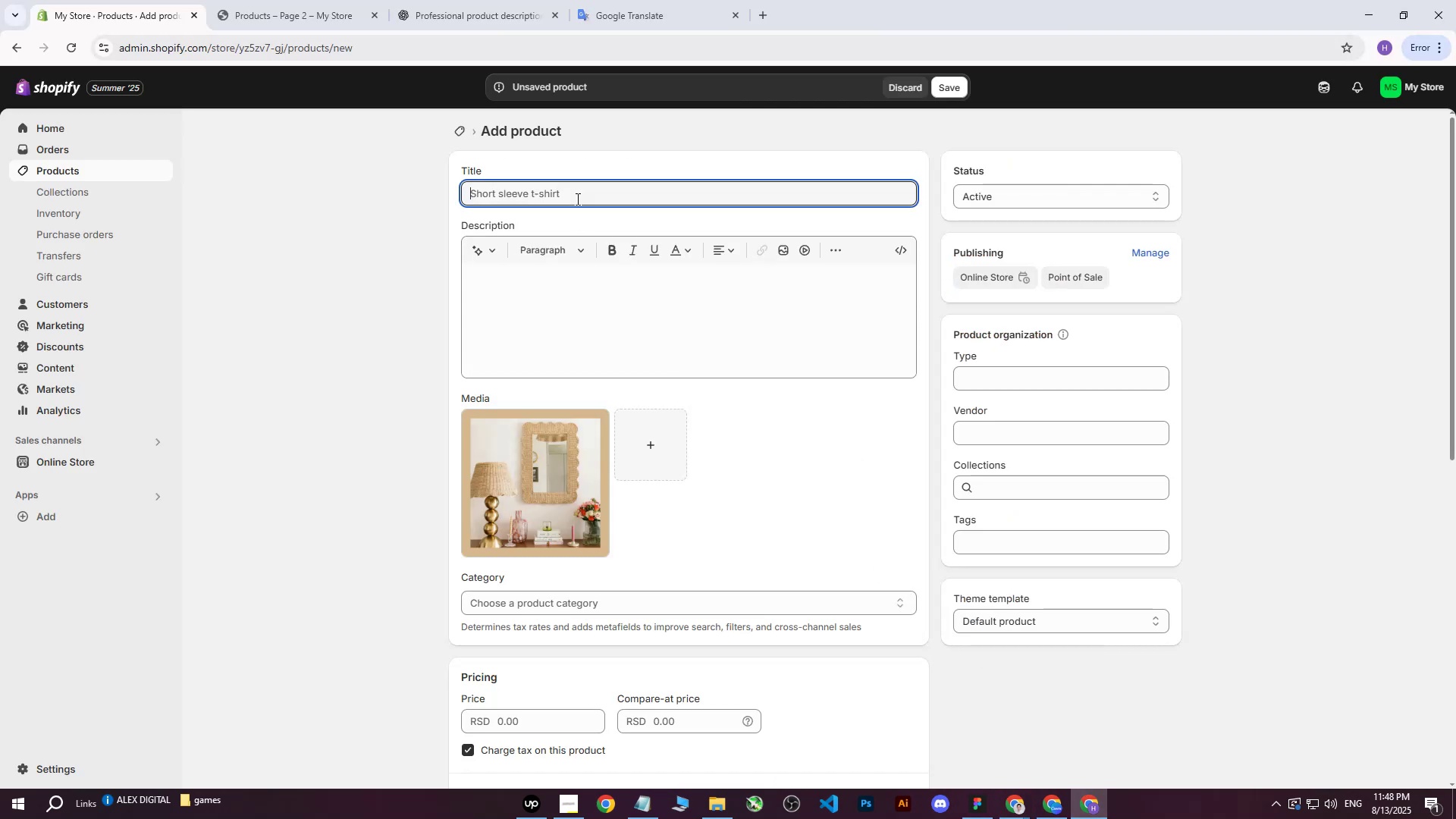 
key(Control+ControlLeft)
 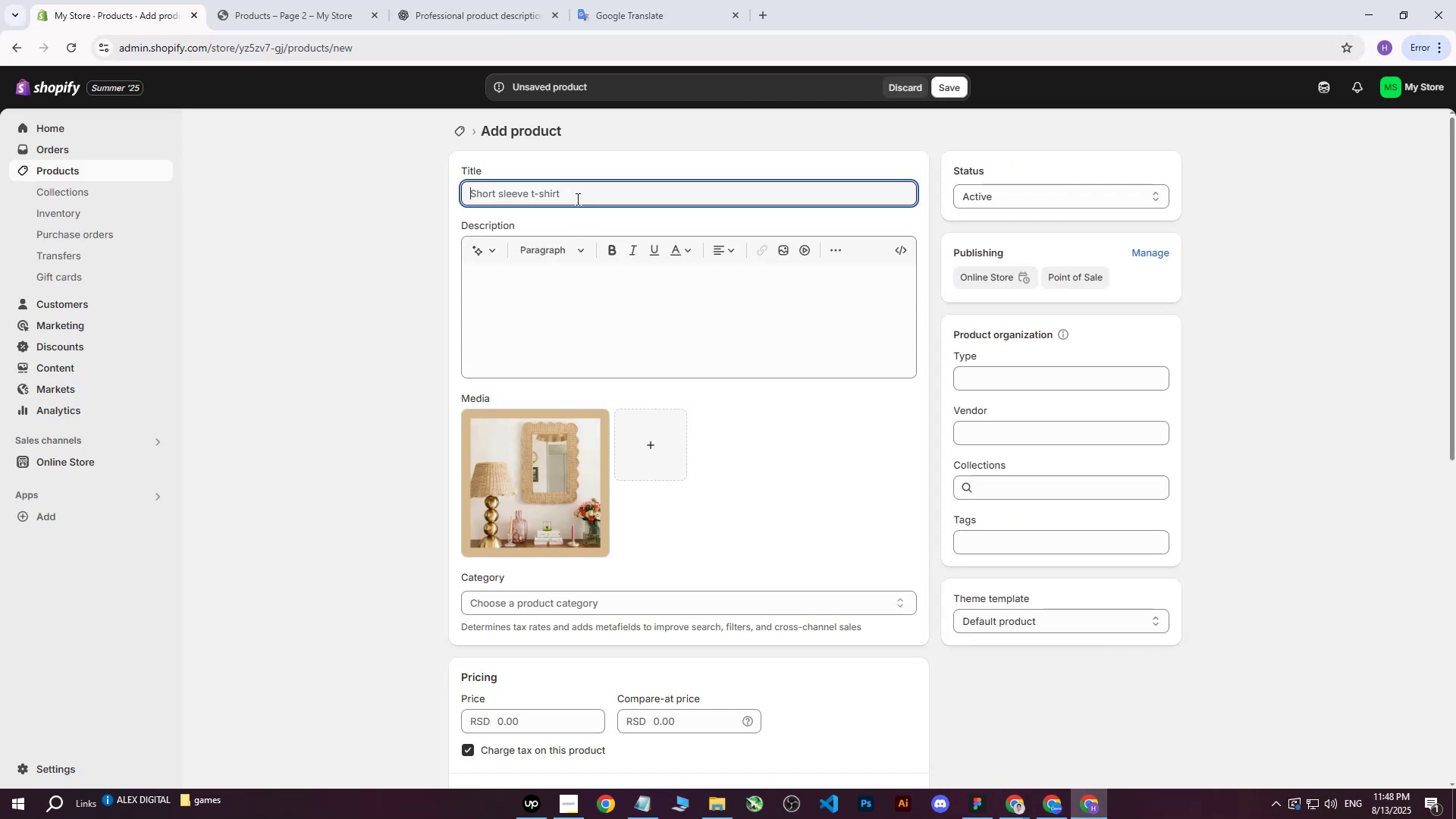 
key(Control+V)
 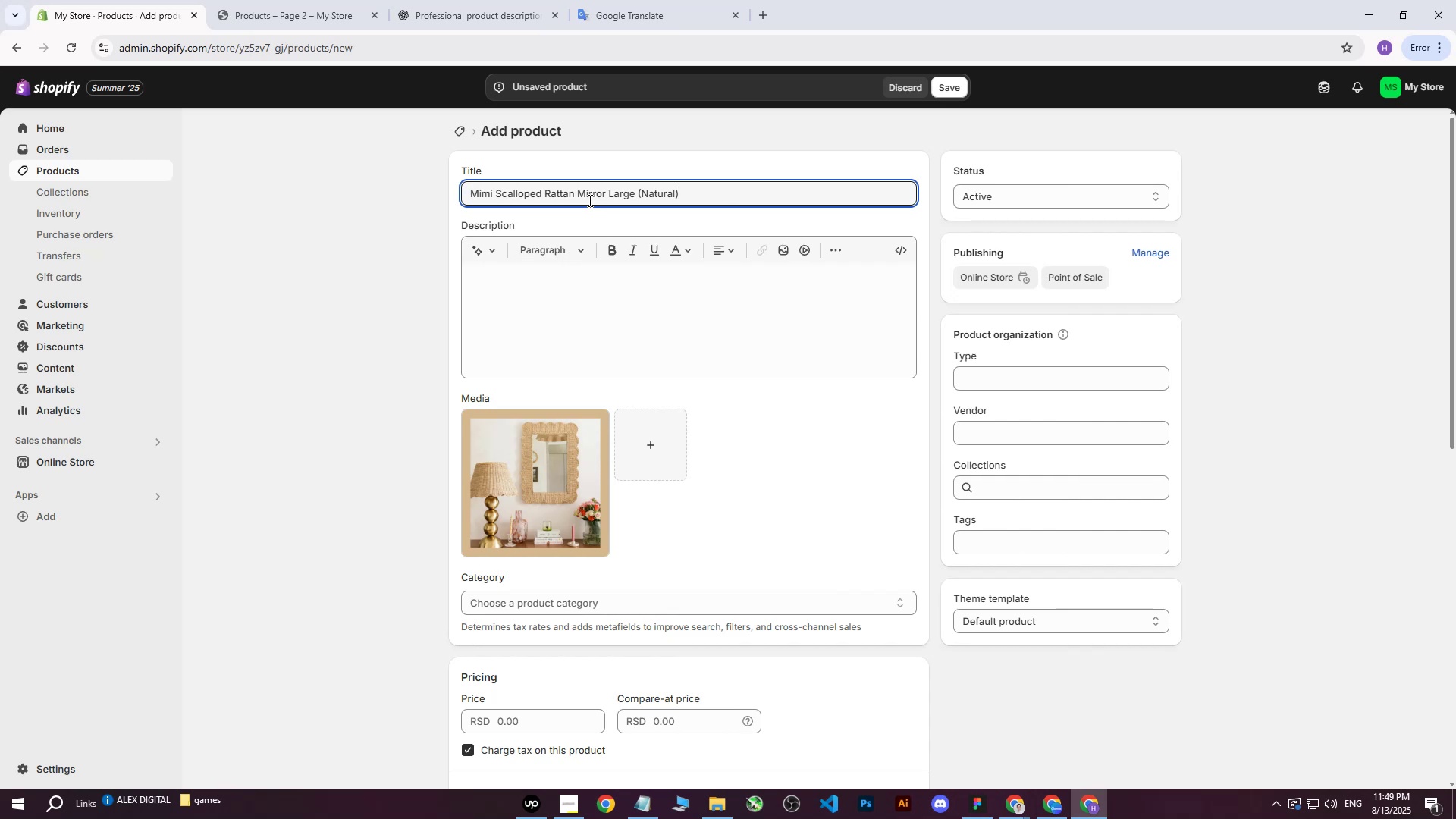 
wait(11.69)
 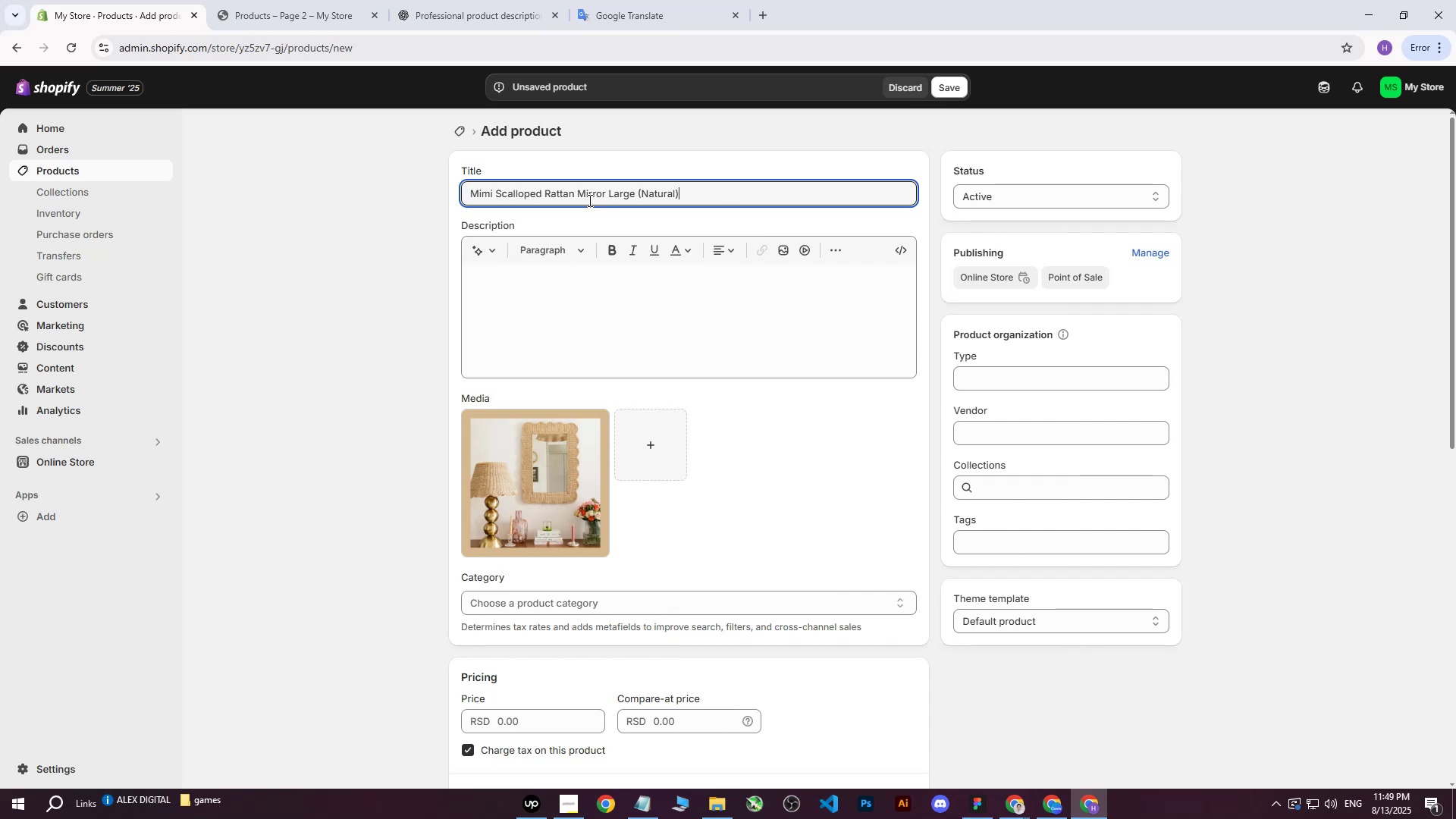 
left_click([940, 748])
 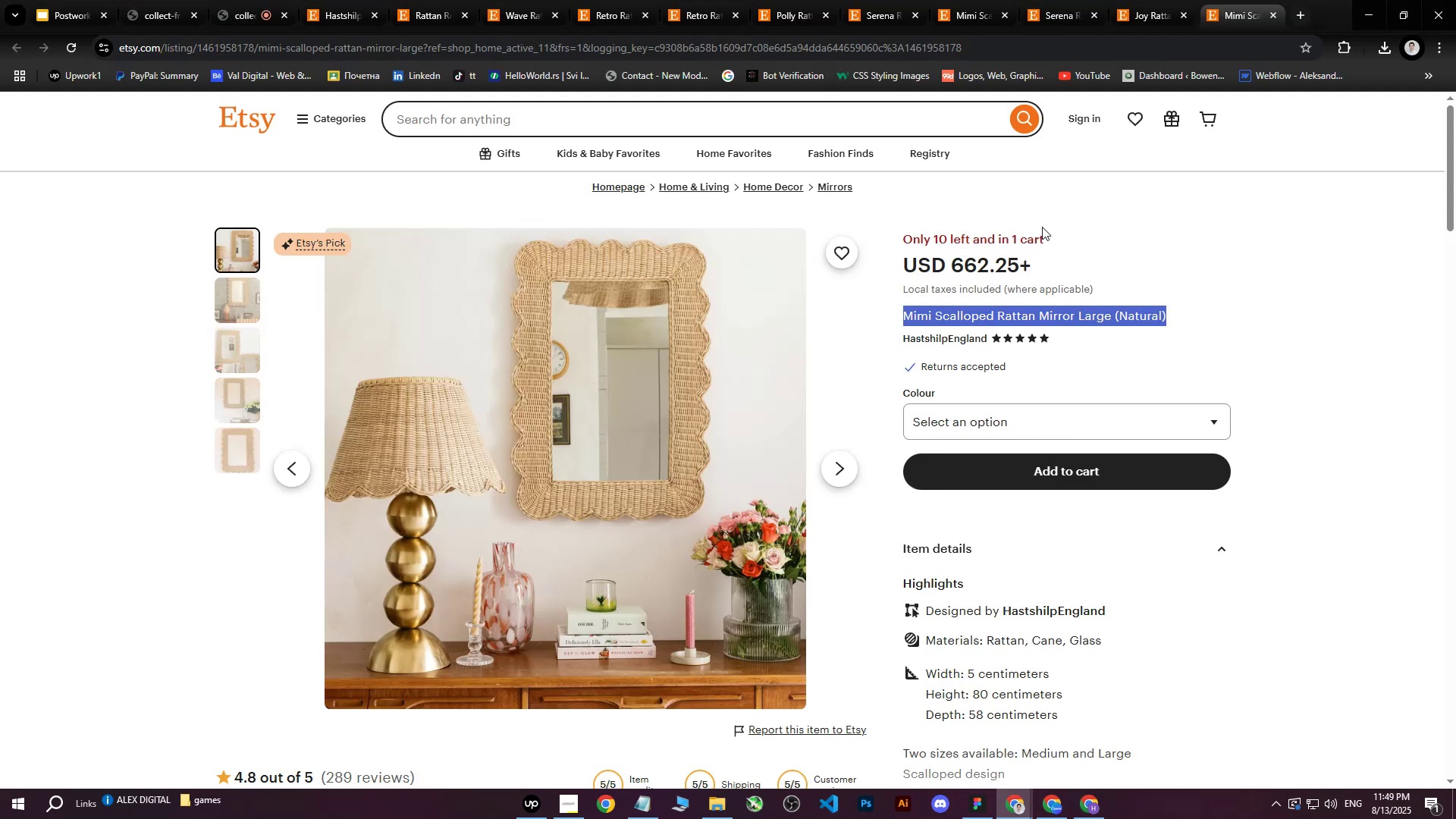 
scroll: coordinate [1041, 466], scroll_direction: down, amount: 4.0
 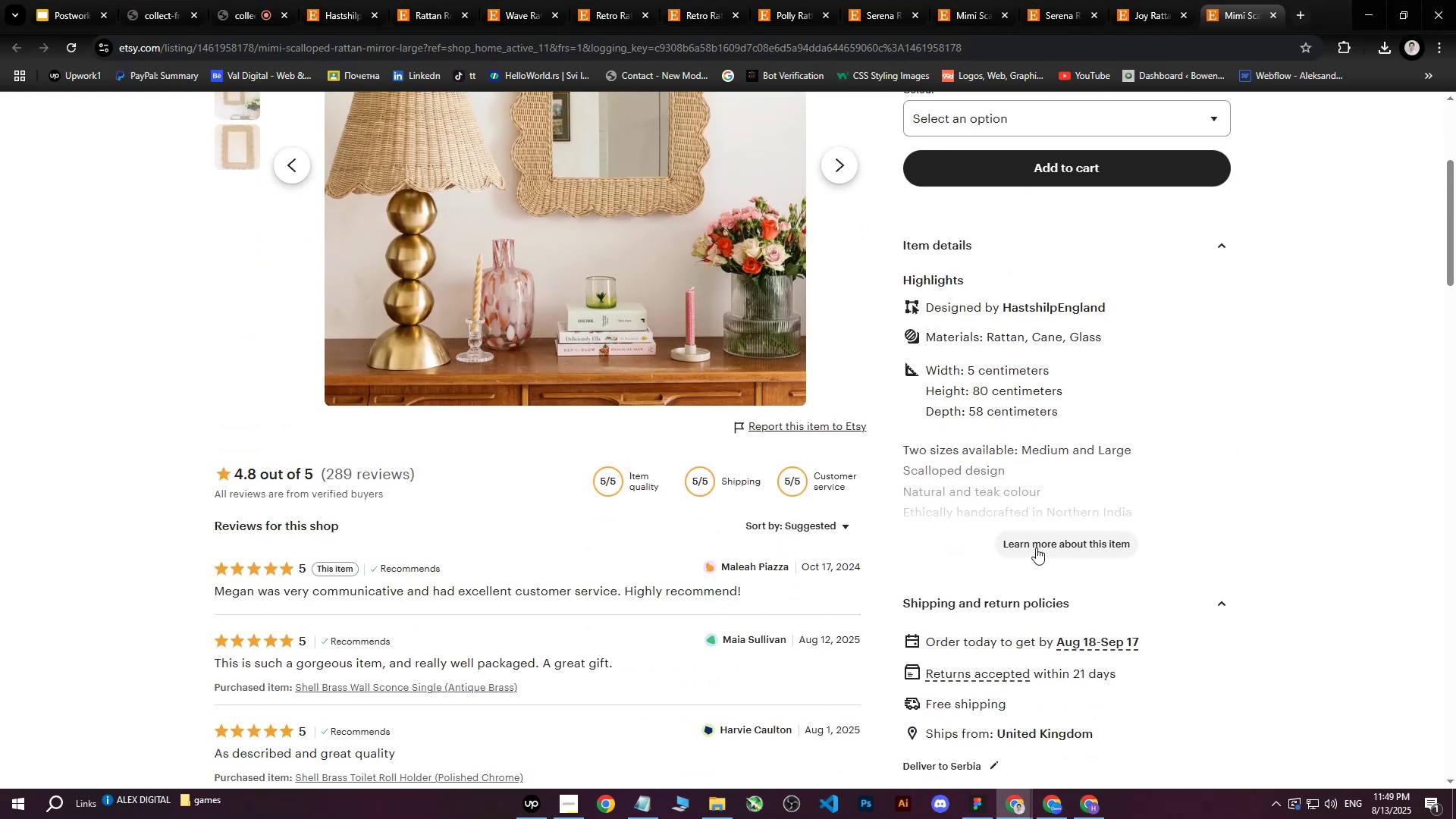 
left_click([1040, 551])
 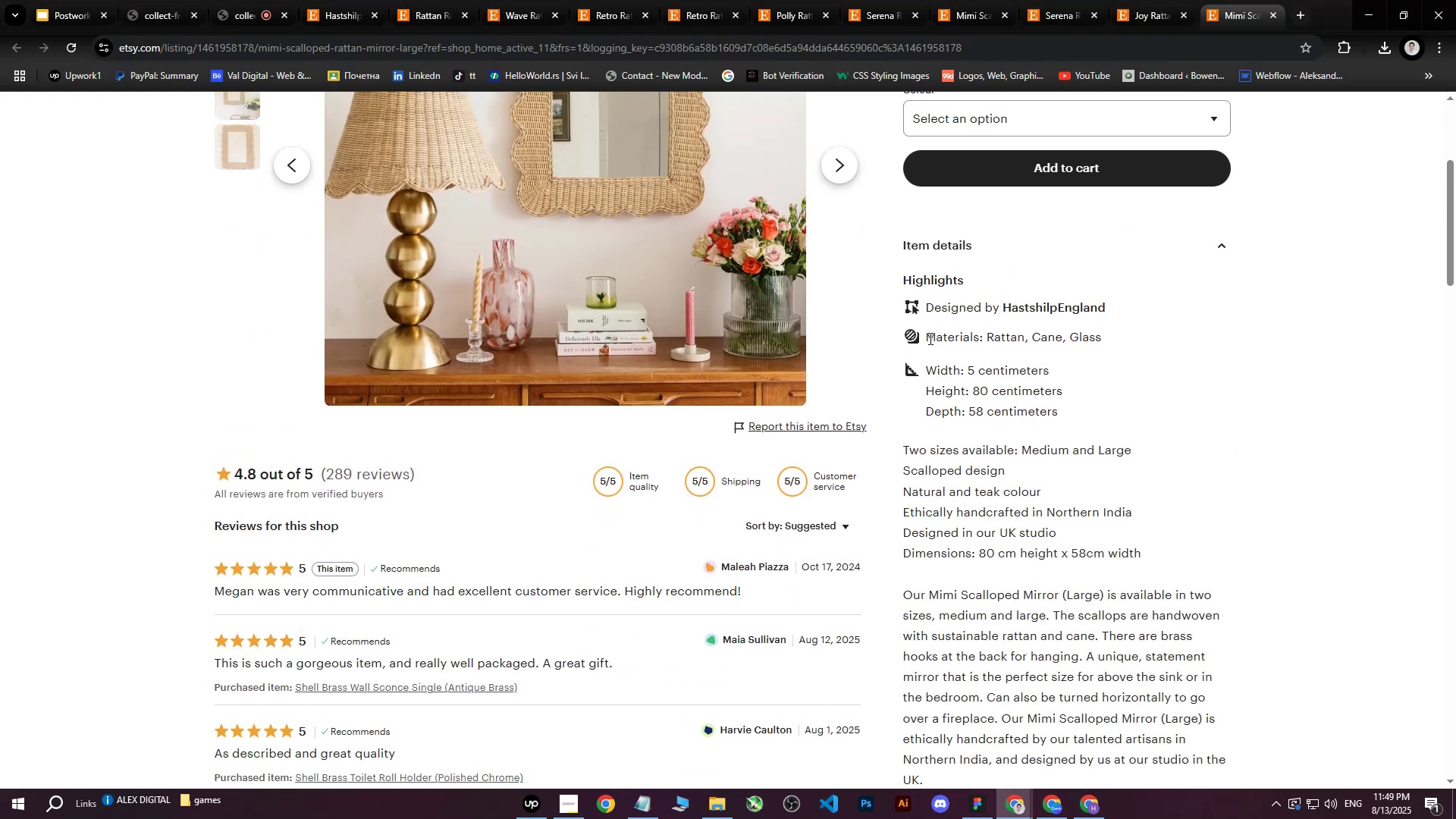 
left_click_drag(start_coordinate=[928, 338], to_coordinate=[1108, 736])
 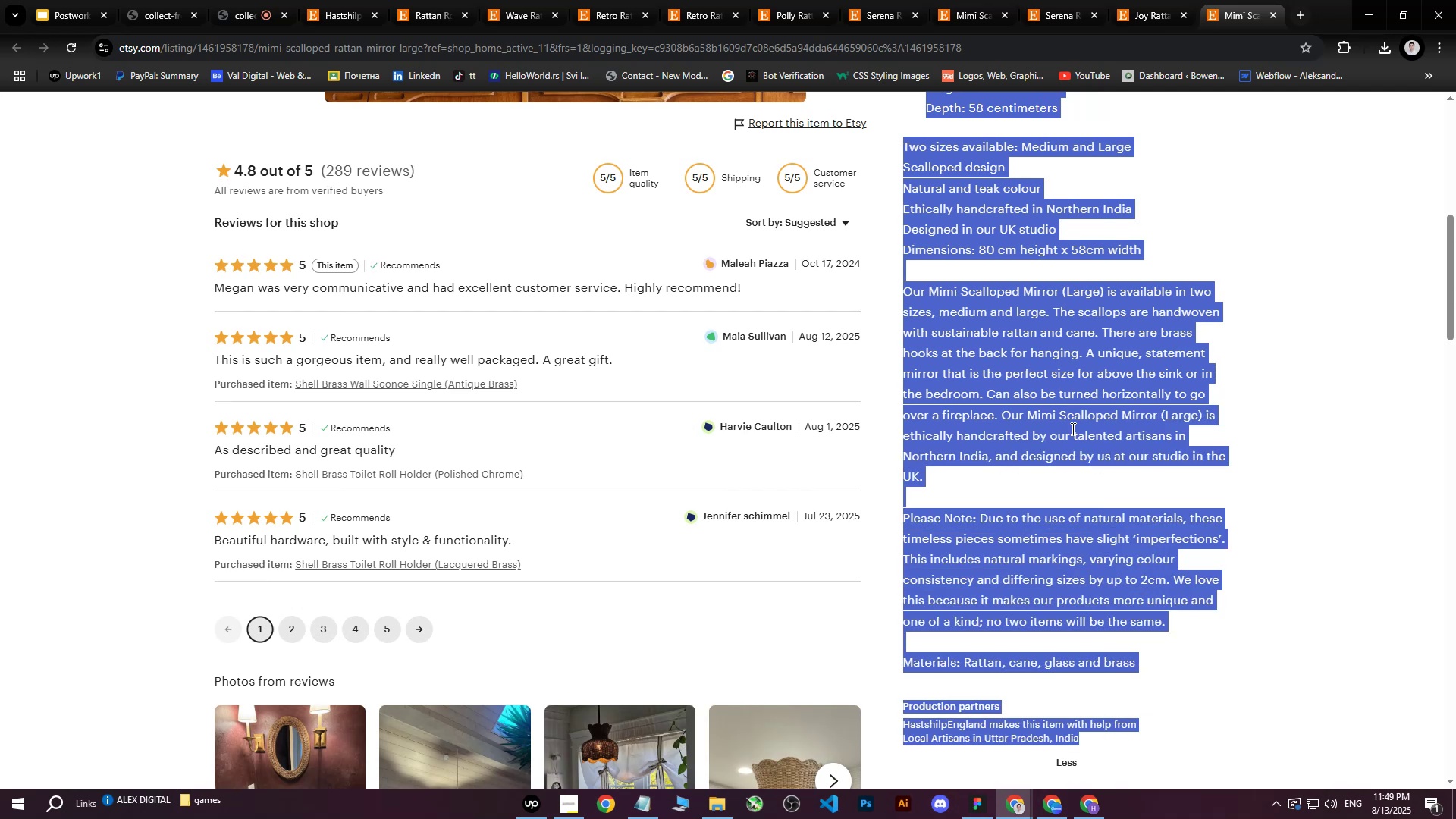 
scroll: coordinate [1179, 397], scroll_direction: down, amount: 4.0
 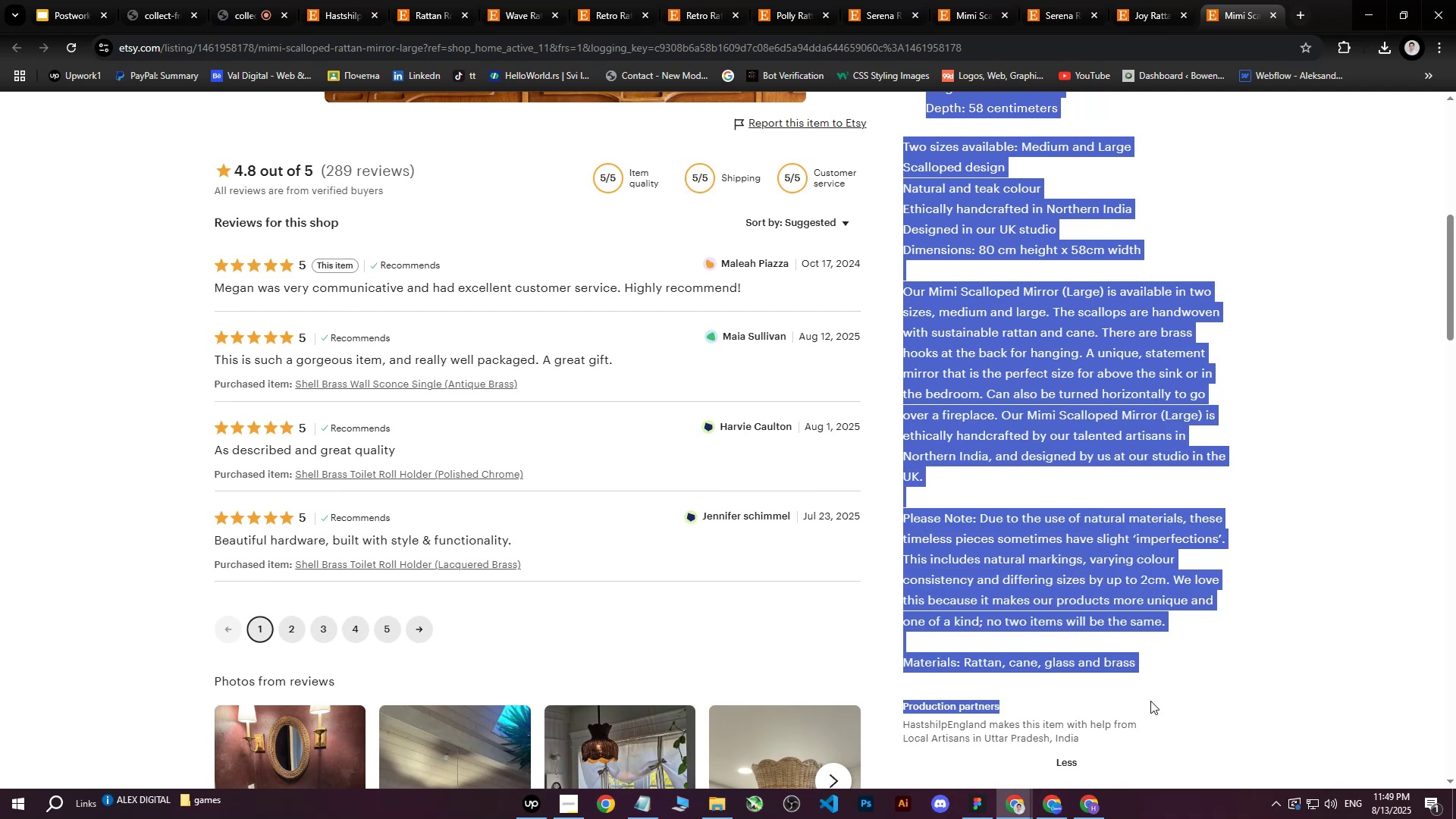 
key(Control+ControlLeft)
 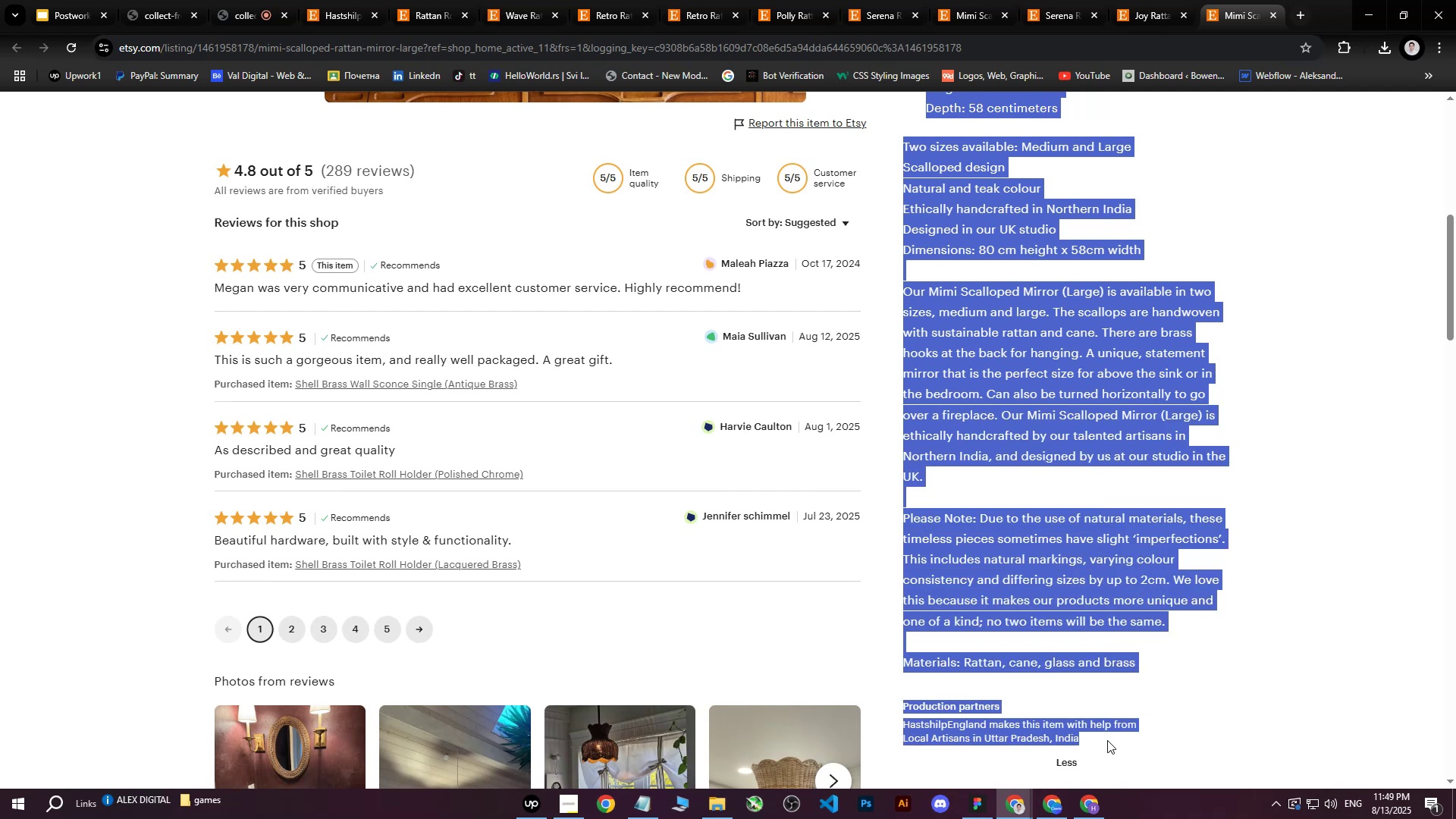 
key(Control+C)
 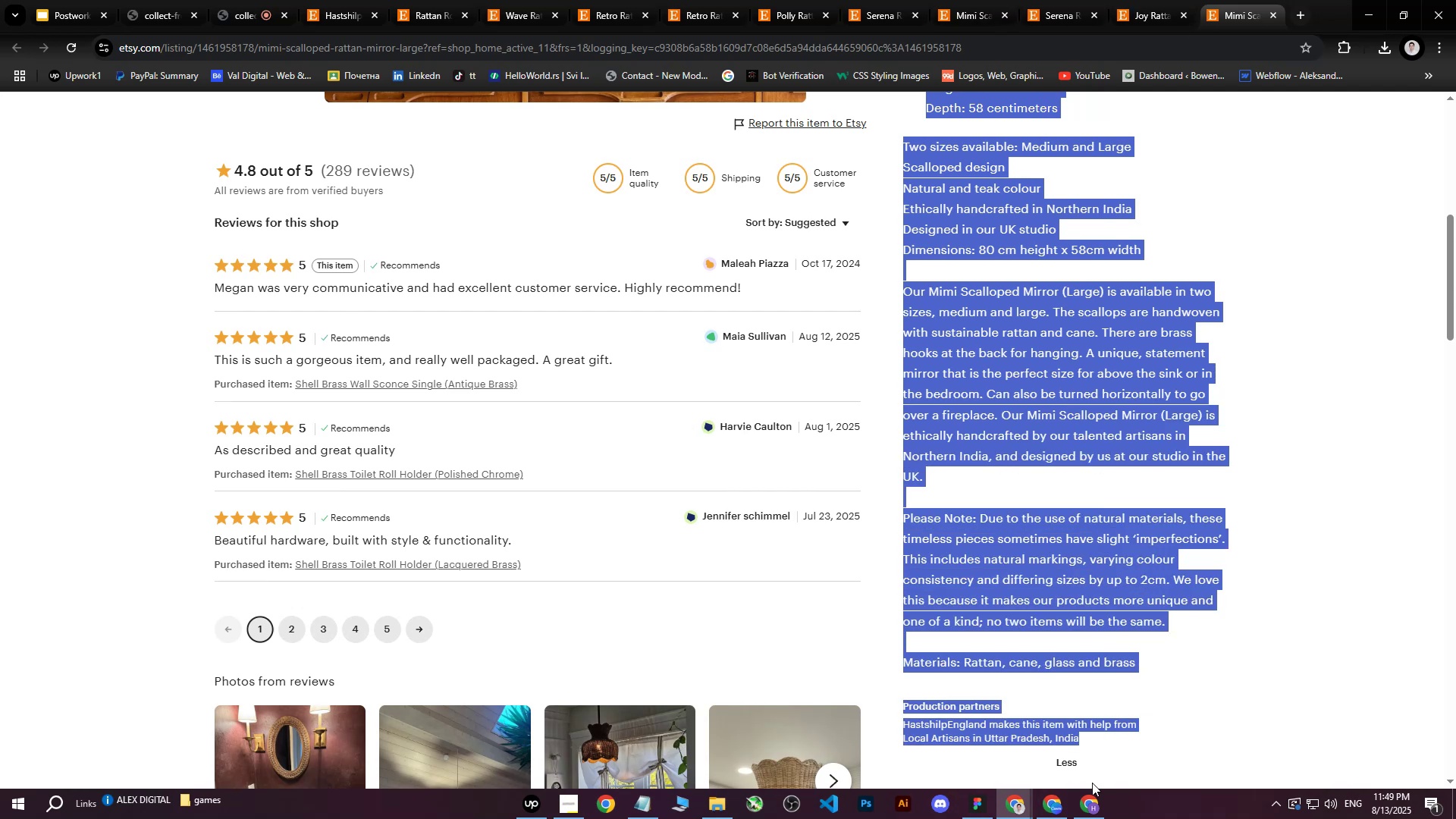 
left_click([1089, 818])
 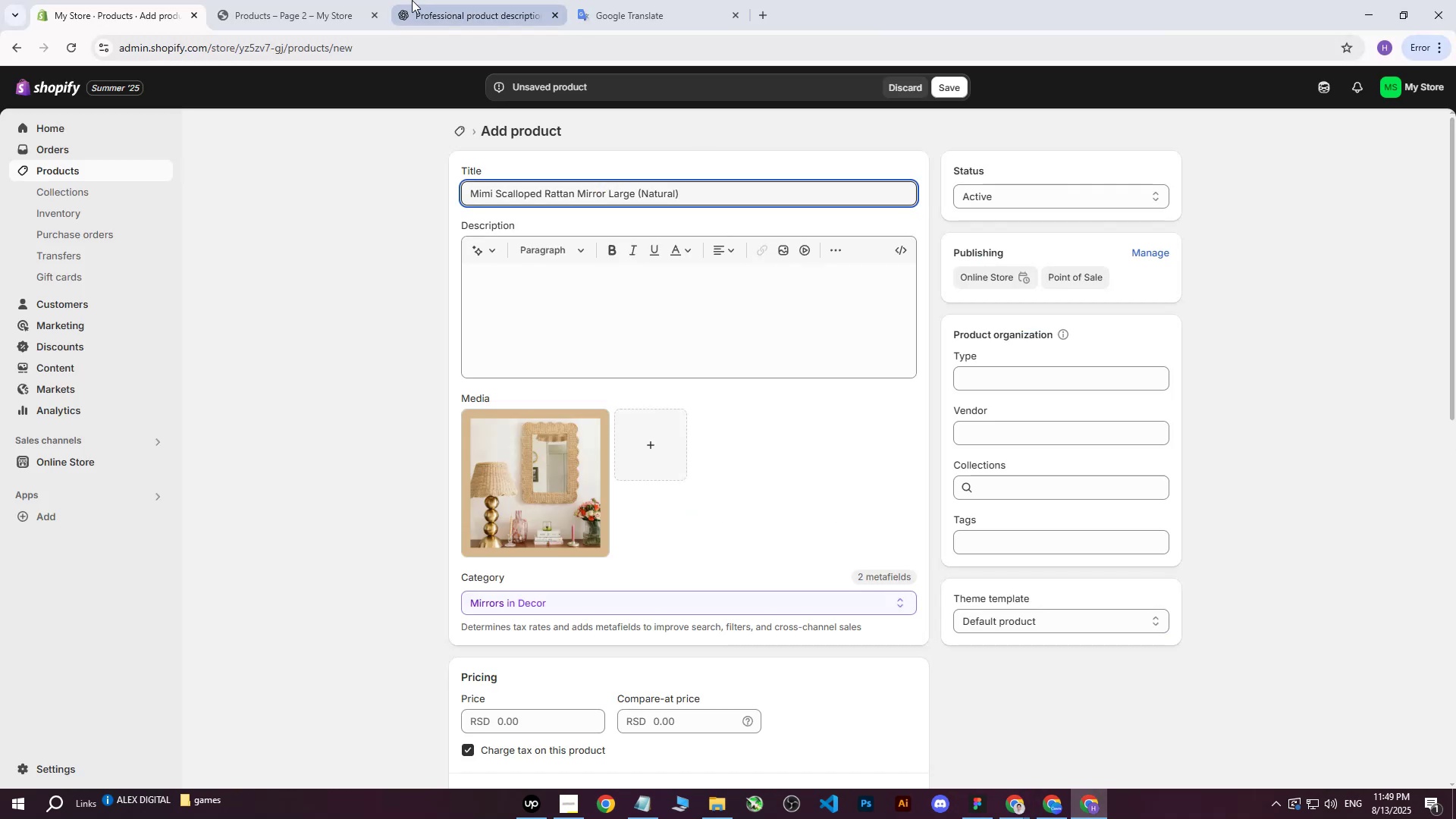 
left_click([473, 0])
 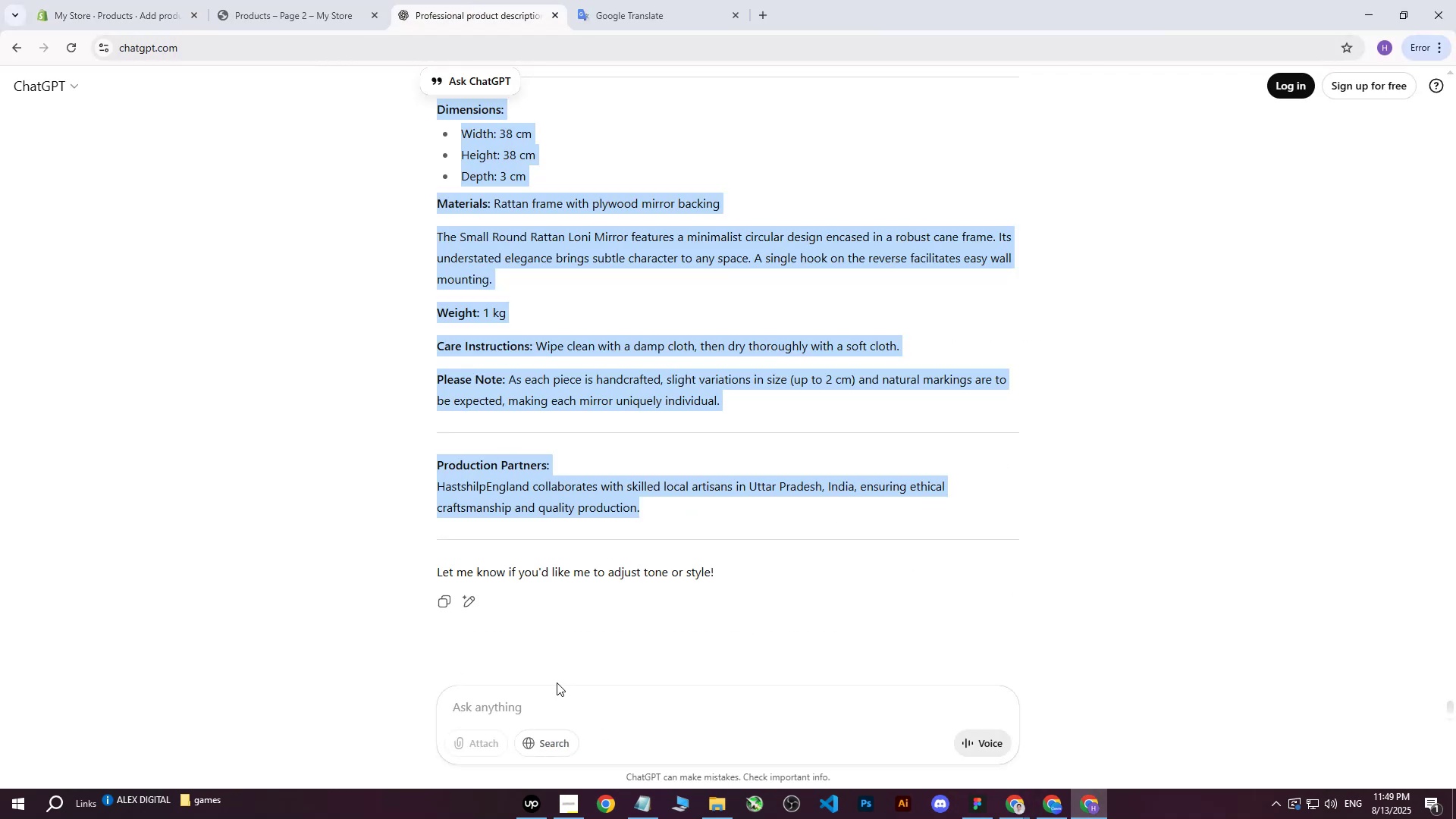 
left_click([544, 698])
 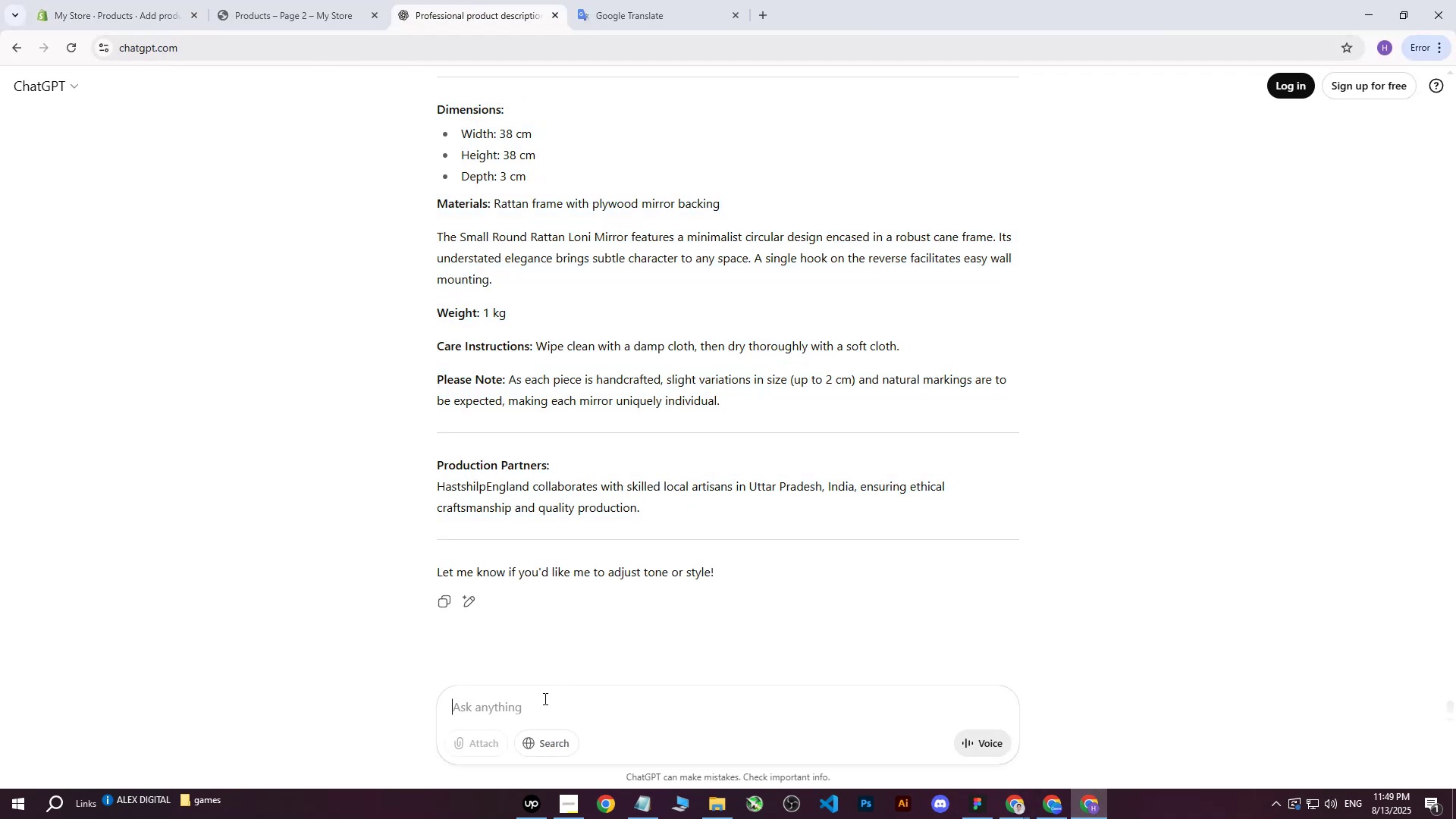 
type(write me this on more professional way : )
 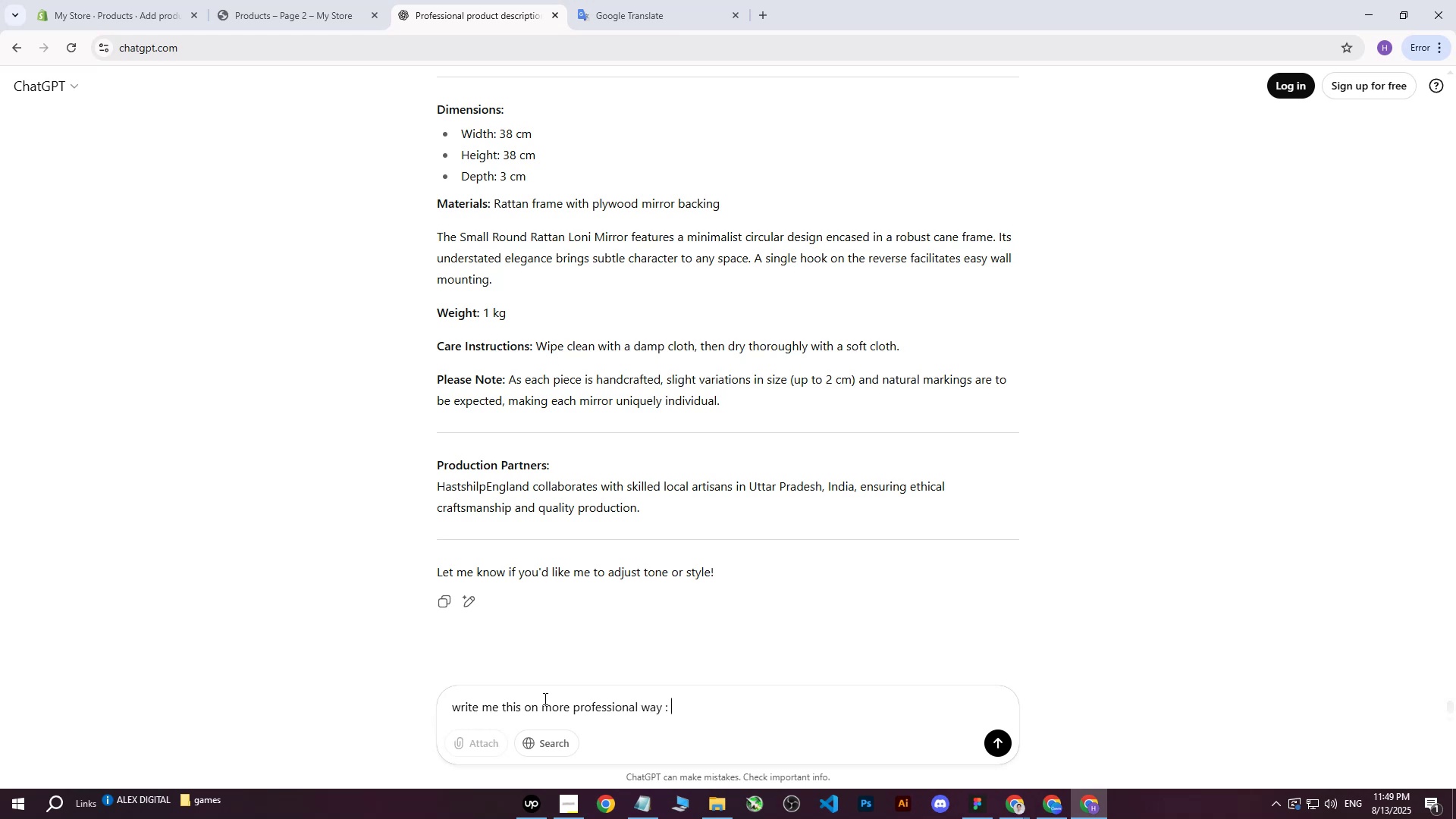 
key(Control+ControlLeft)
 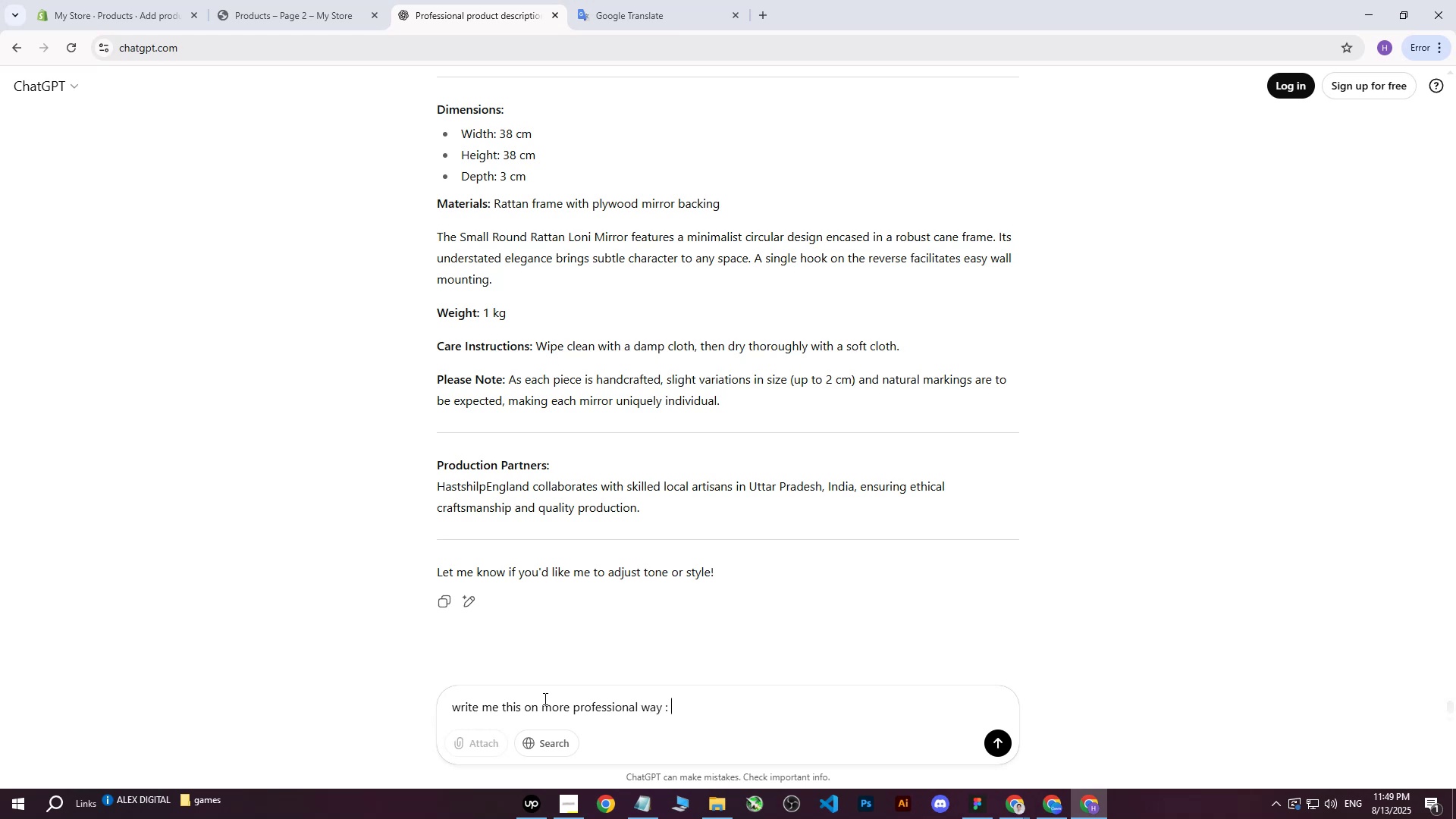 
key(Control+V)
 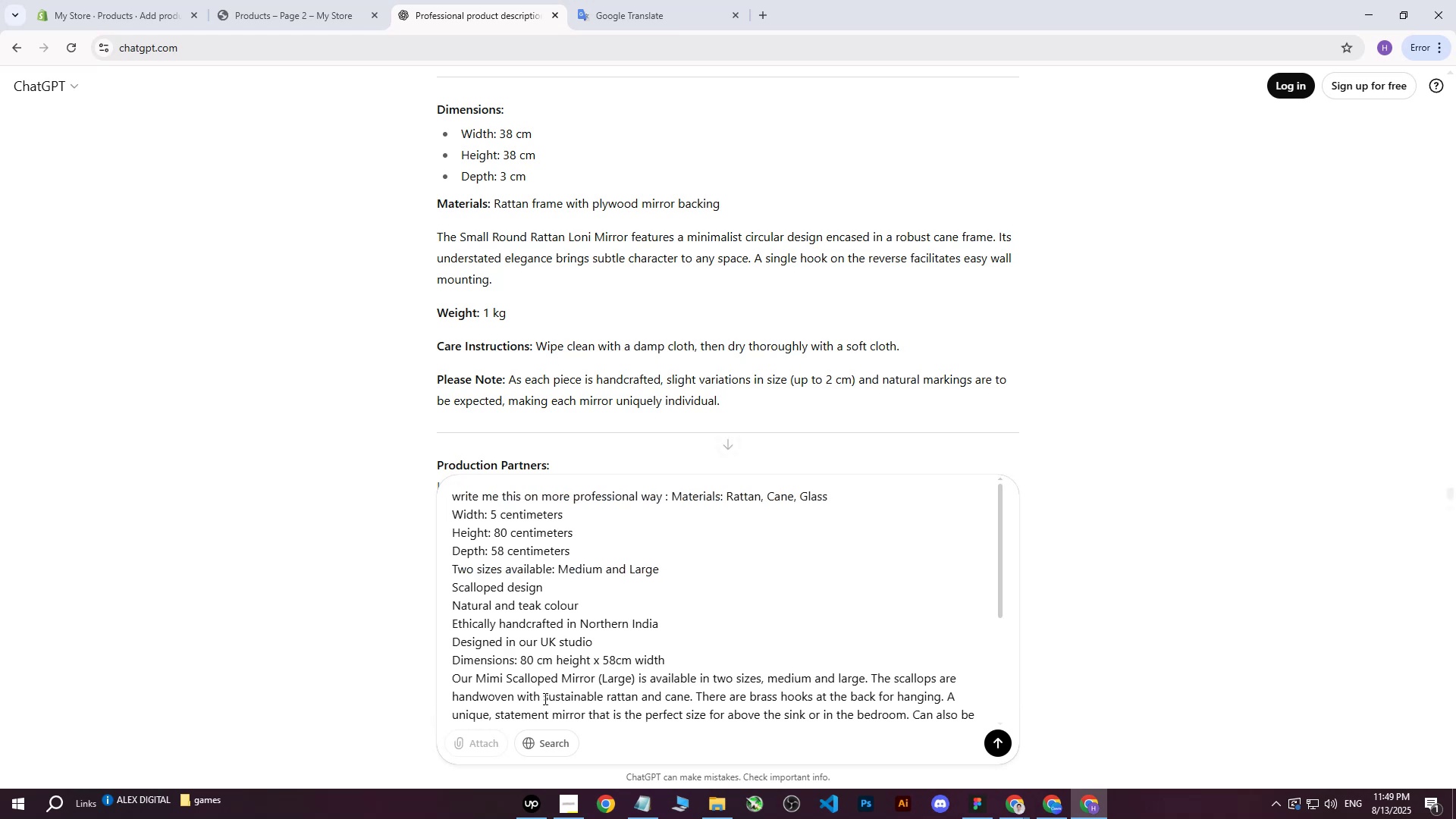 
key(Enter)
 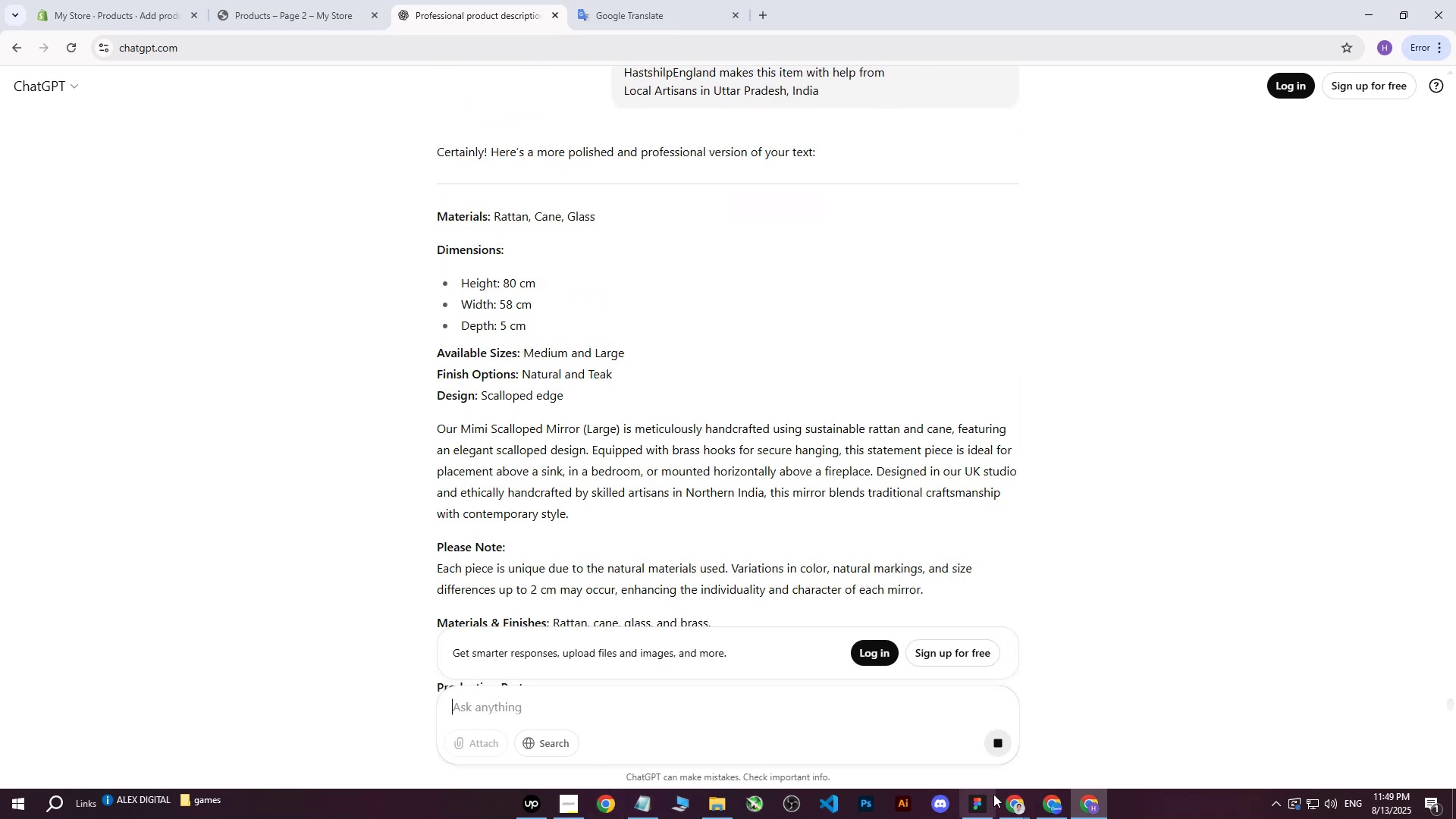 
double_click([928, 741])
 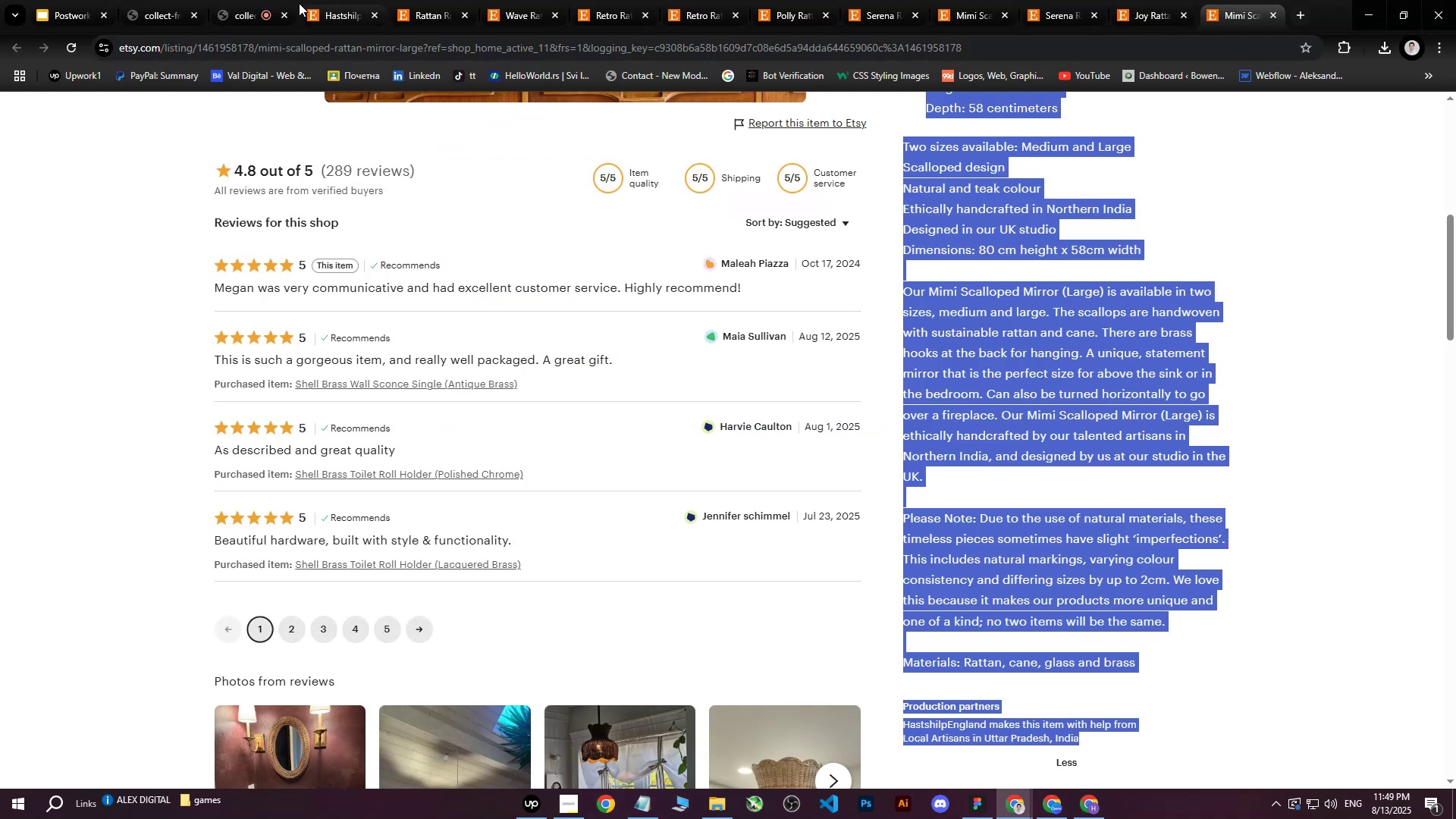 
left_click([264, 0])
 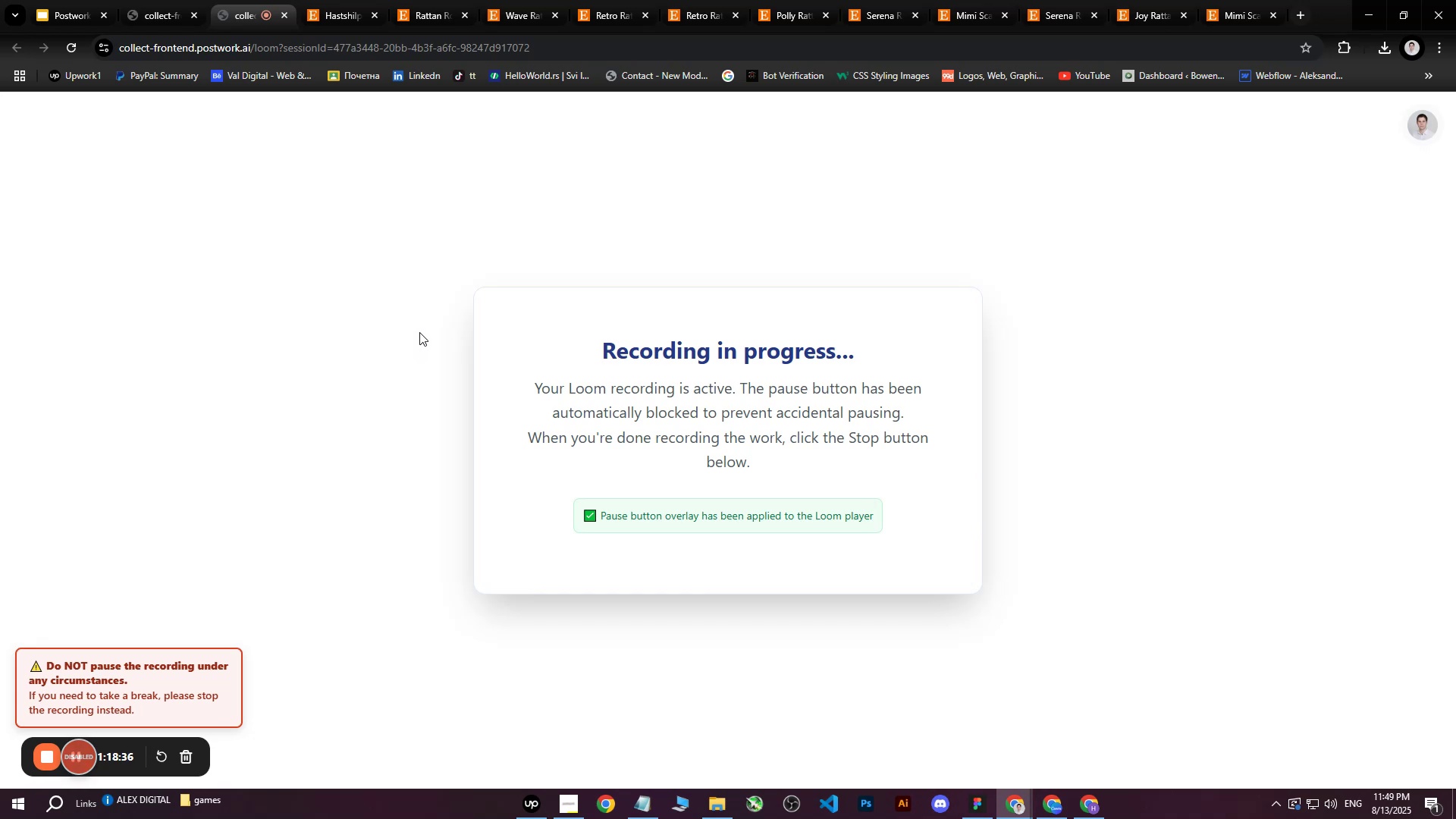 
wait(14.87)
 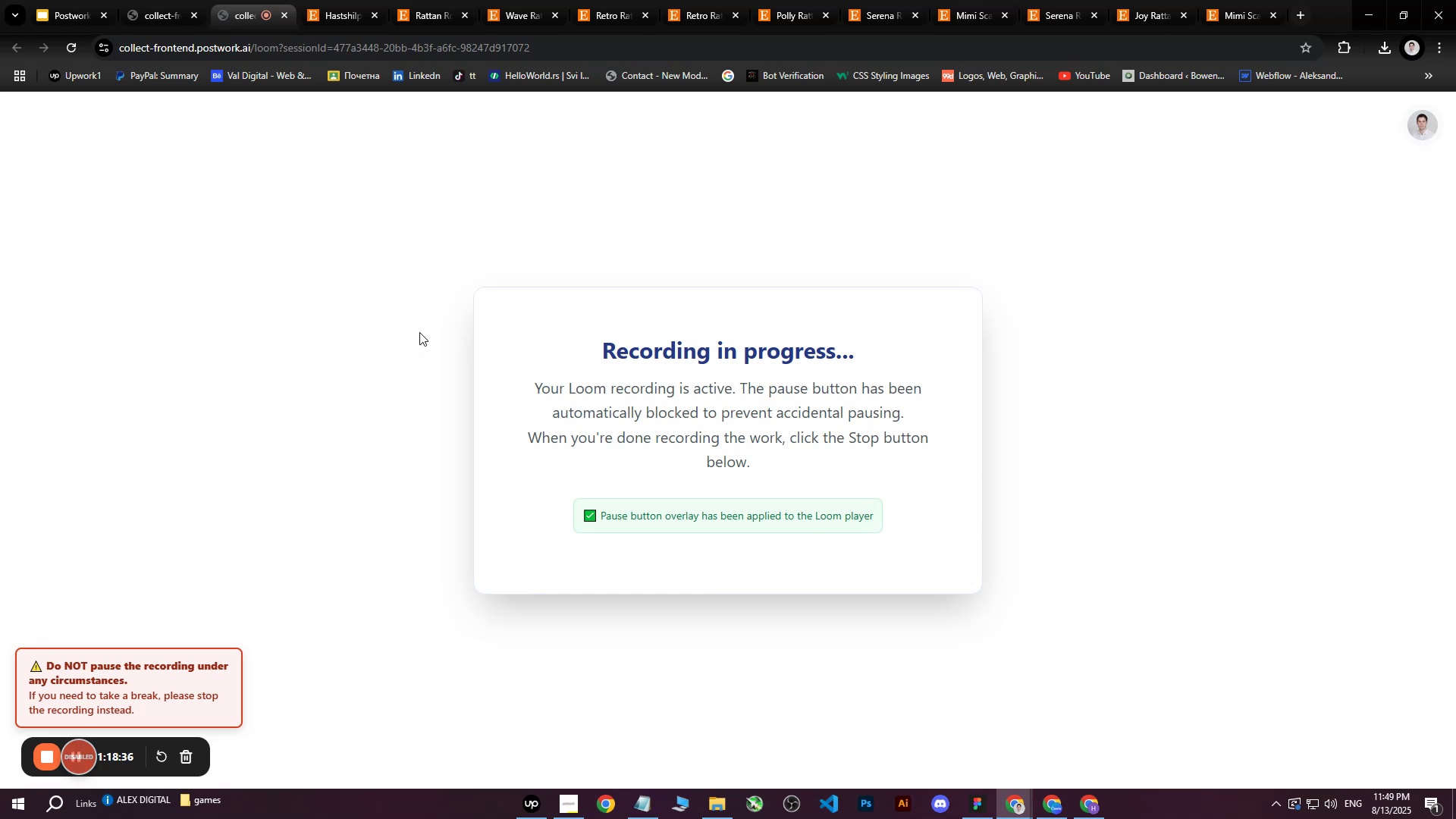 
scroll: coordinate [365, 431], scroll_direction: none, amount: 0.0
 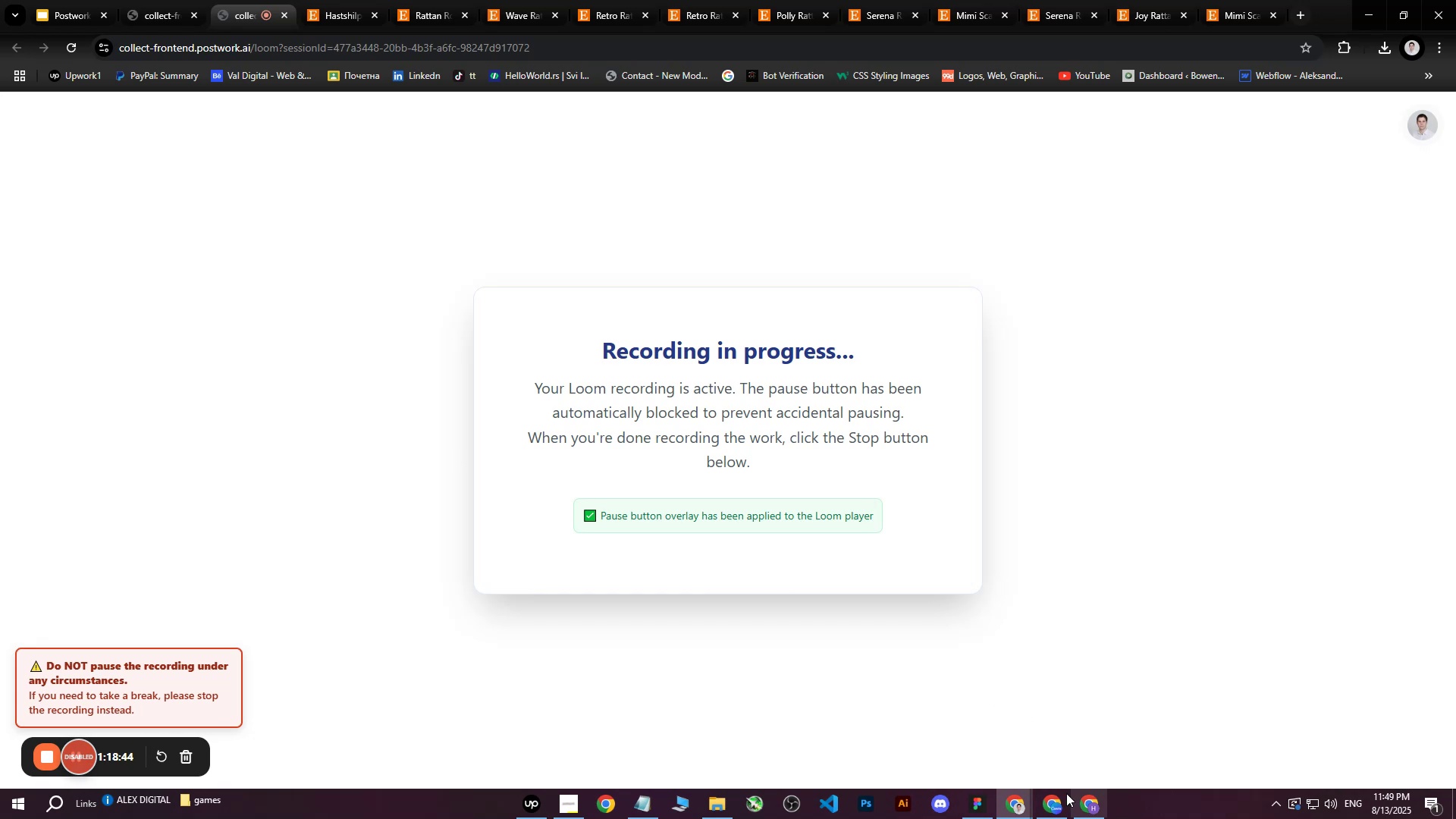 
left_click([1088, 807])
 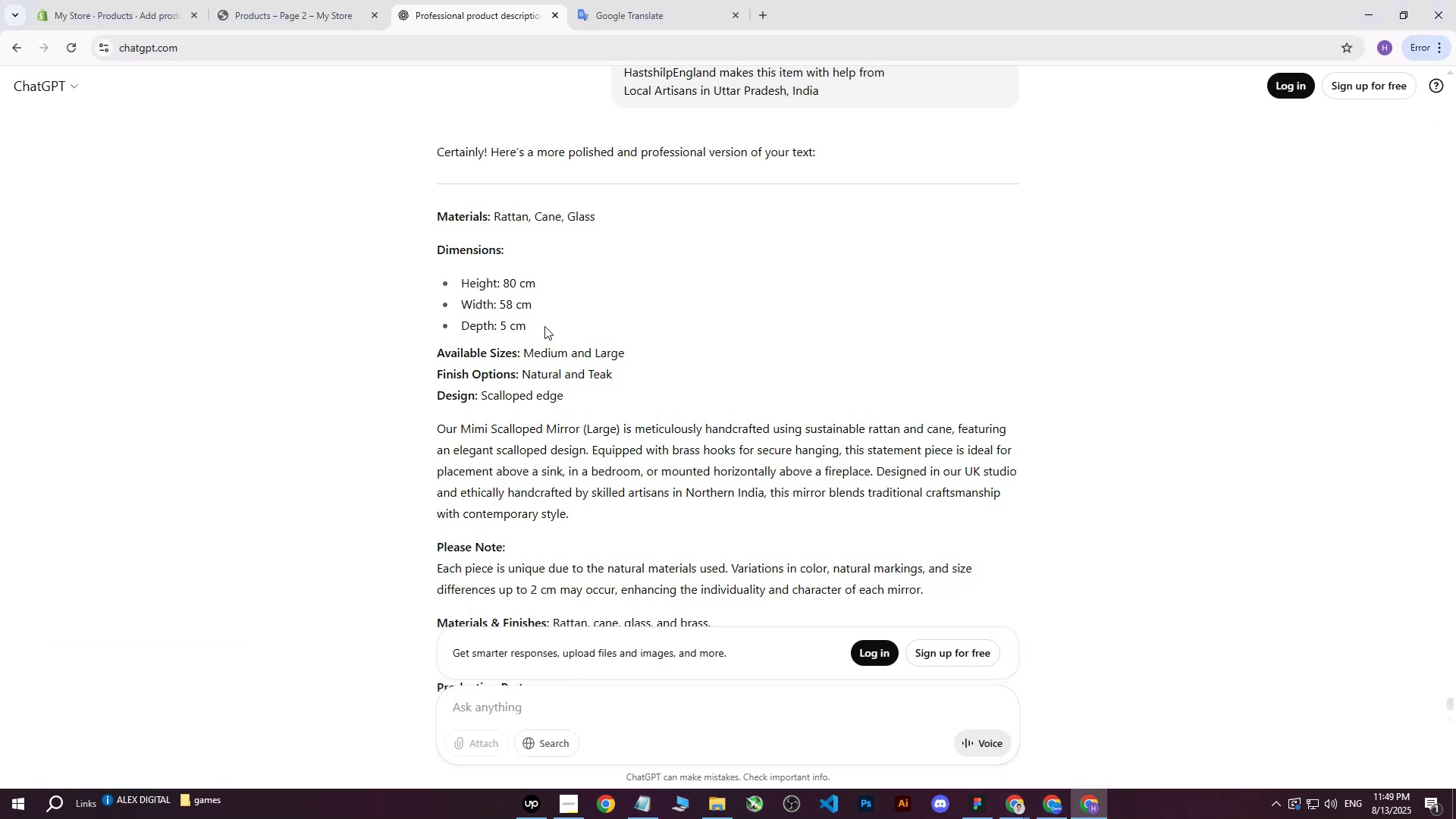 
left_click_drag(start_coordinate=[441, 212], to_coordinate=[726, 535])
 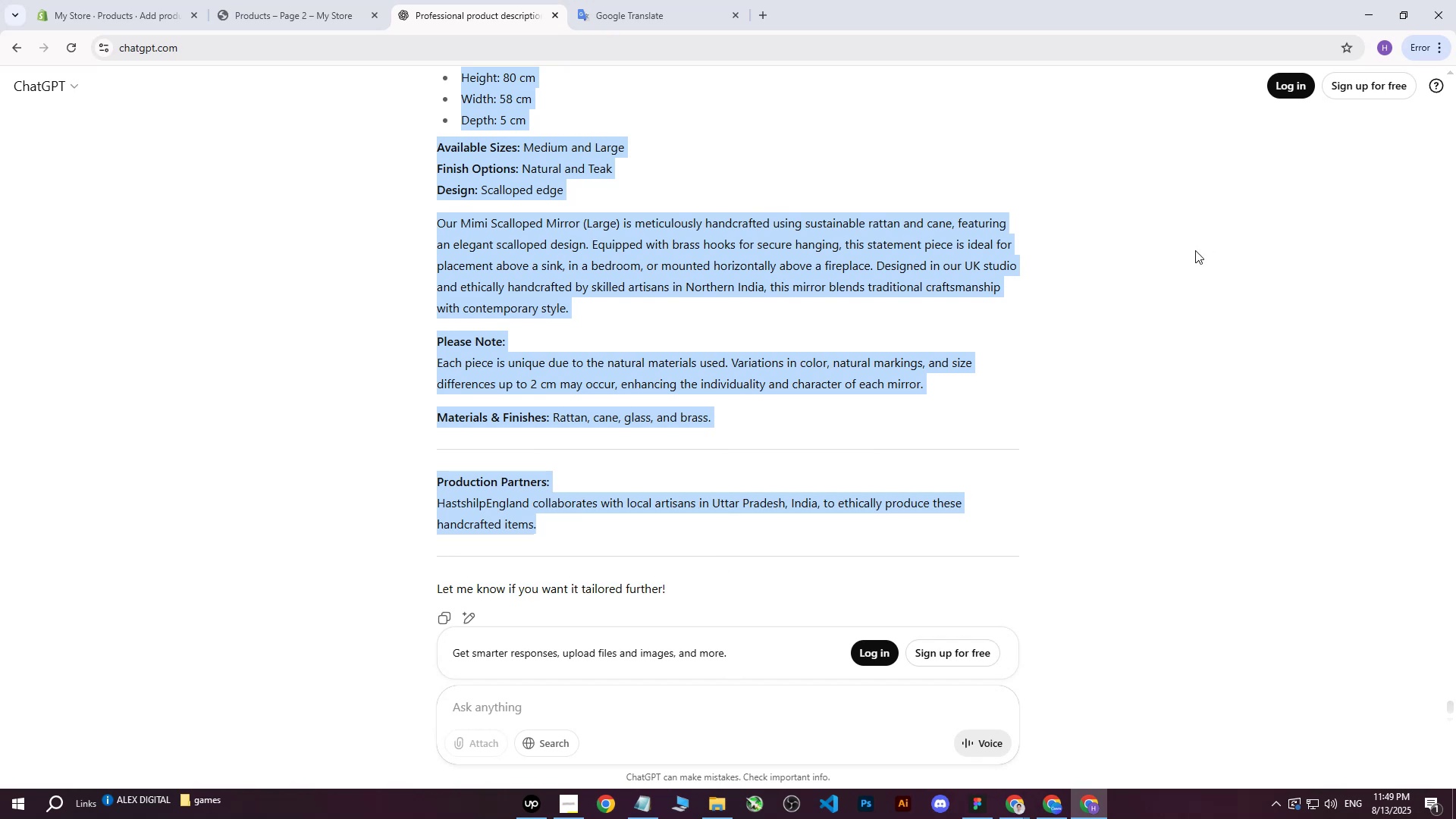 
scroll: coordinate [717, 386], scroll_direction: down, amount: 6.0
 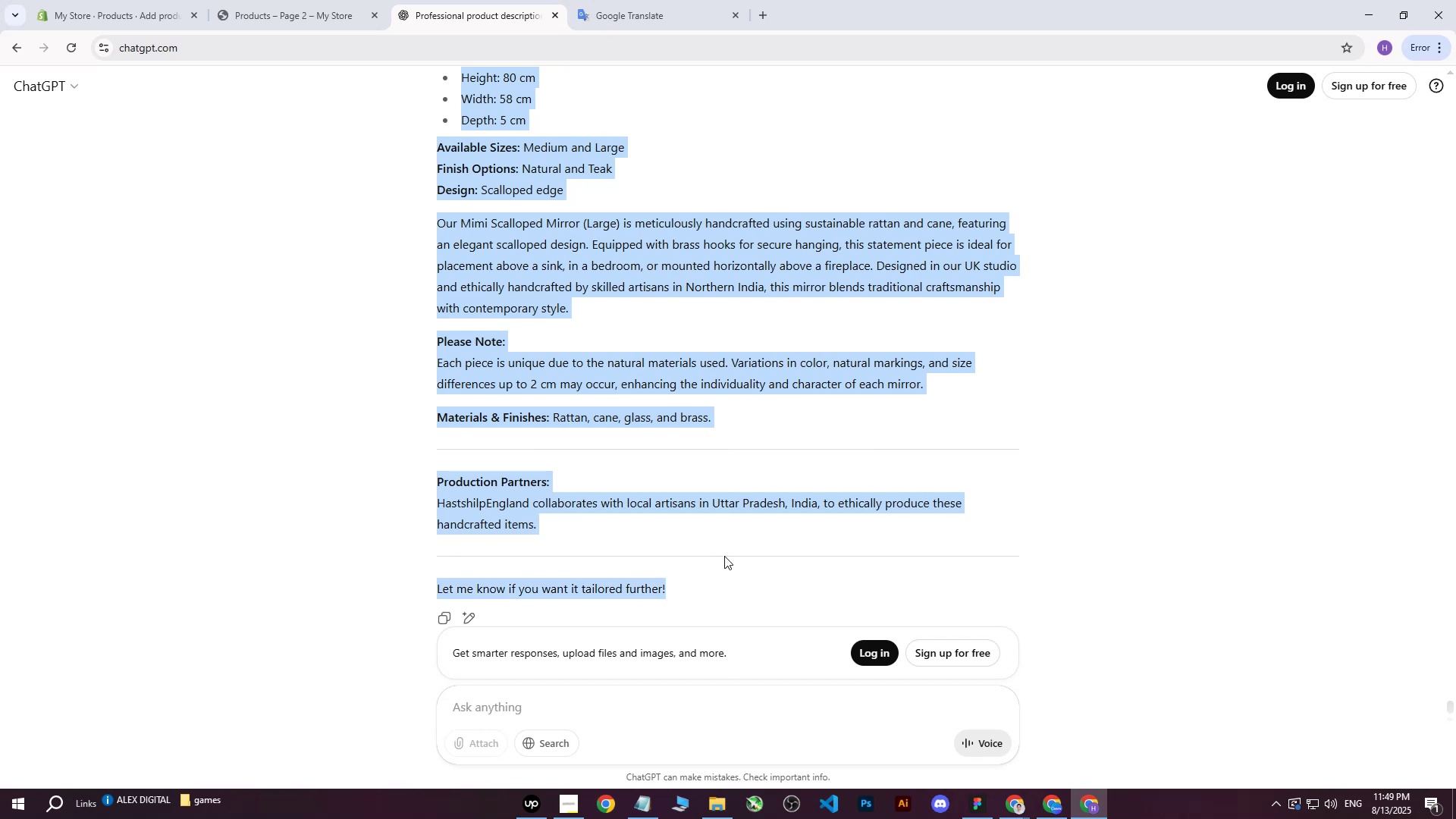 
key(Control+ControlLeft)
 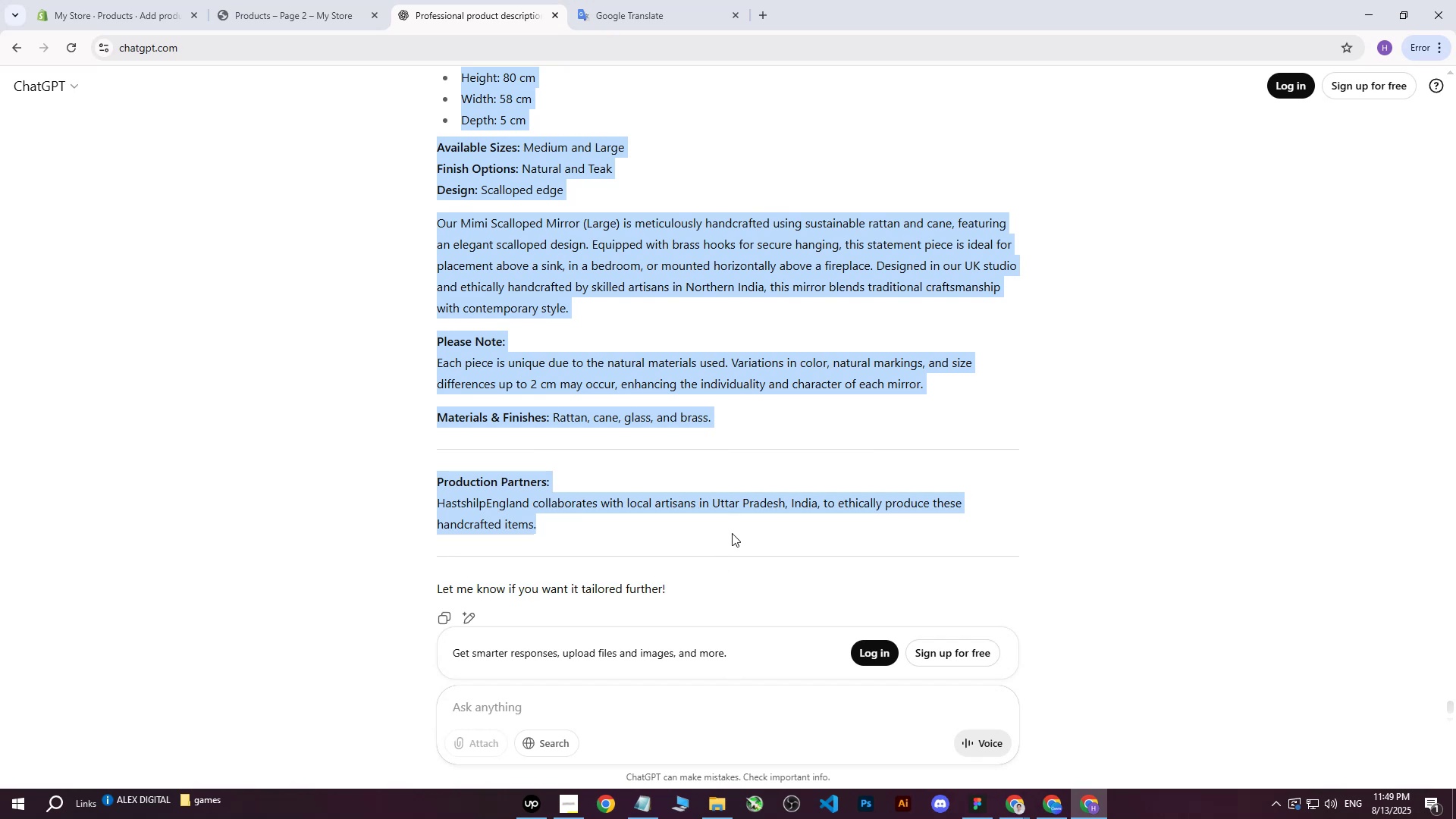 
key(Control+C)
 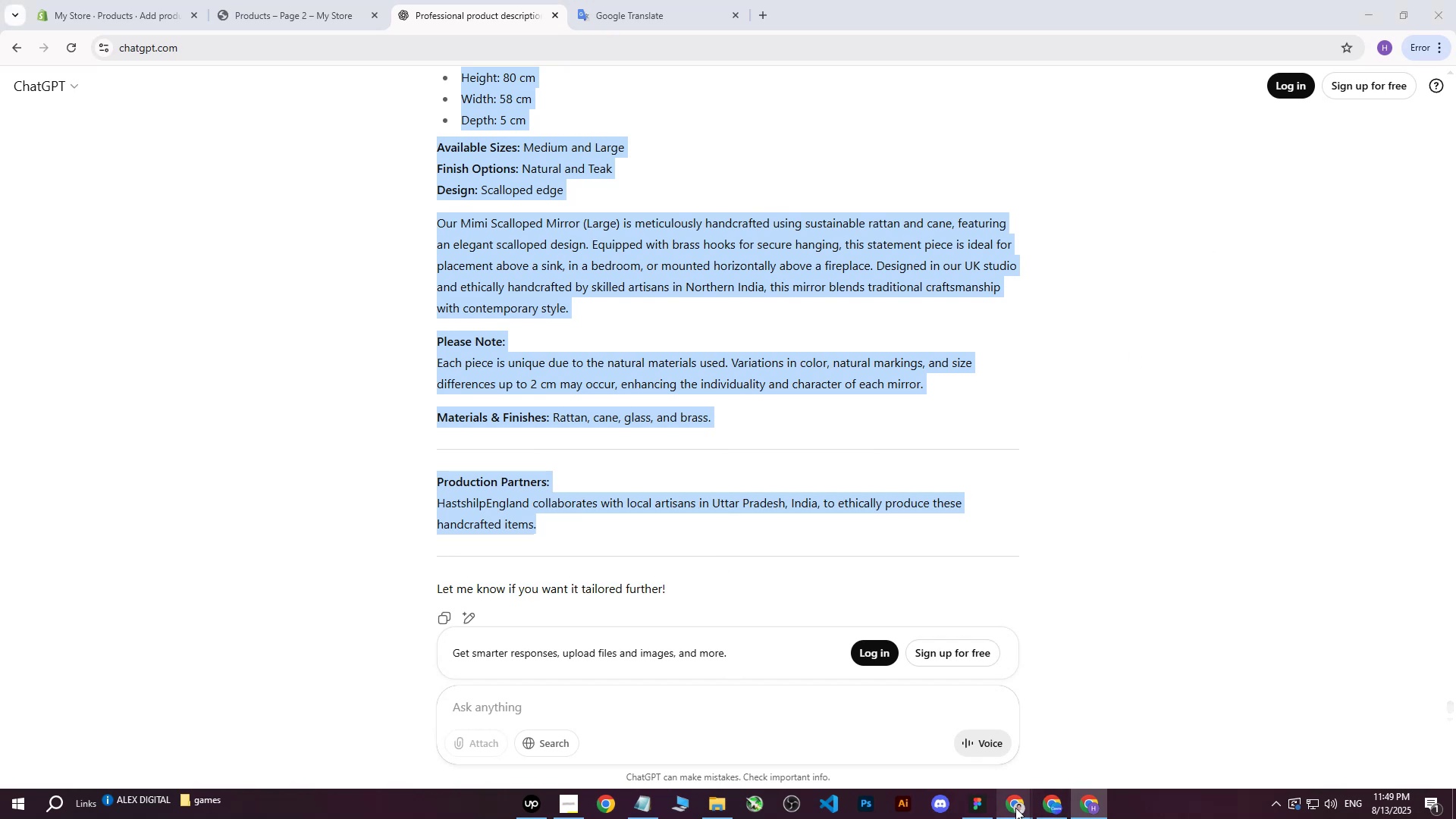 
double_click([915, 746])
 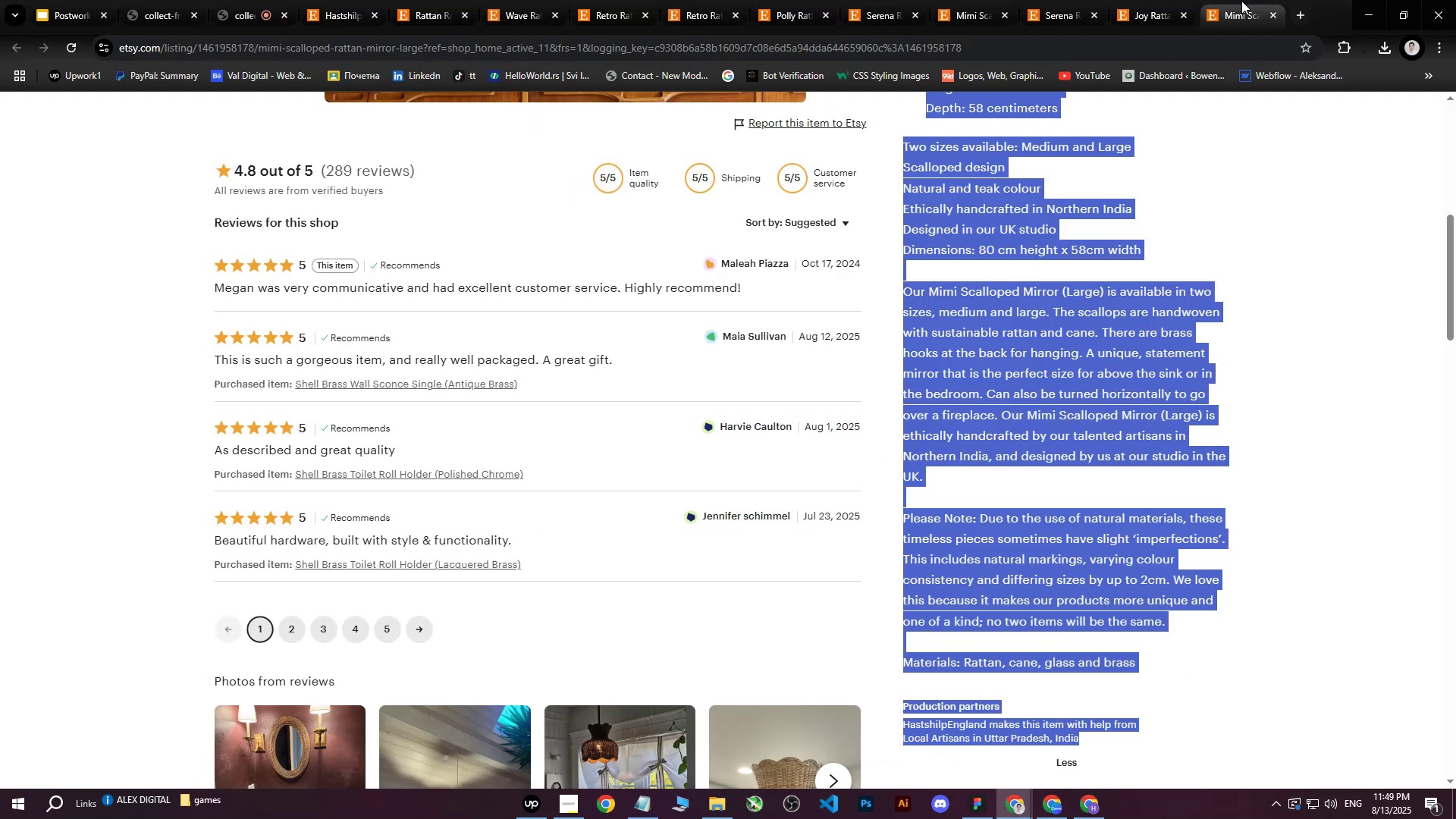 
left_click([1082, 804])
 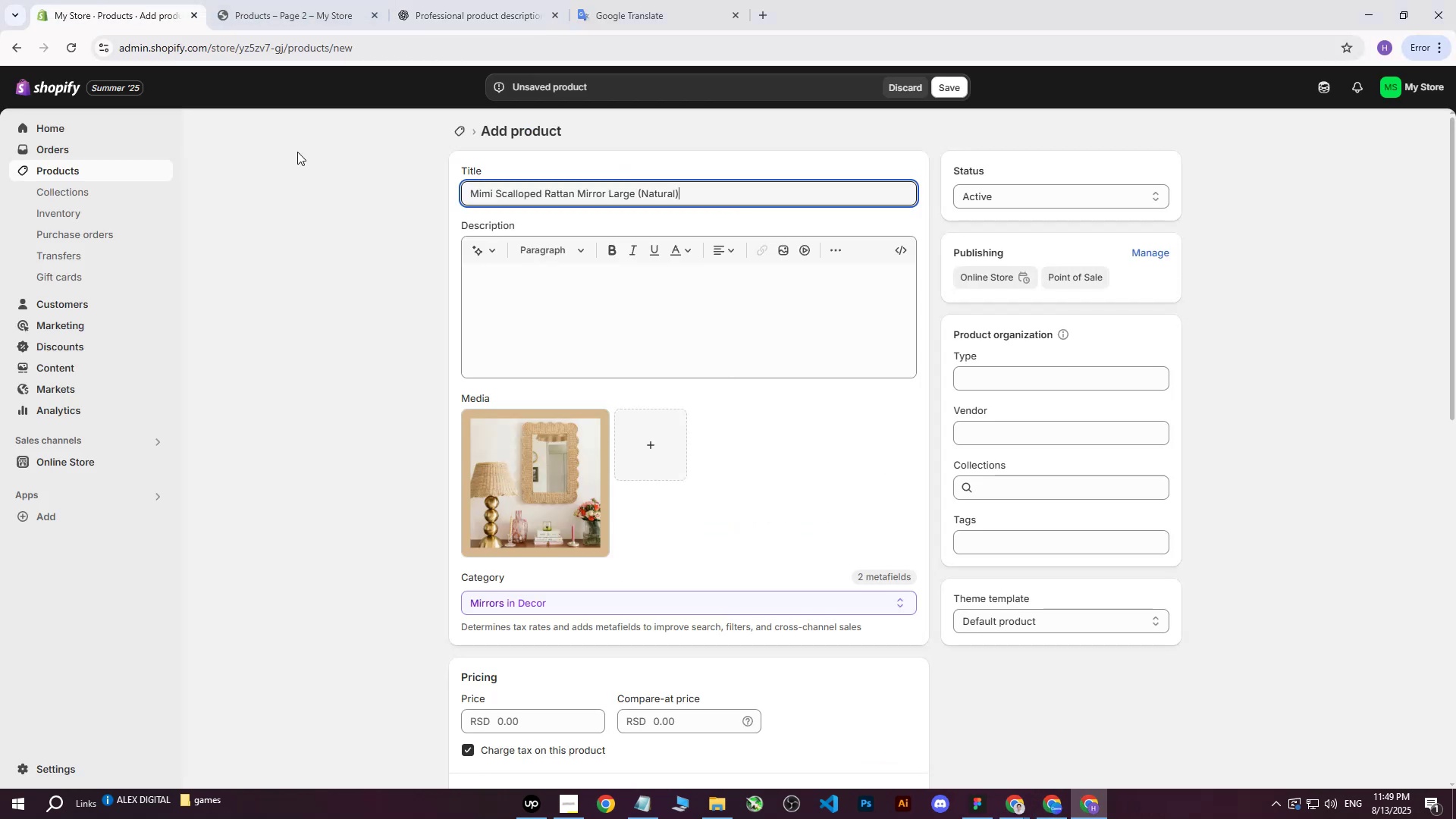 
double_click([576, 312])
 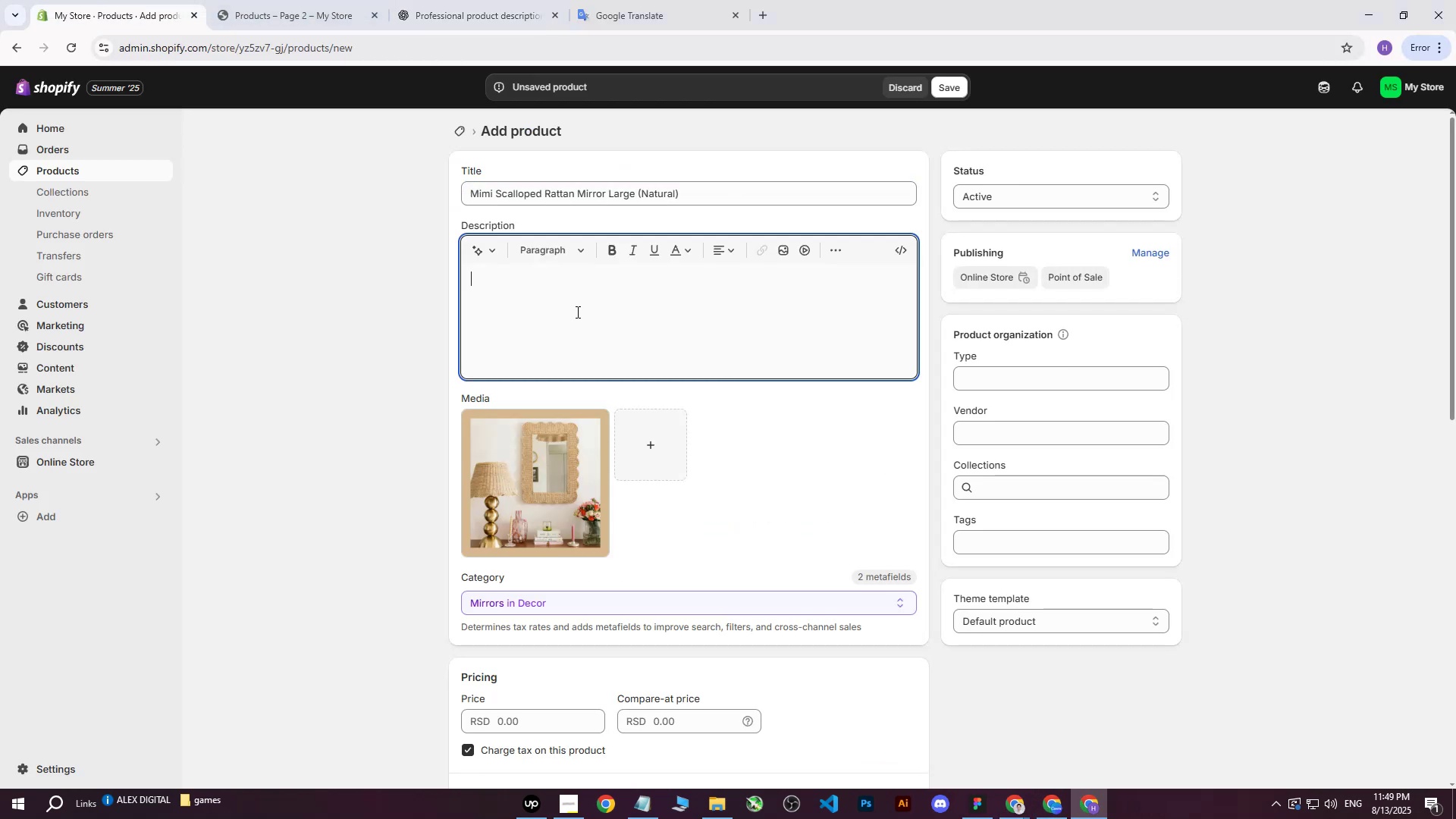 
key(Control+ControlLeft)
 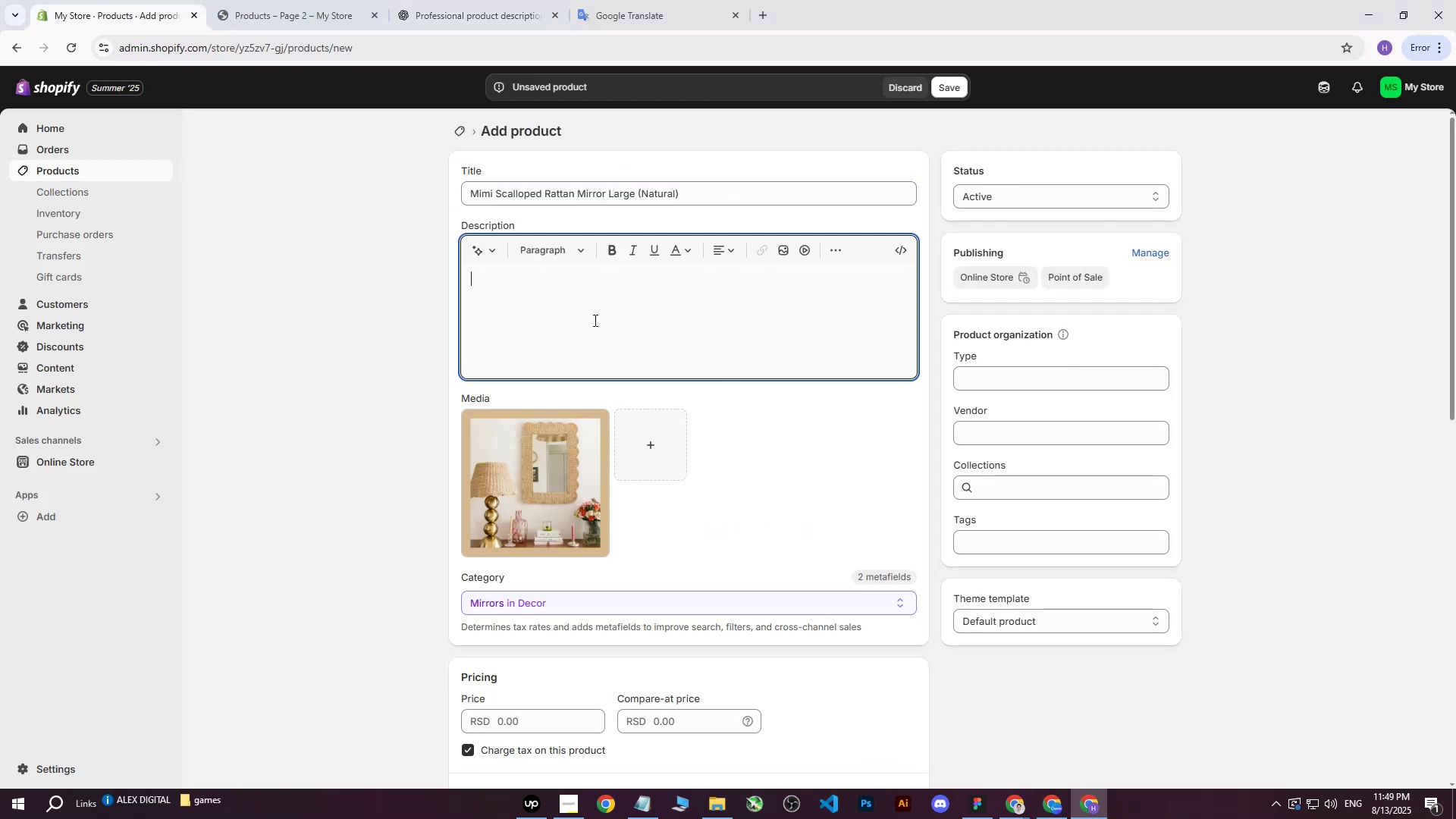 
key(Control+V)
 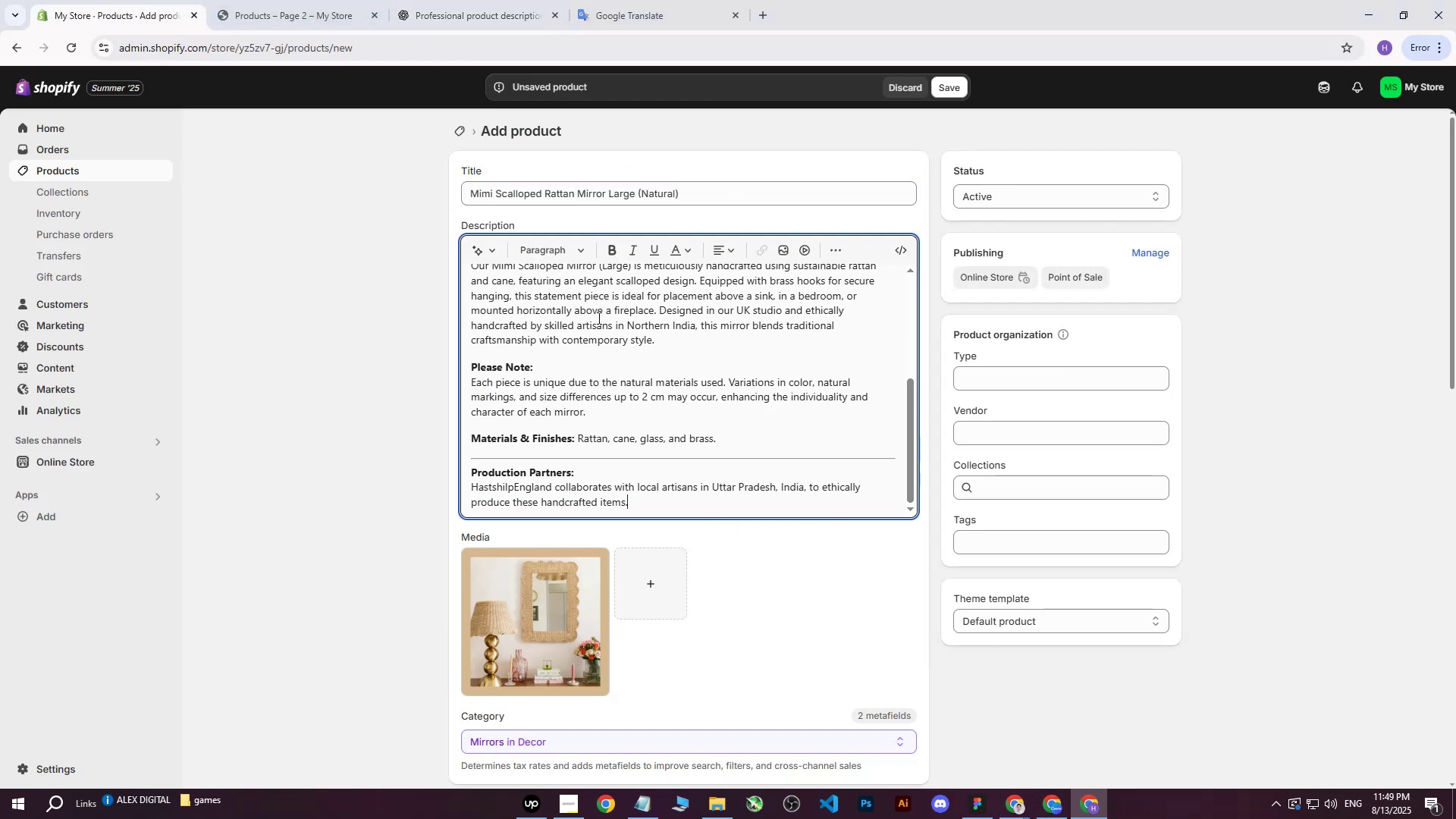 
scroll: coordinate [536, 300], scroll_direction: up, amount: 10.0
 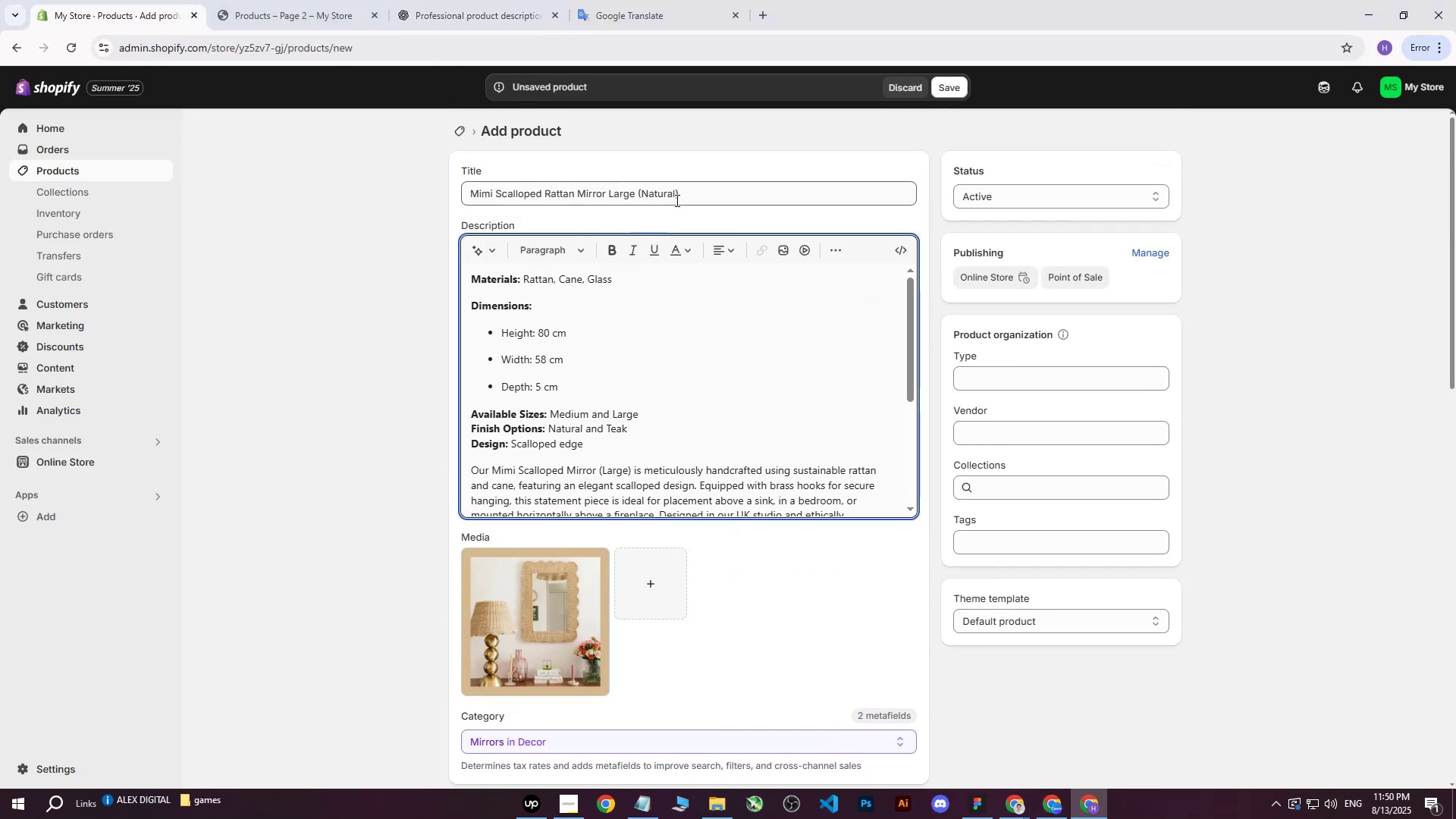 
left_click_drag(start_coordinate=[702, 199], to_coordinate=[383, 193])
 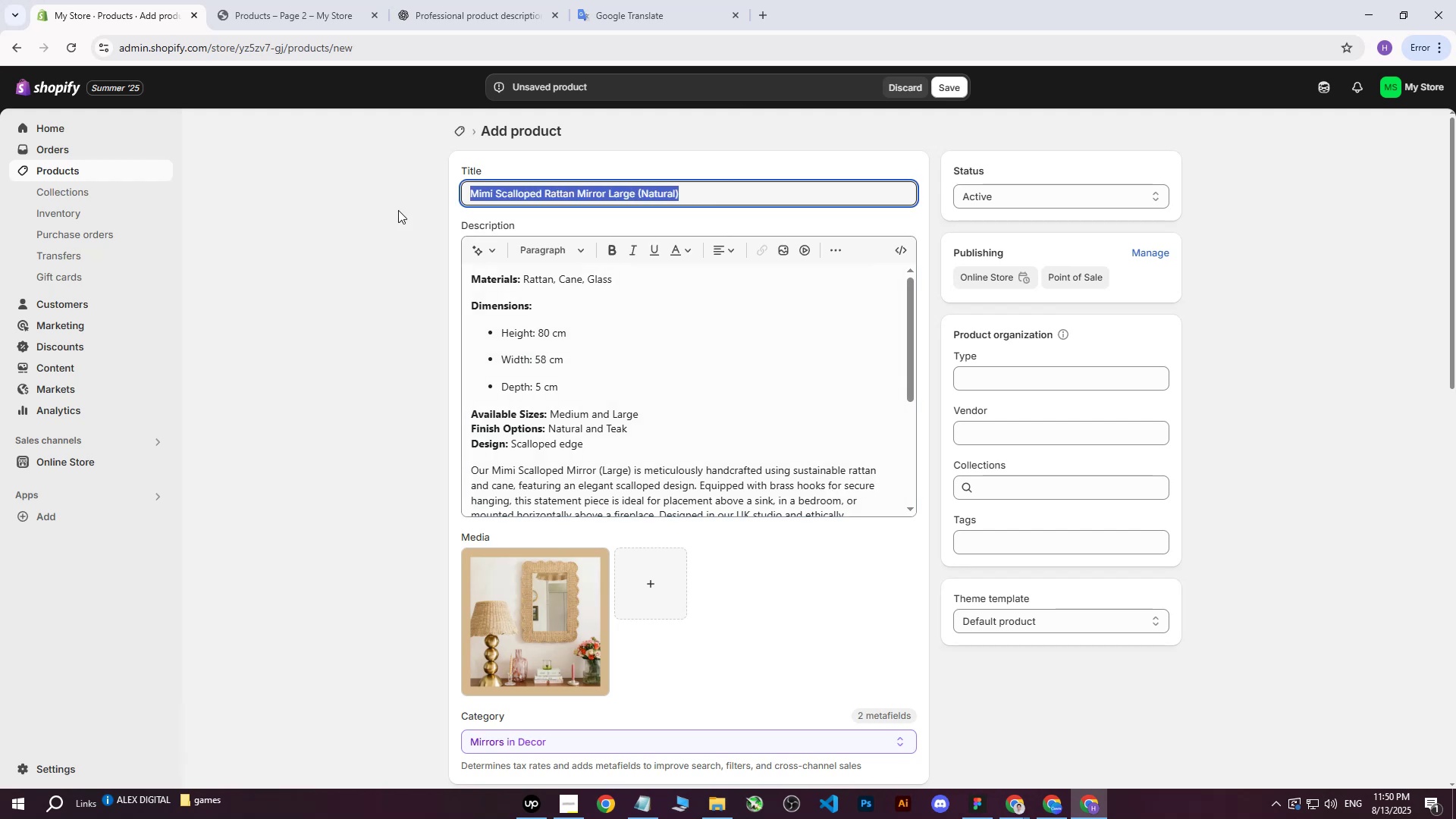 
key(Control+ControlLeft)
 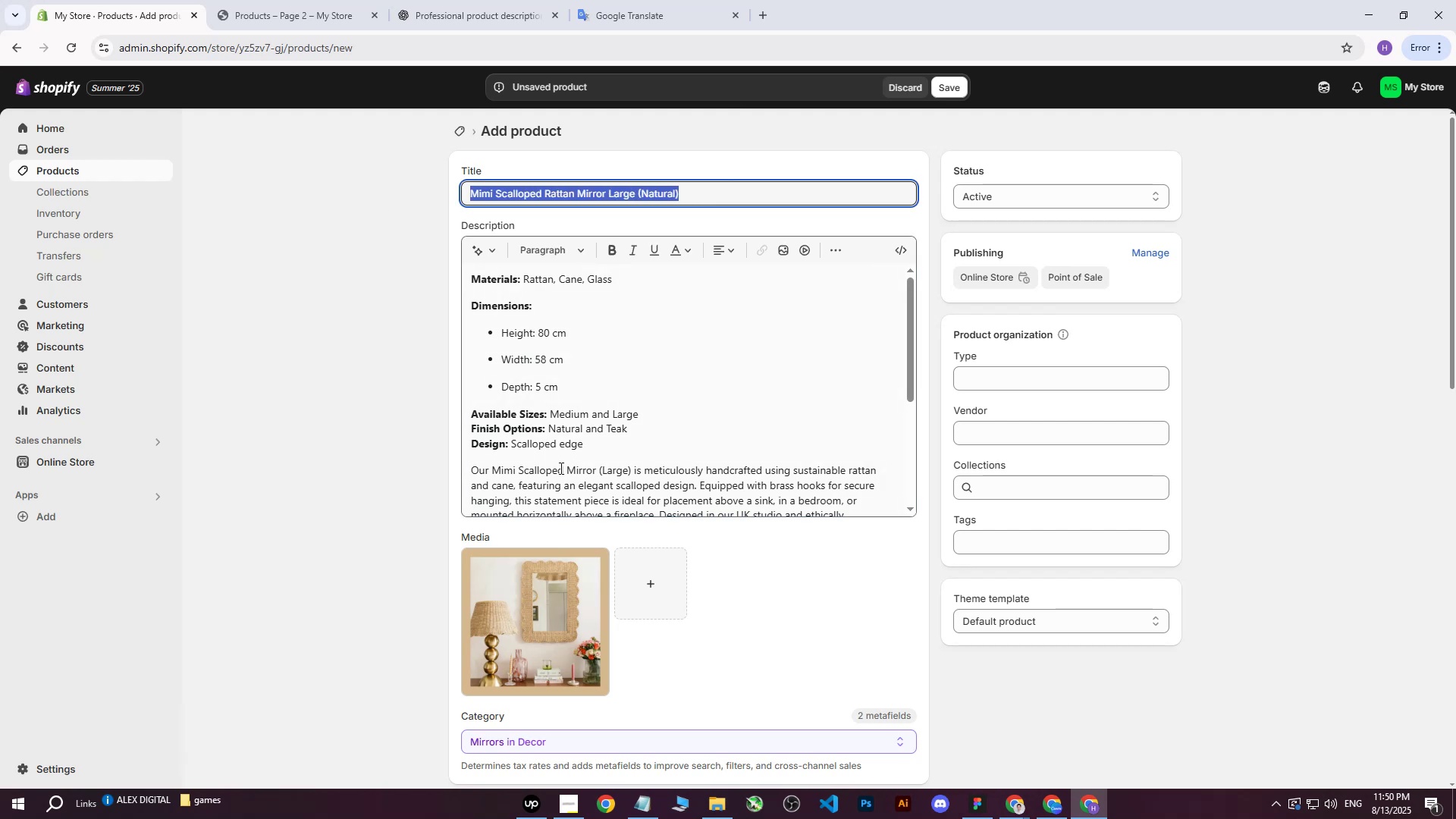 
key(Control+C)
 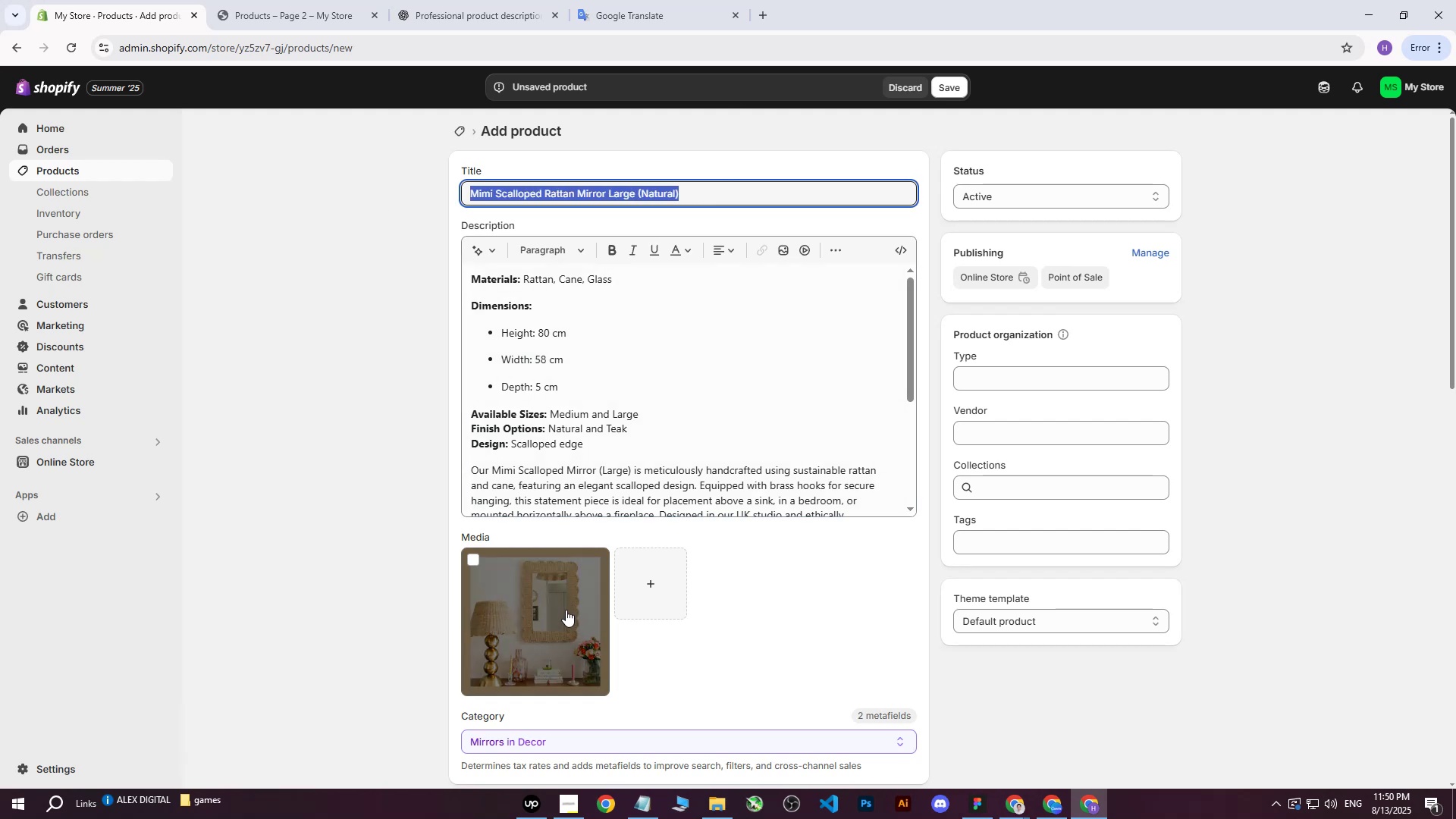 
left_click([566, 610])
 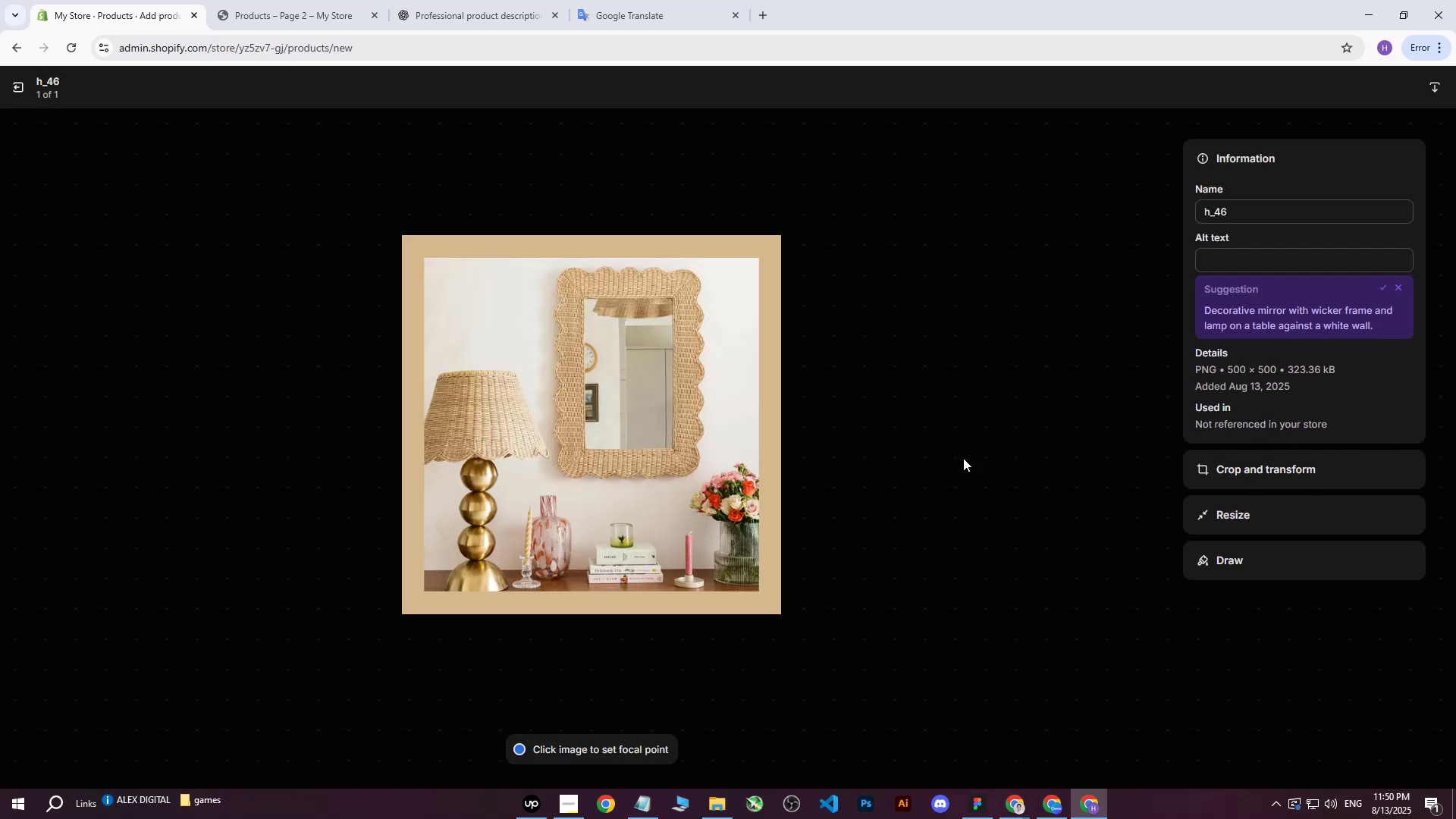 
left_click([1232, 263])
 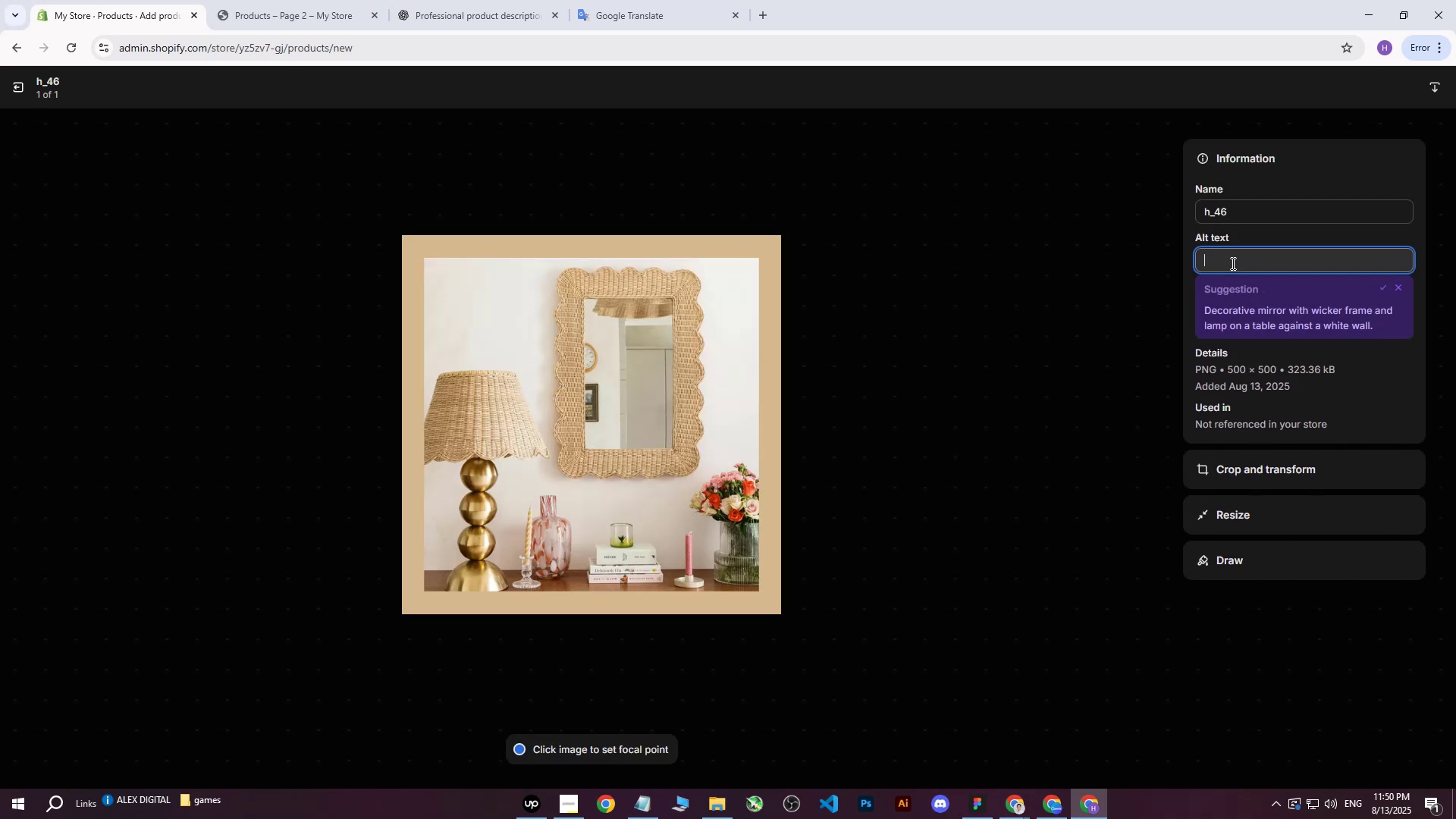 
key(Control+ControlLeft)
 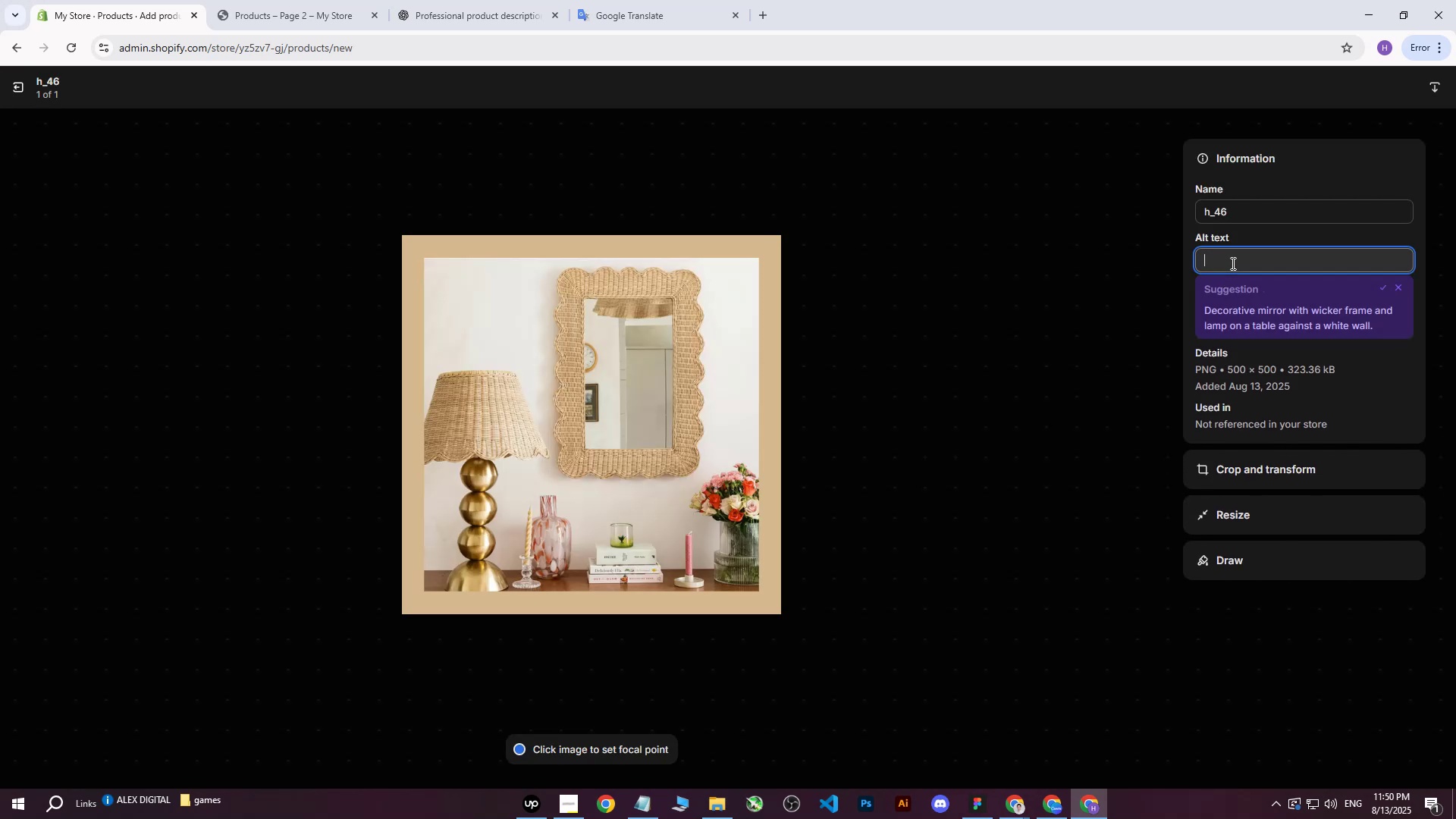 
key(Control+V)
 